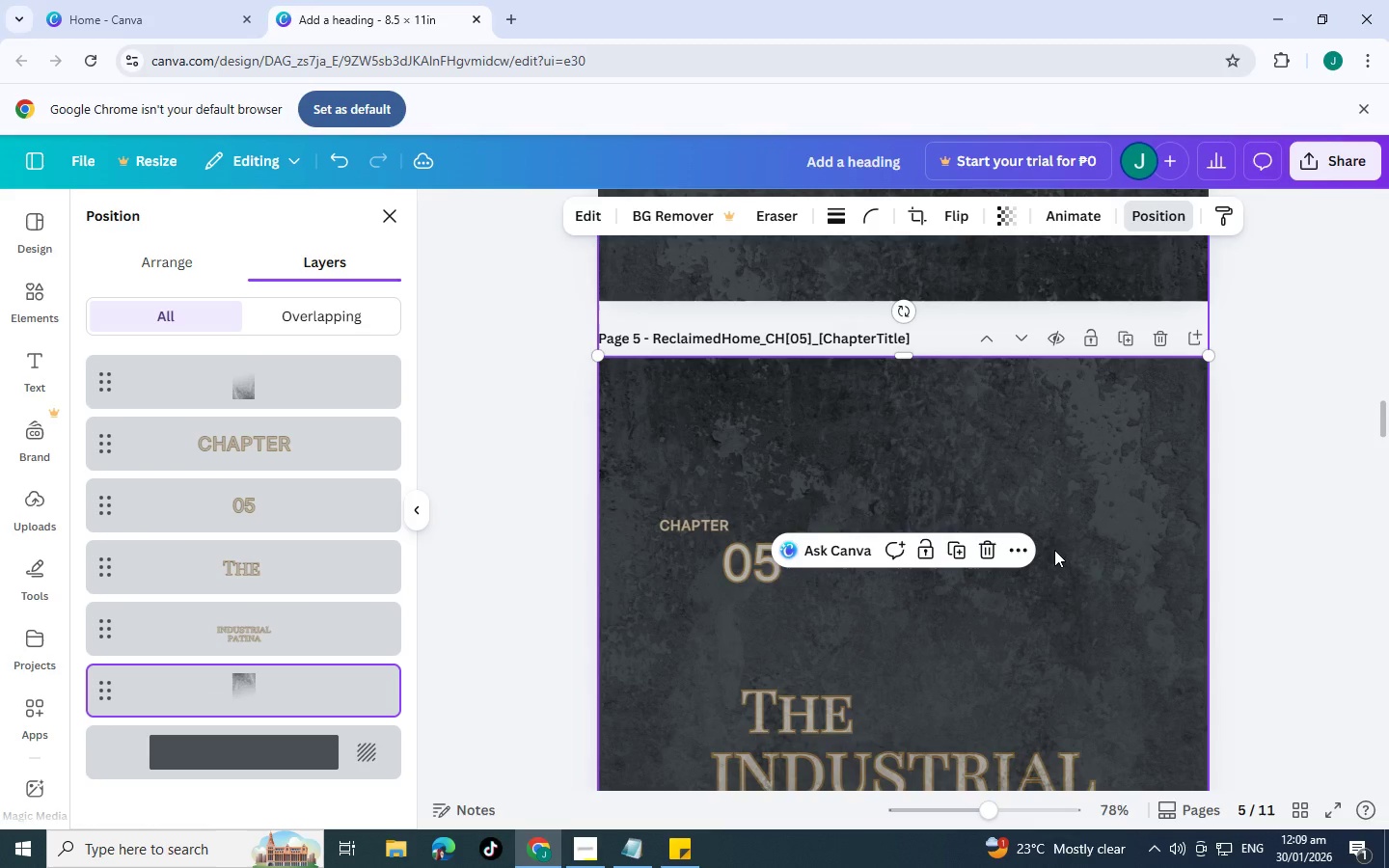 
key(Control+BracketLeft)
 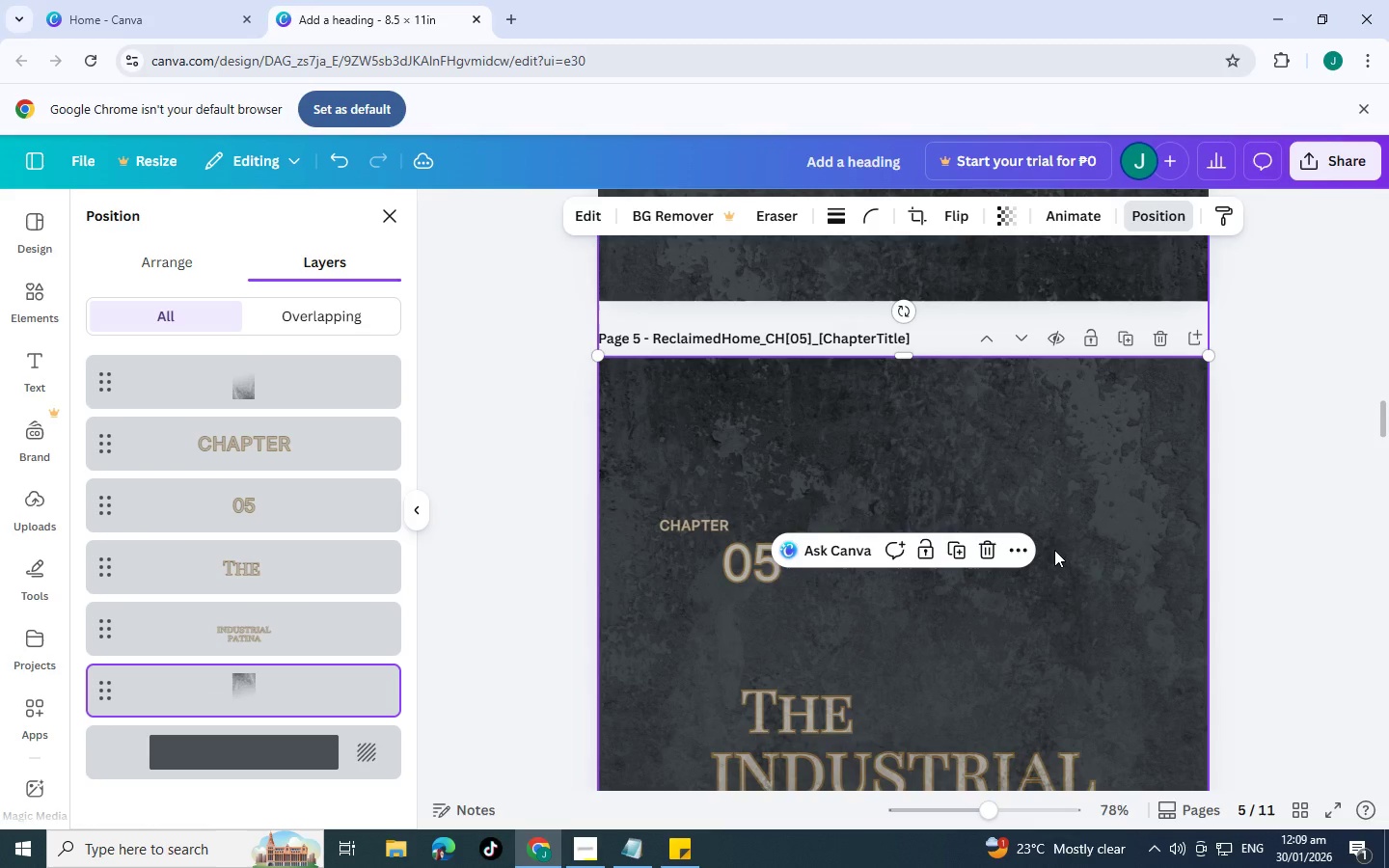 
key(Control+BracketLeft)
 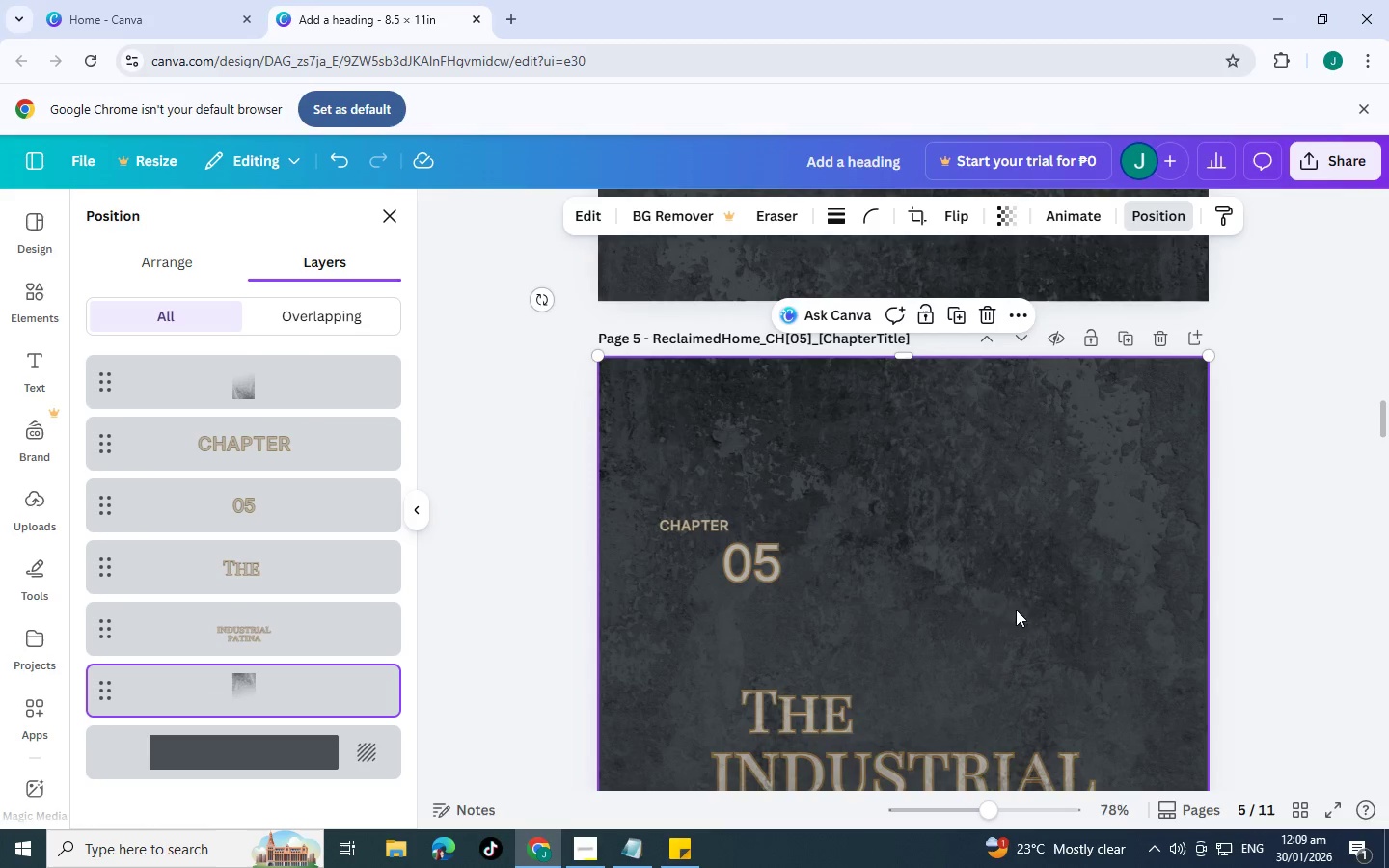 
scroll: coordinate [1035, 614], scroll_direction: down, amount: 5.0
 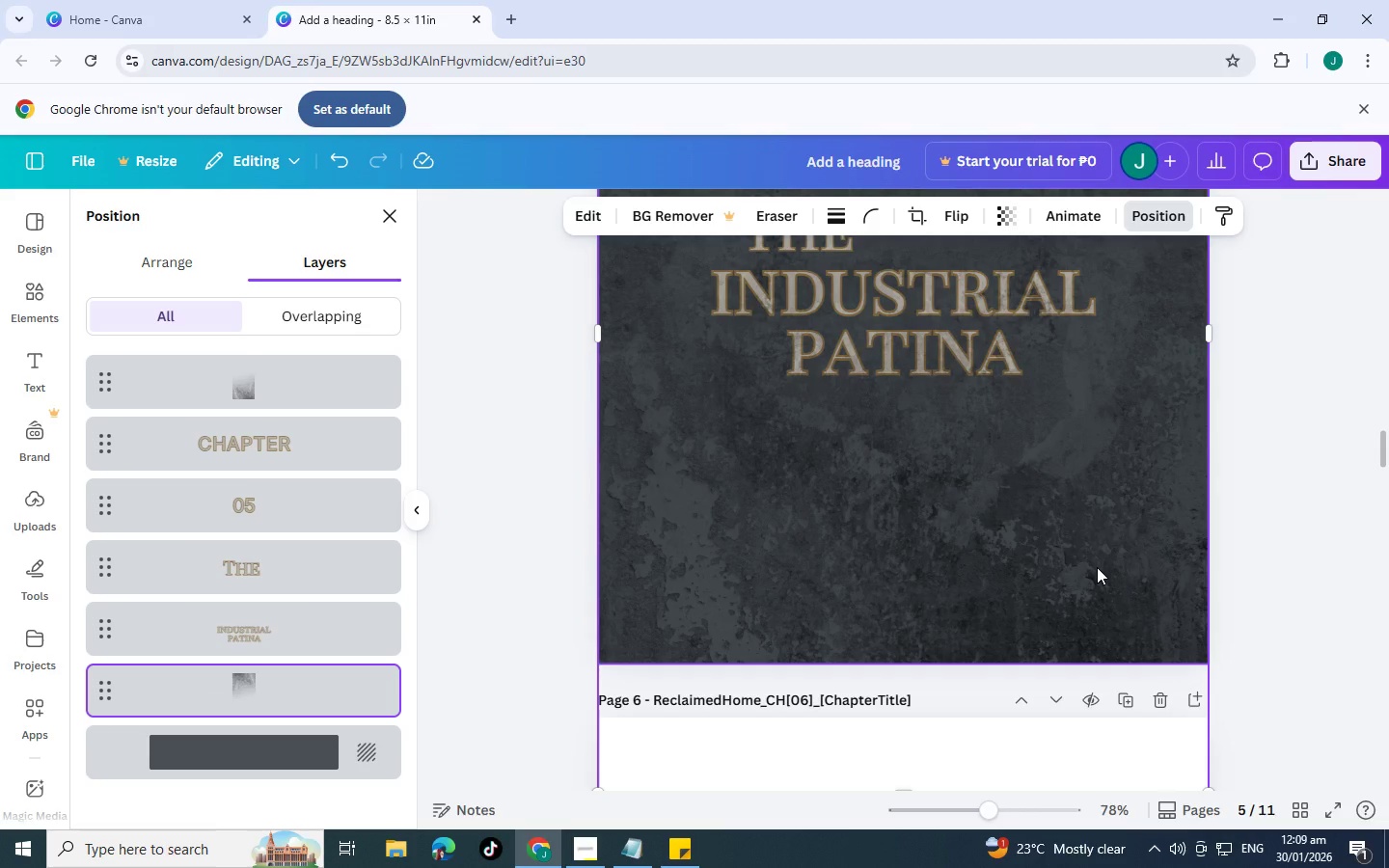 
scroll: coordinate [902, 568], scroll_direction: up, amount: 4.0
 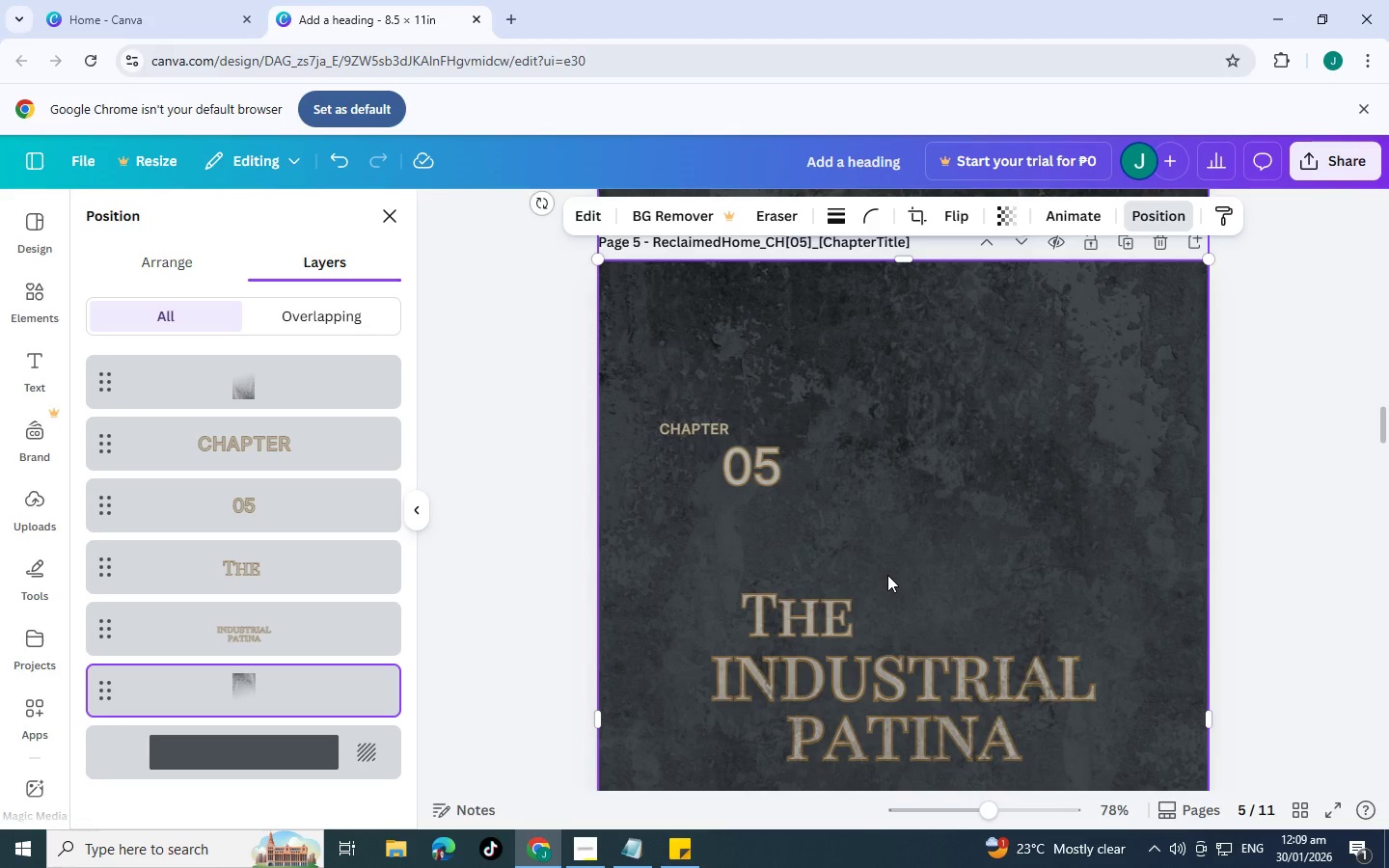 
hold_key(key=ControlLeft, duration=0.47)
 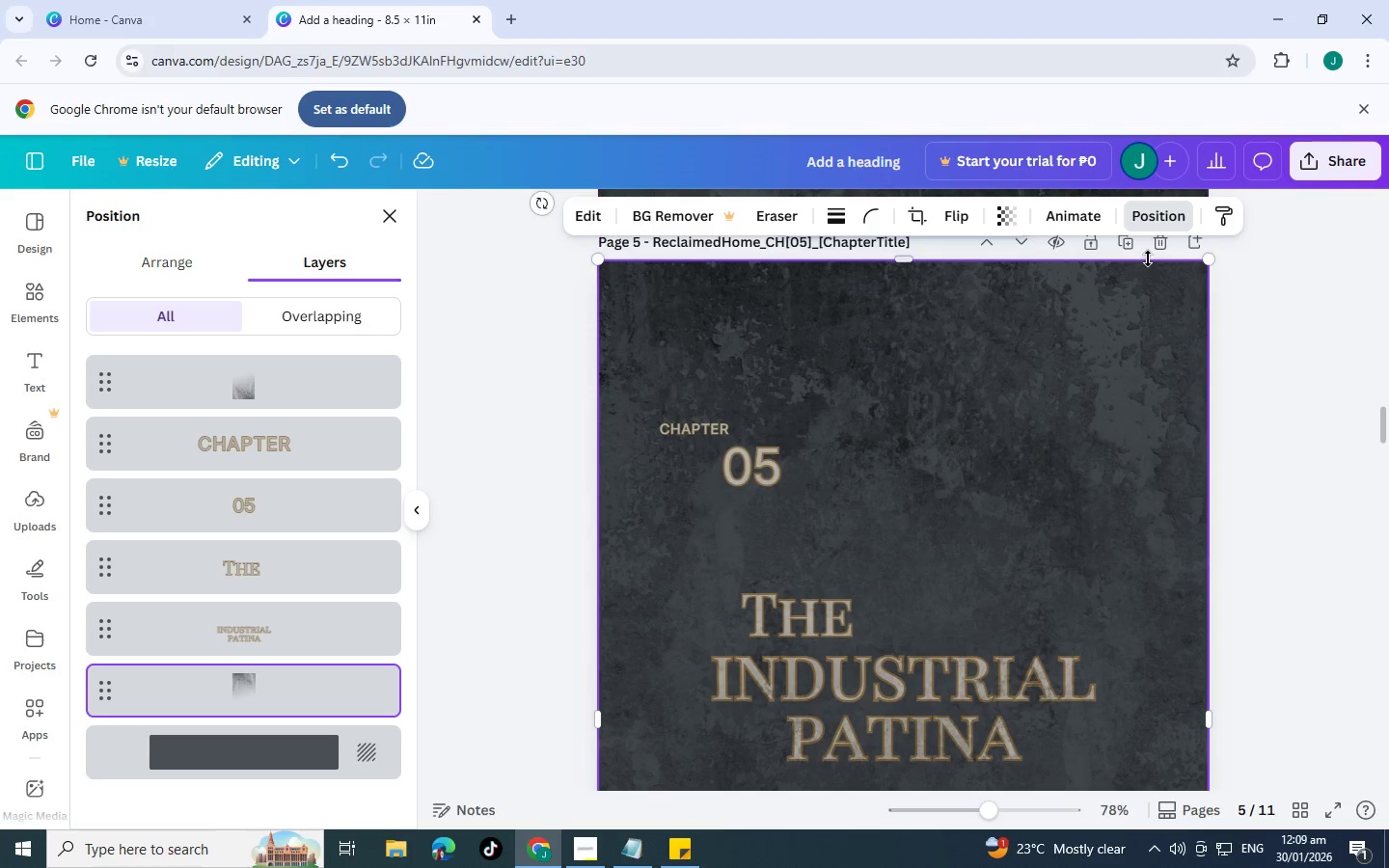 
left_click([1159, 223])
 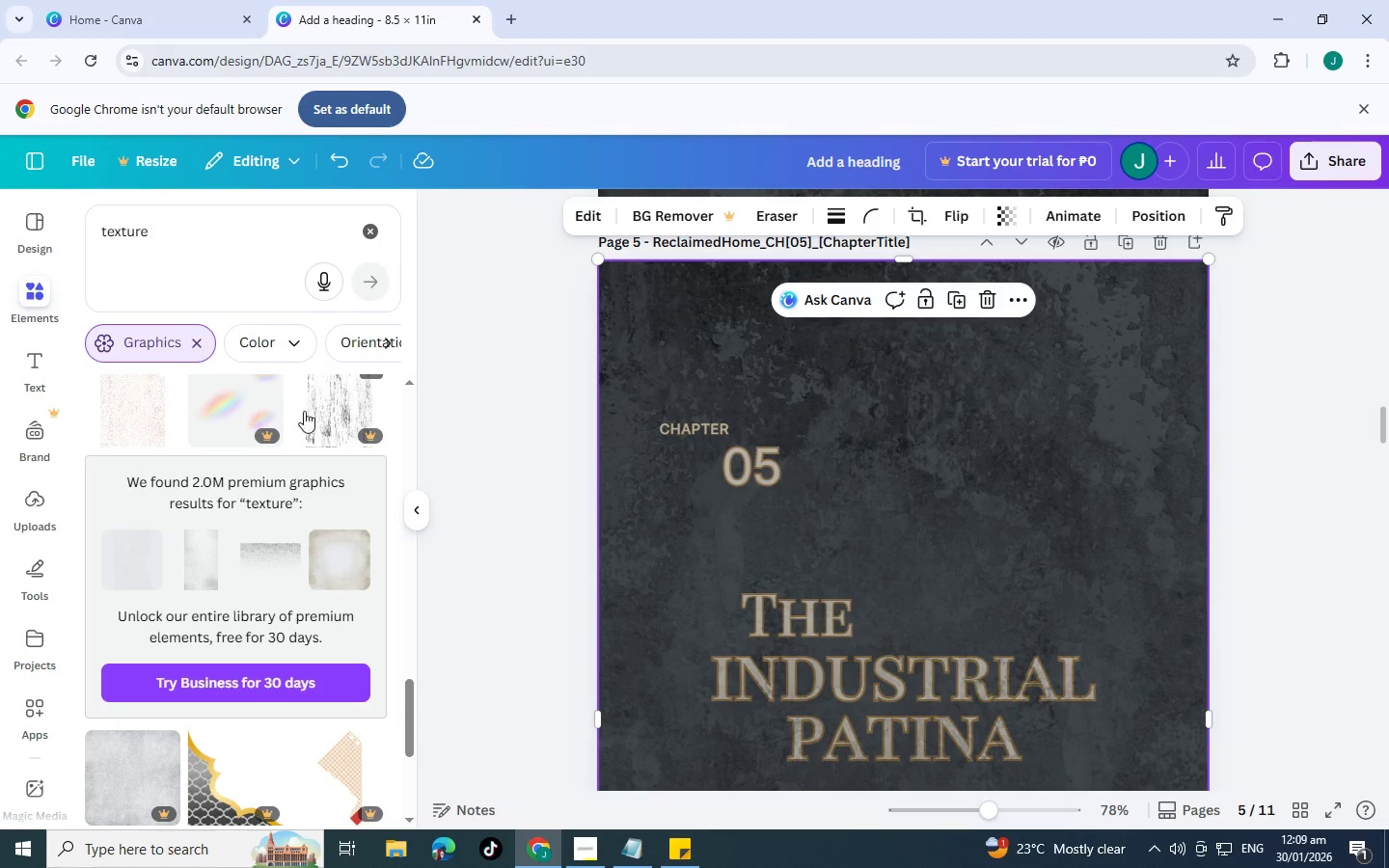 
scroll: coordinate [831, 524], scroll_direction: up, amount: 16.0
 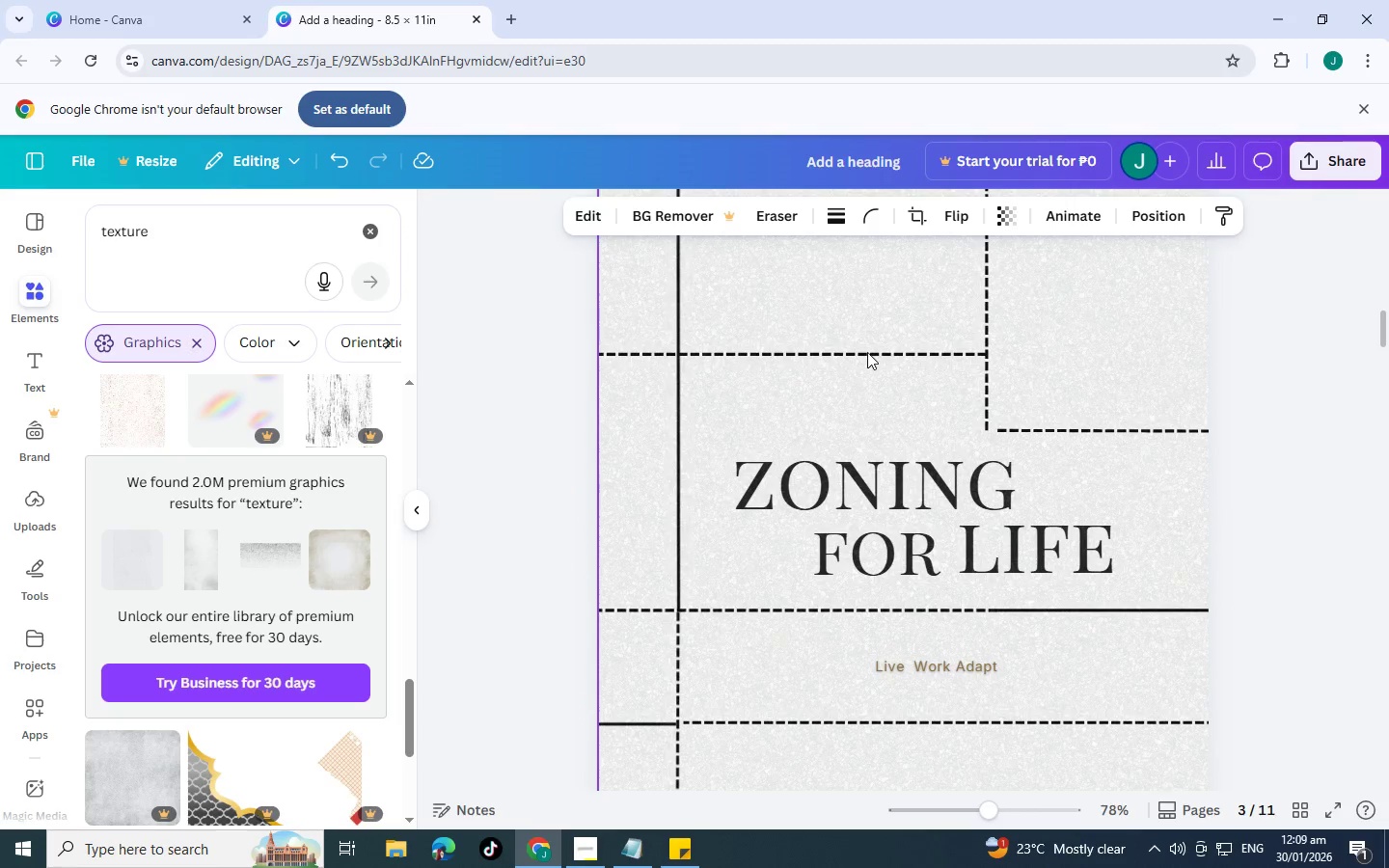 
left_click([867, 352])
 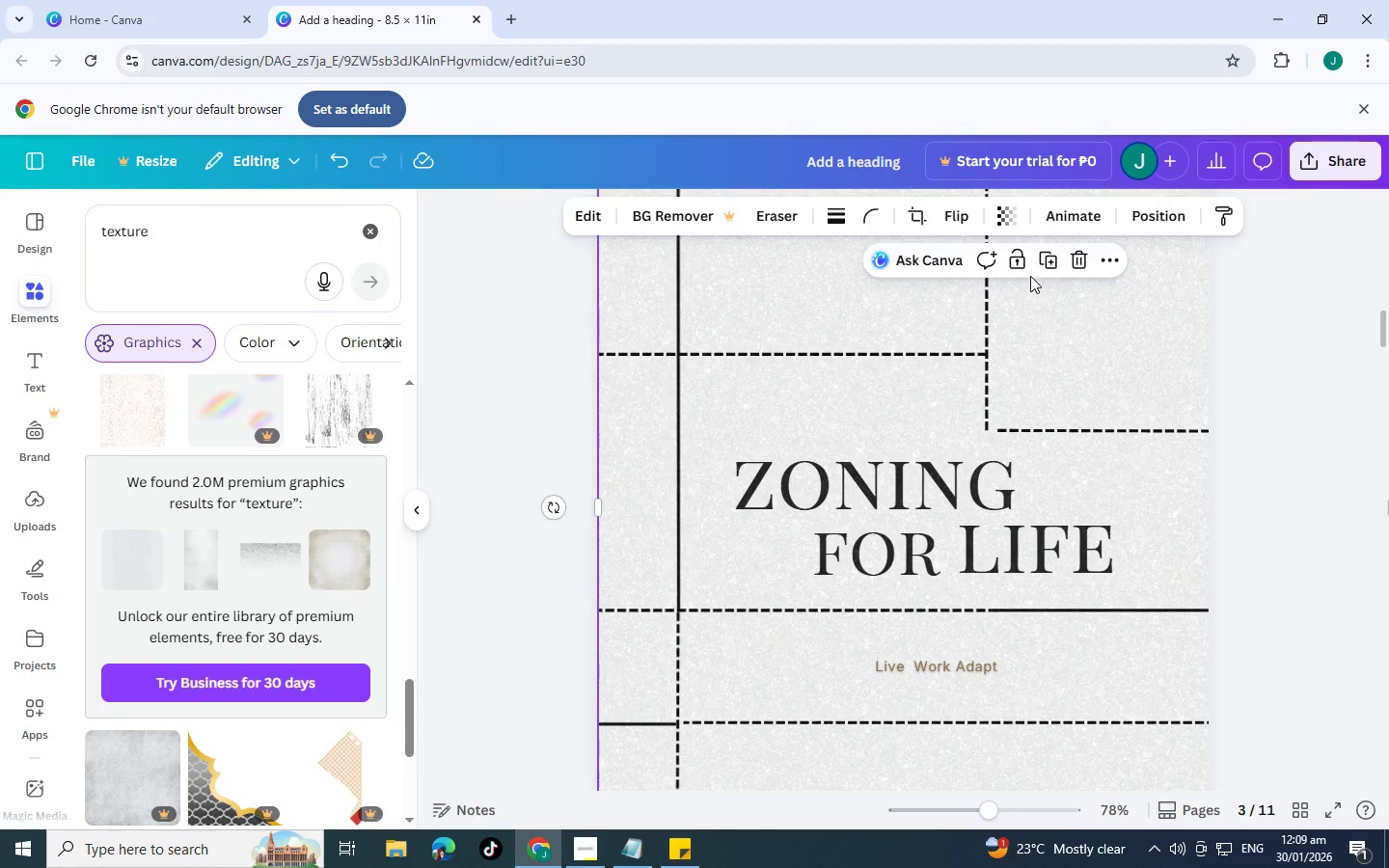 
left_click([1143, 219])
 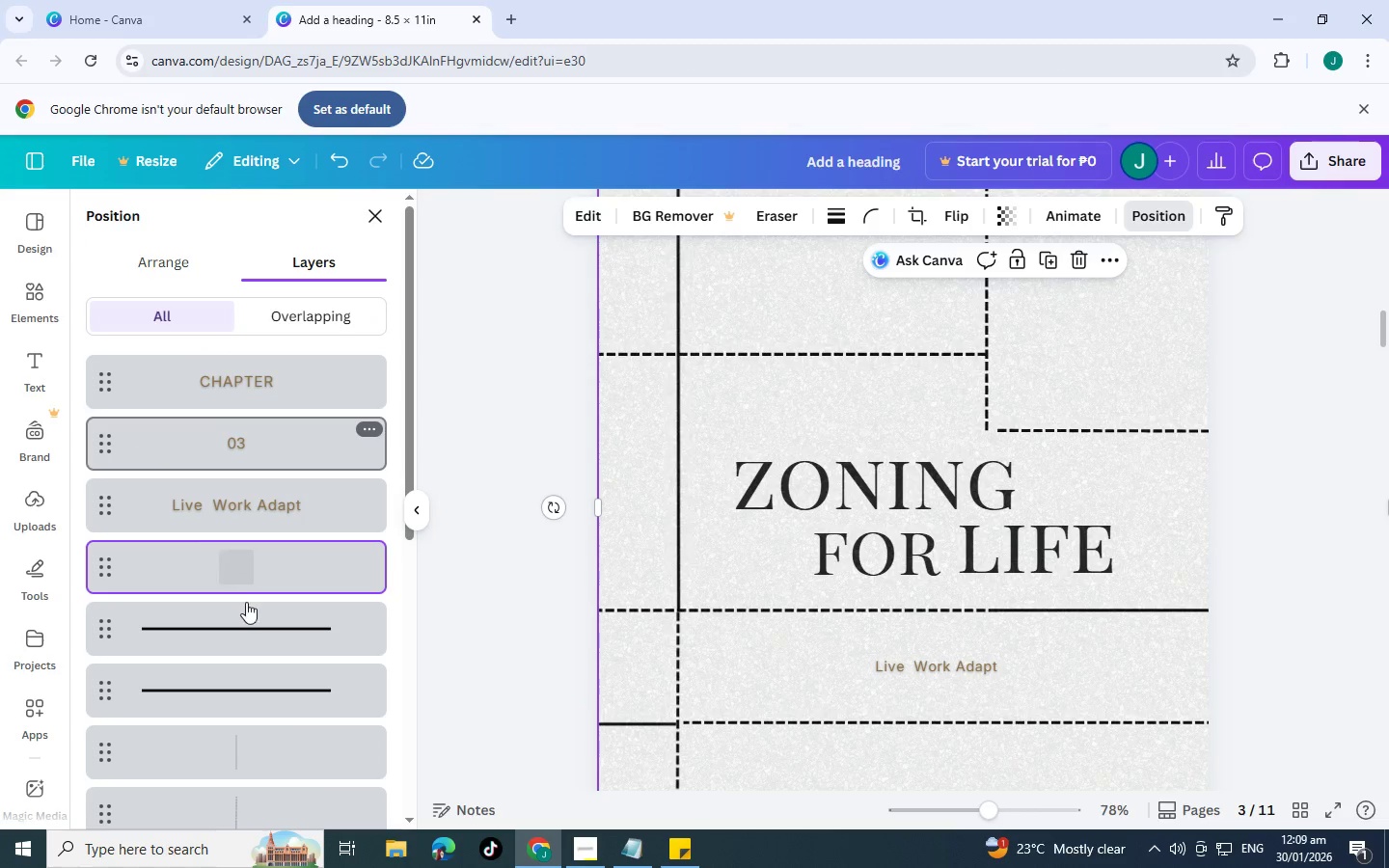 
left_click([253, 642])
 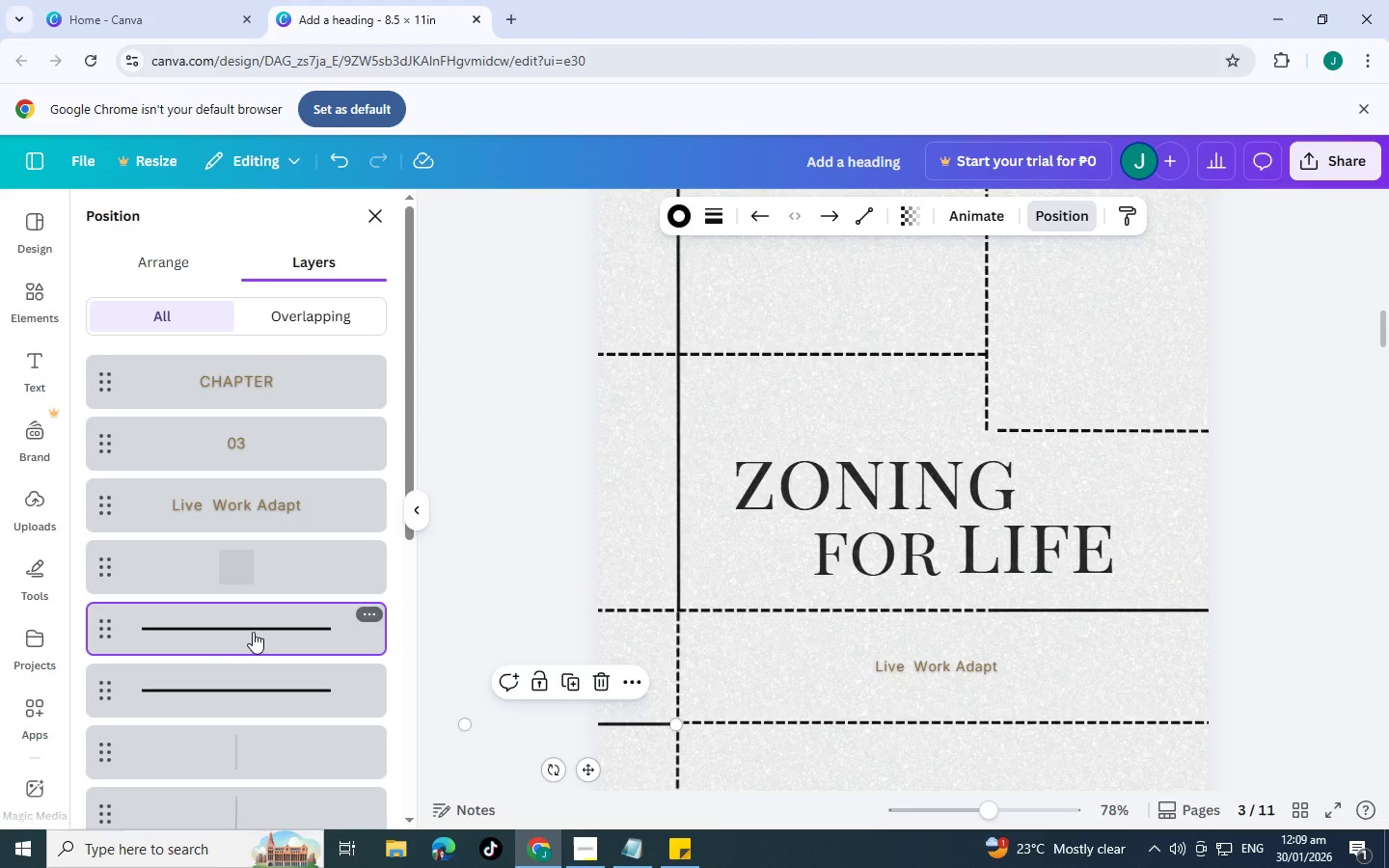 
key(Control+C)
 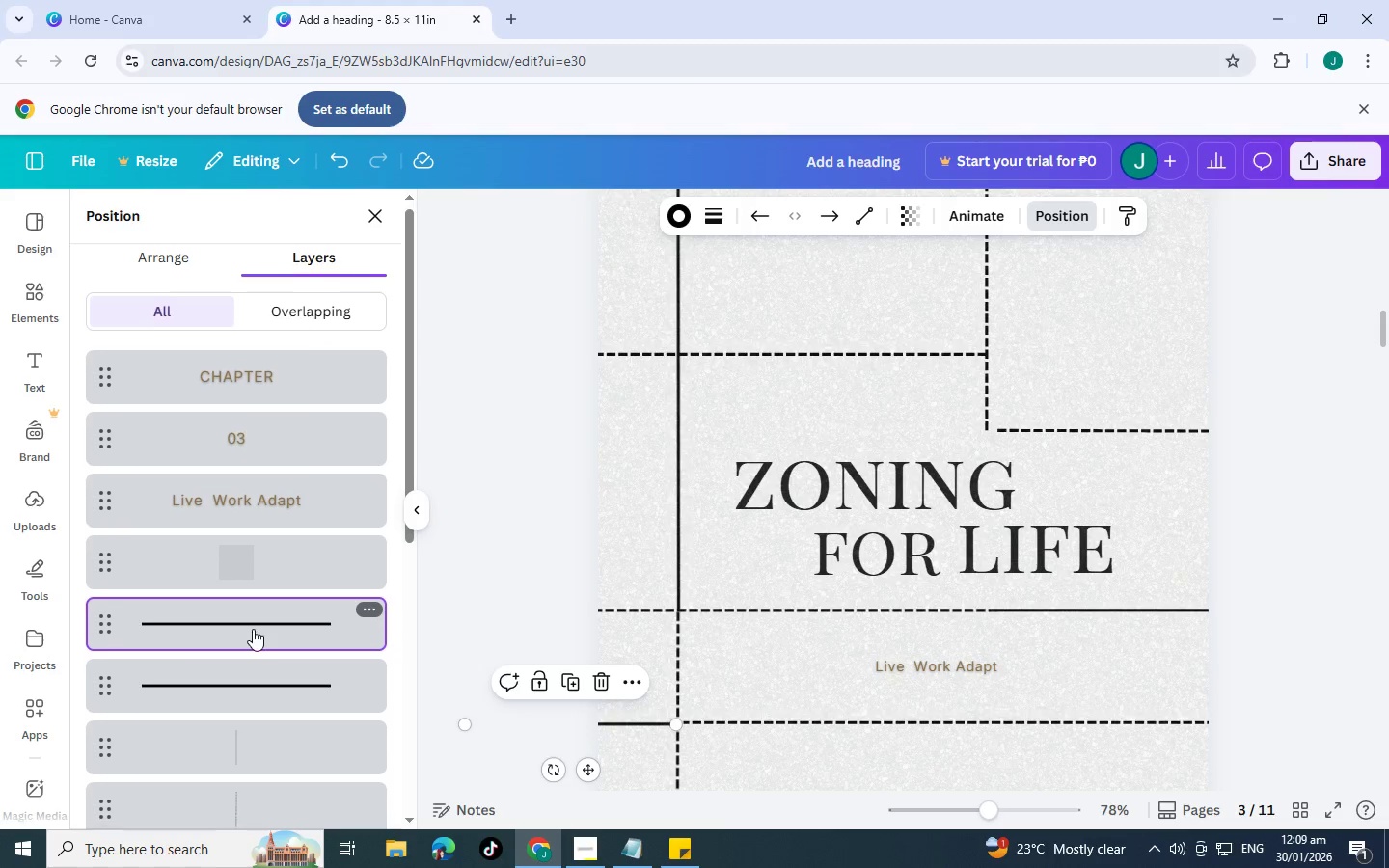 
scroll: coordinate [619, 663], scroll_direction: down, amount: 27.0
 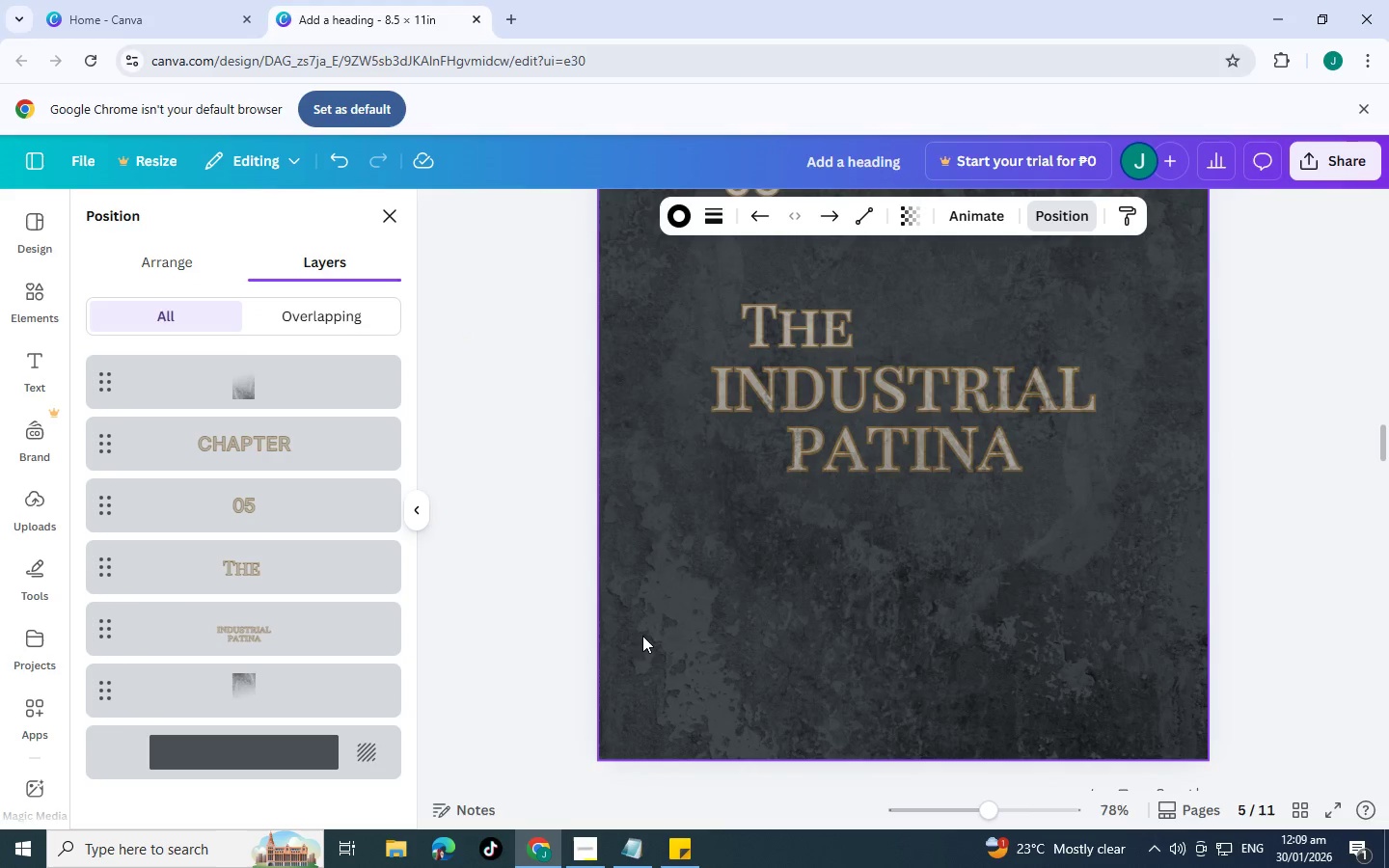 
key(Control+V)
 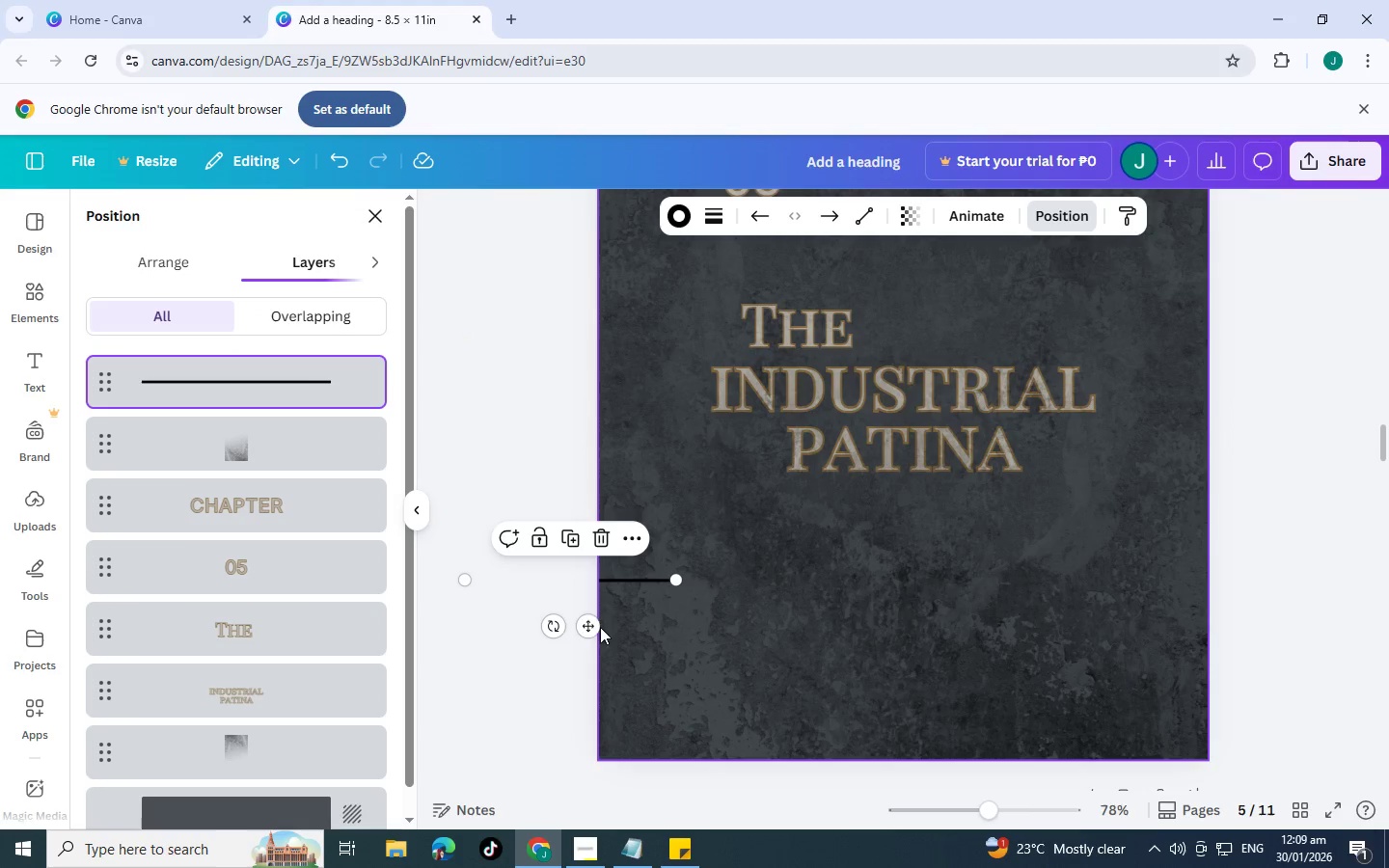 
left_click_drag(start_coordinate=[590, 628], to_coordinate=[966, 465])
 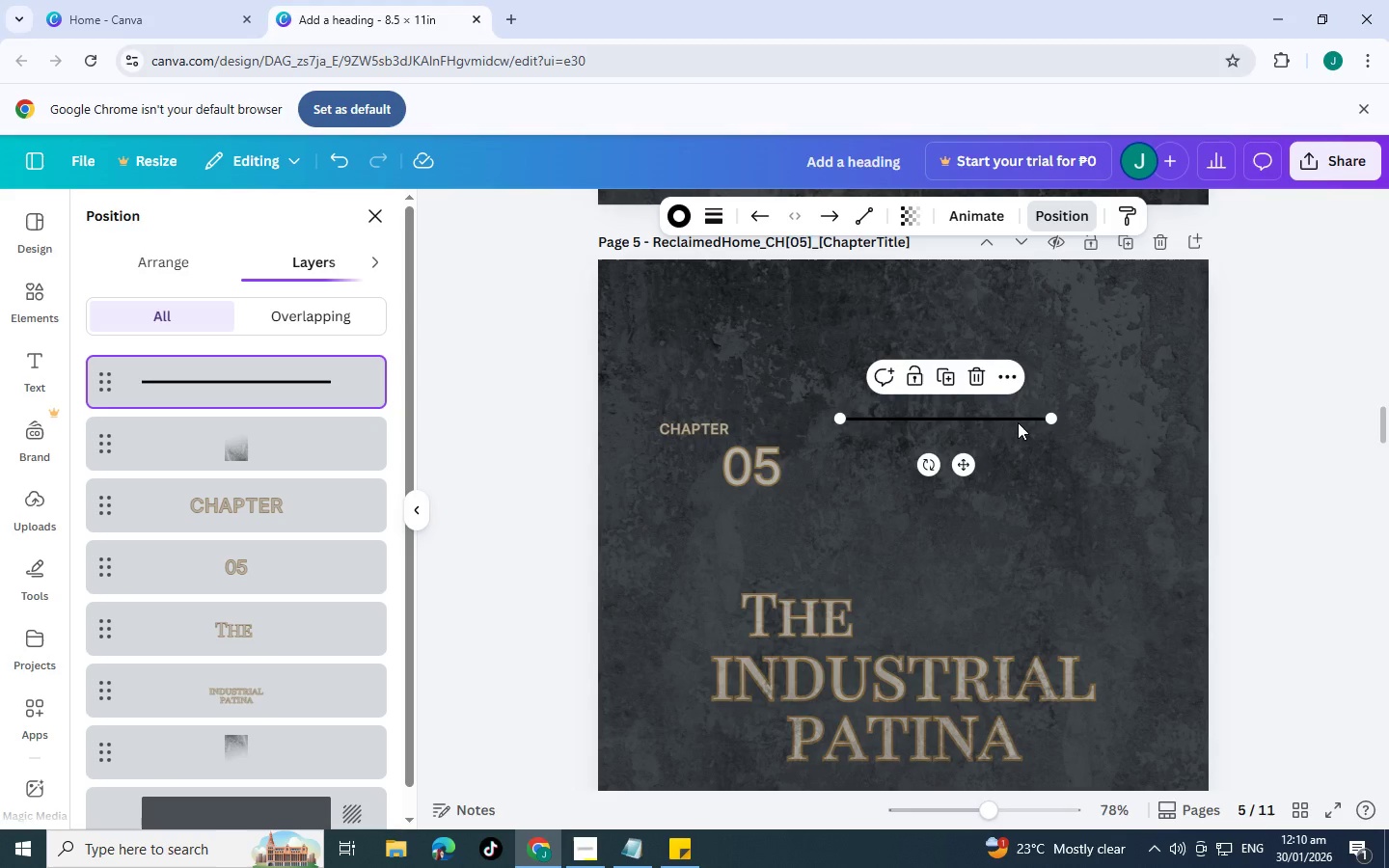 
scroll: coordinate [1025, 478], scroll_direction: up, amount: 3.0
 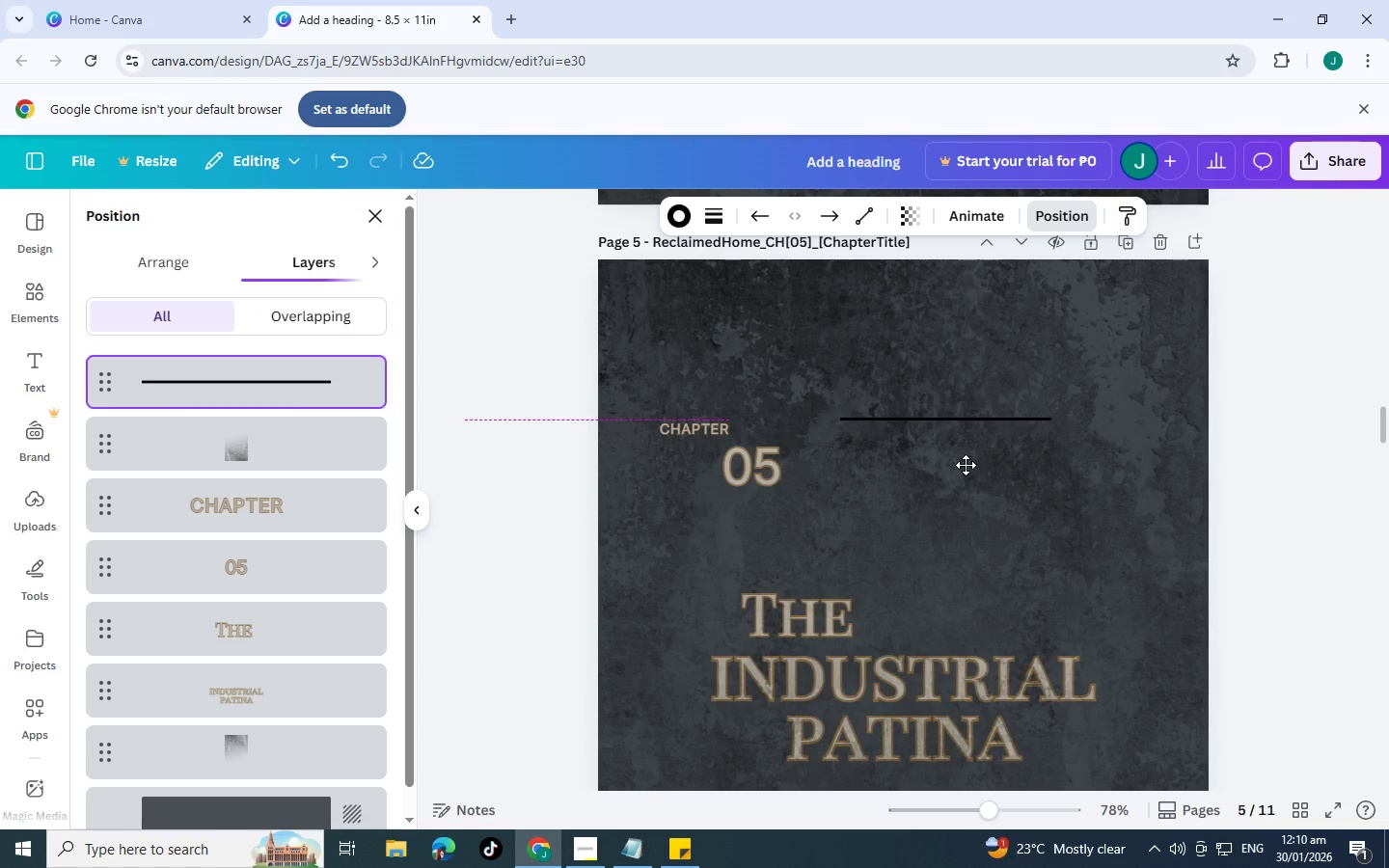 
wait(5.02)
 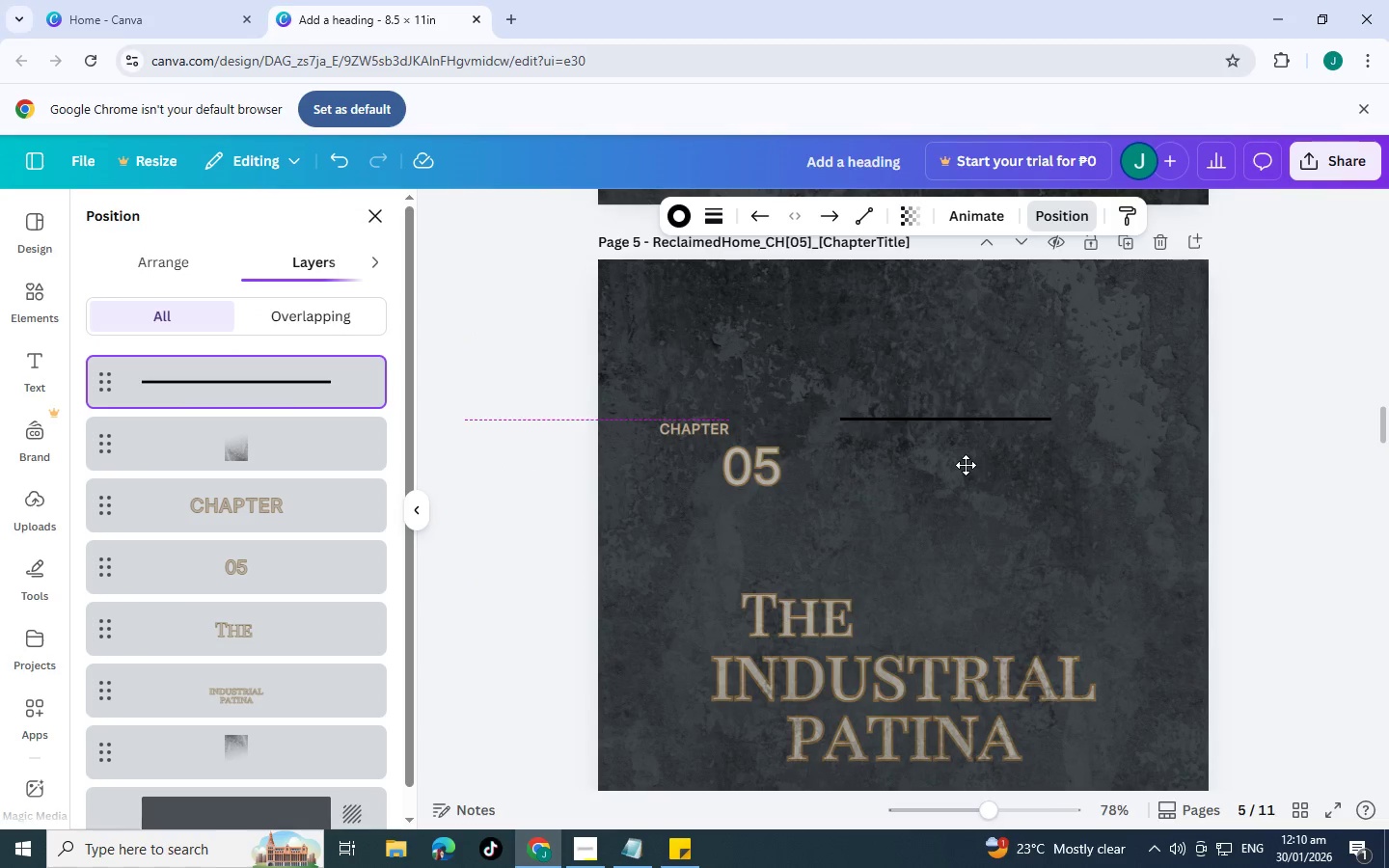 
left_click([713, 210])
 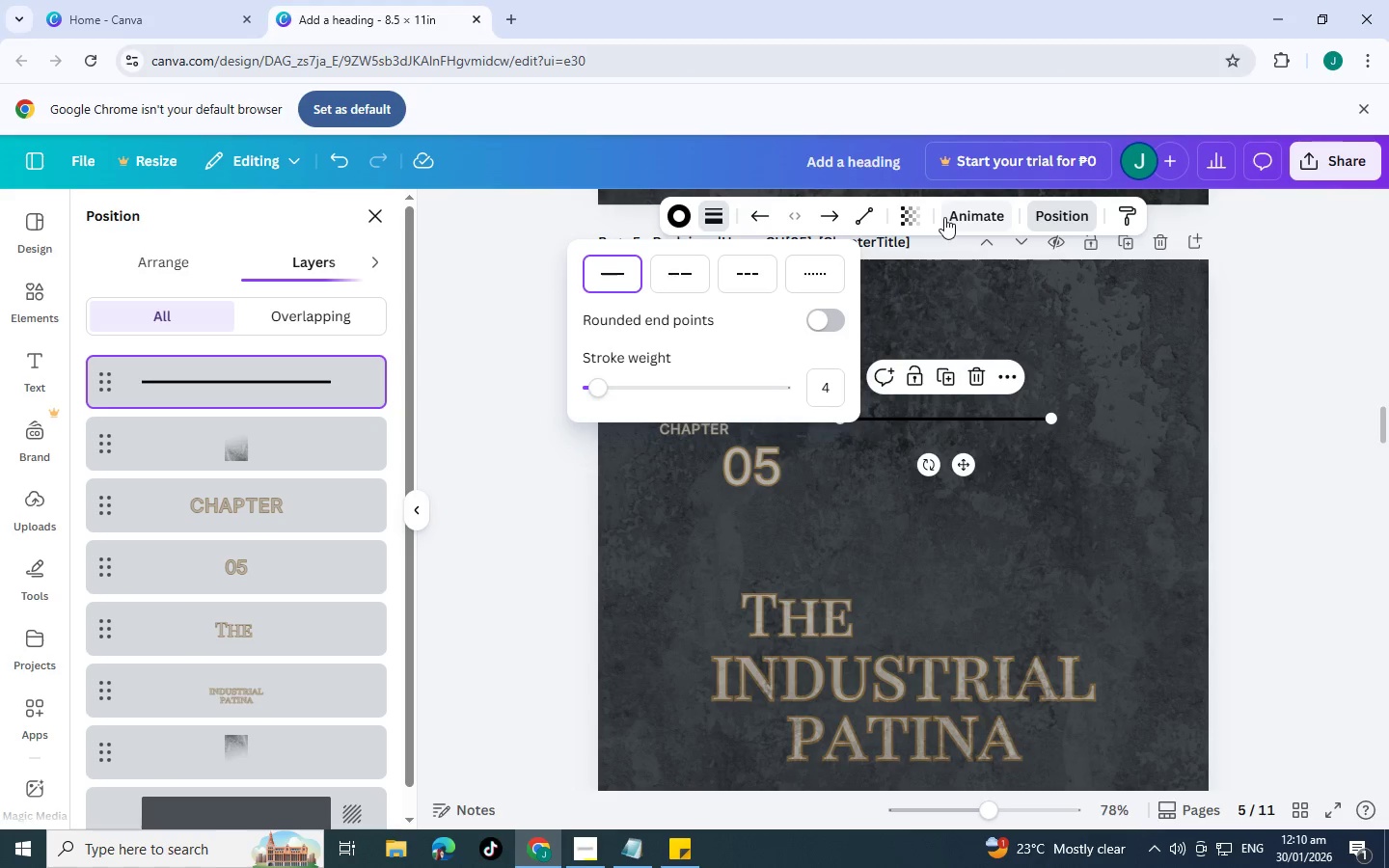 
left_click([679, 213])
 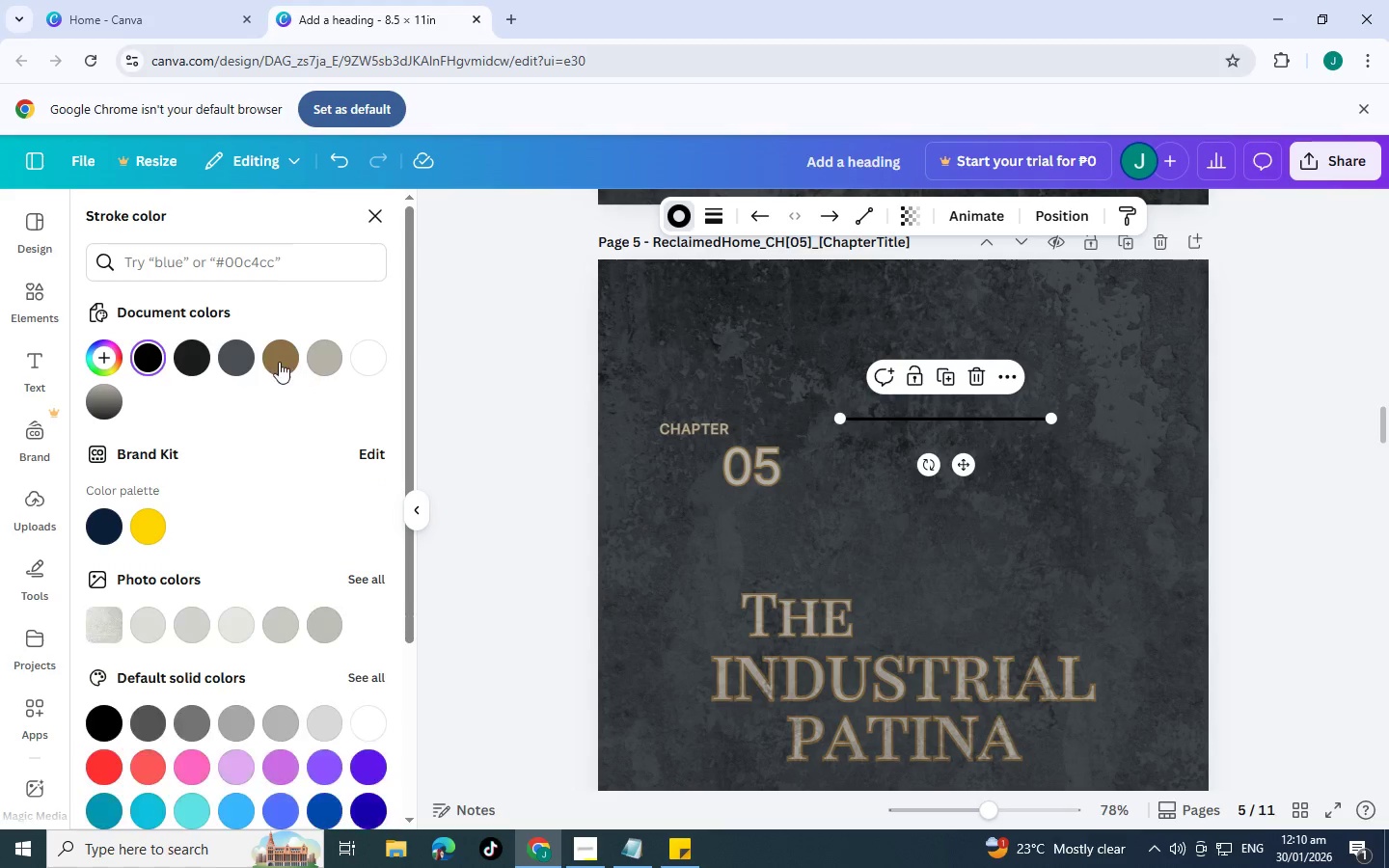 
left_click([279, 362])
 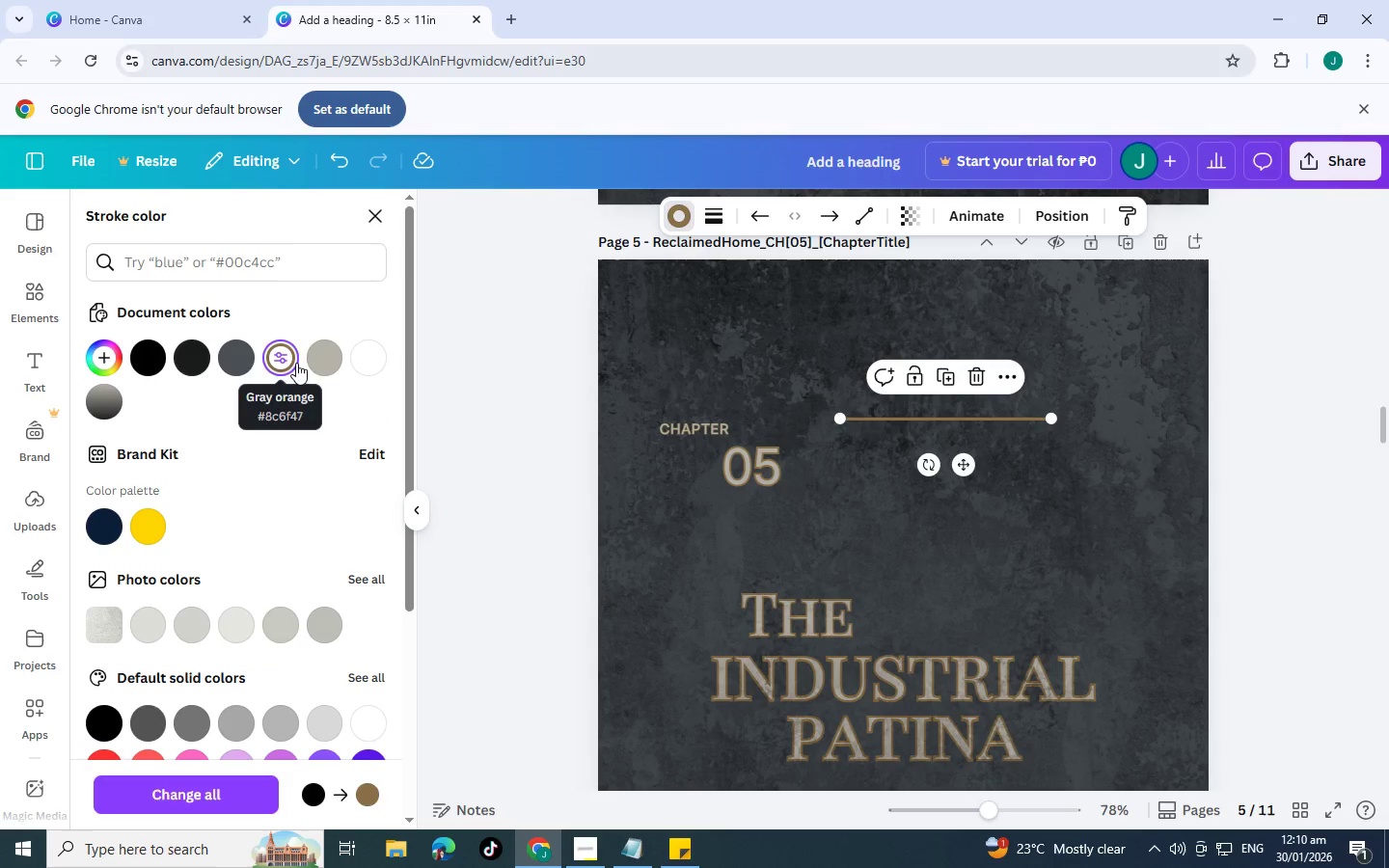 
left_click([310, 363])
 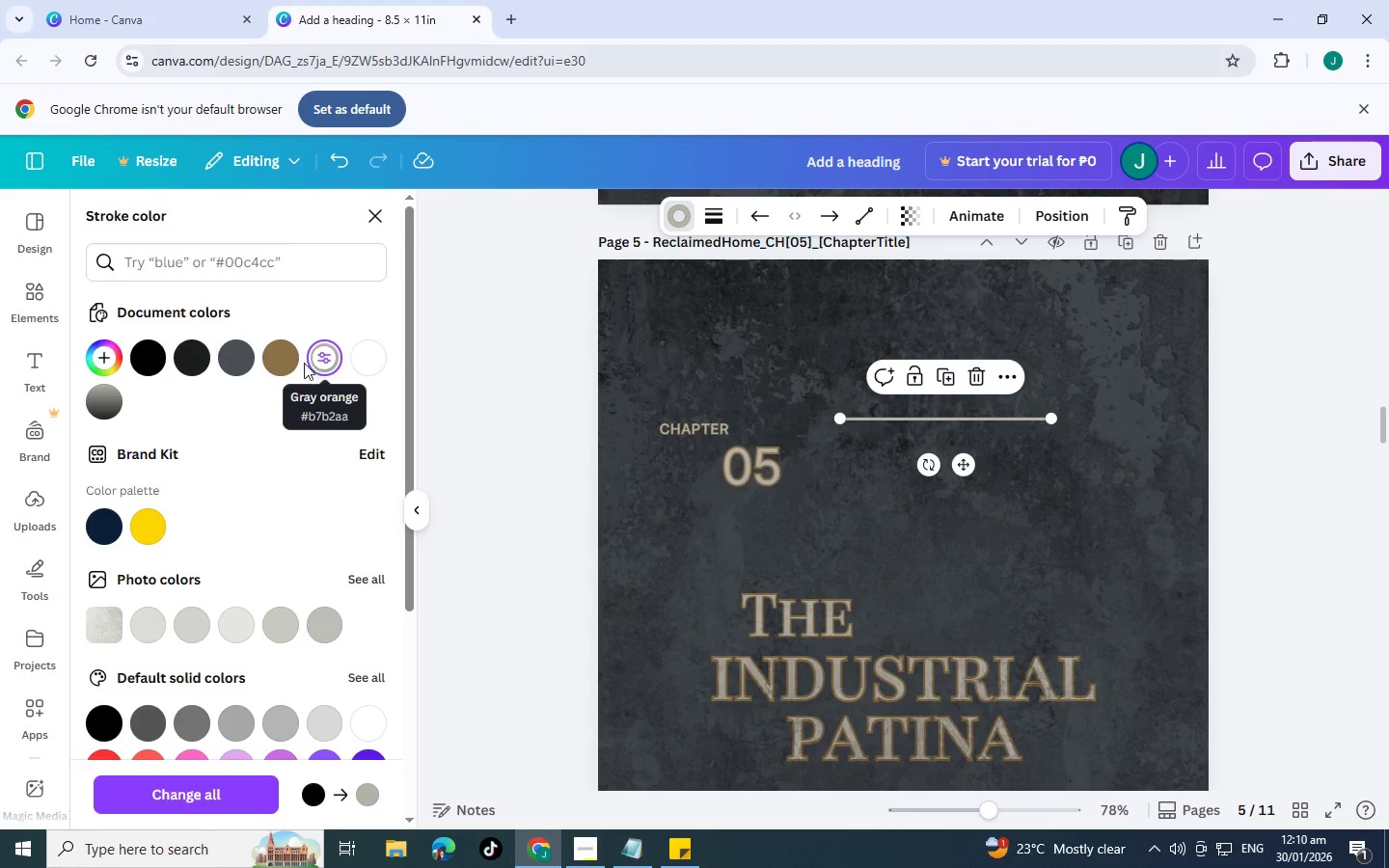 
left_click([286, 362])
 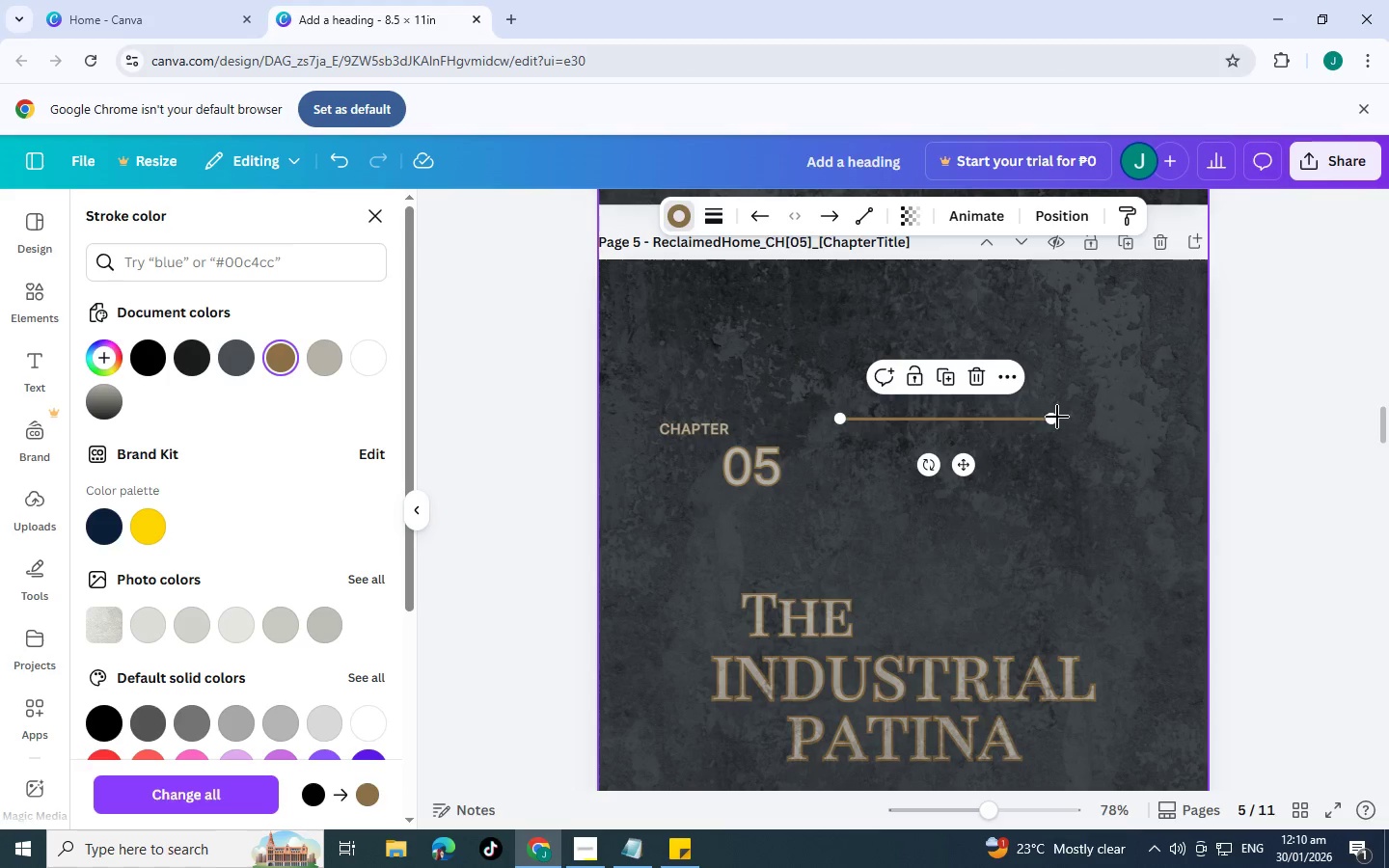 
wait(5.67)
 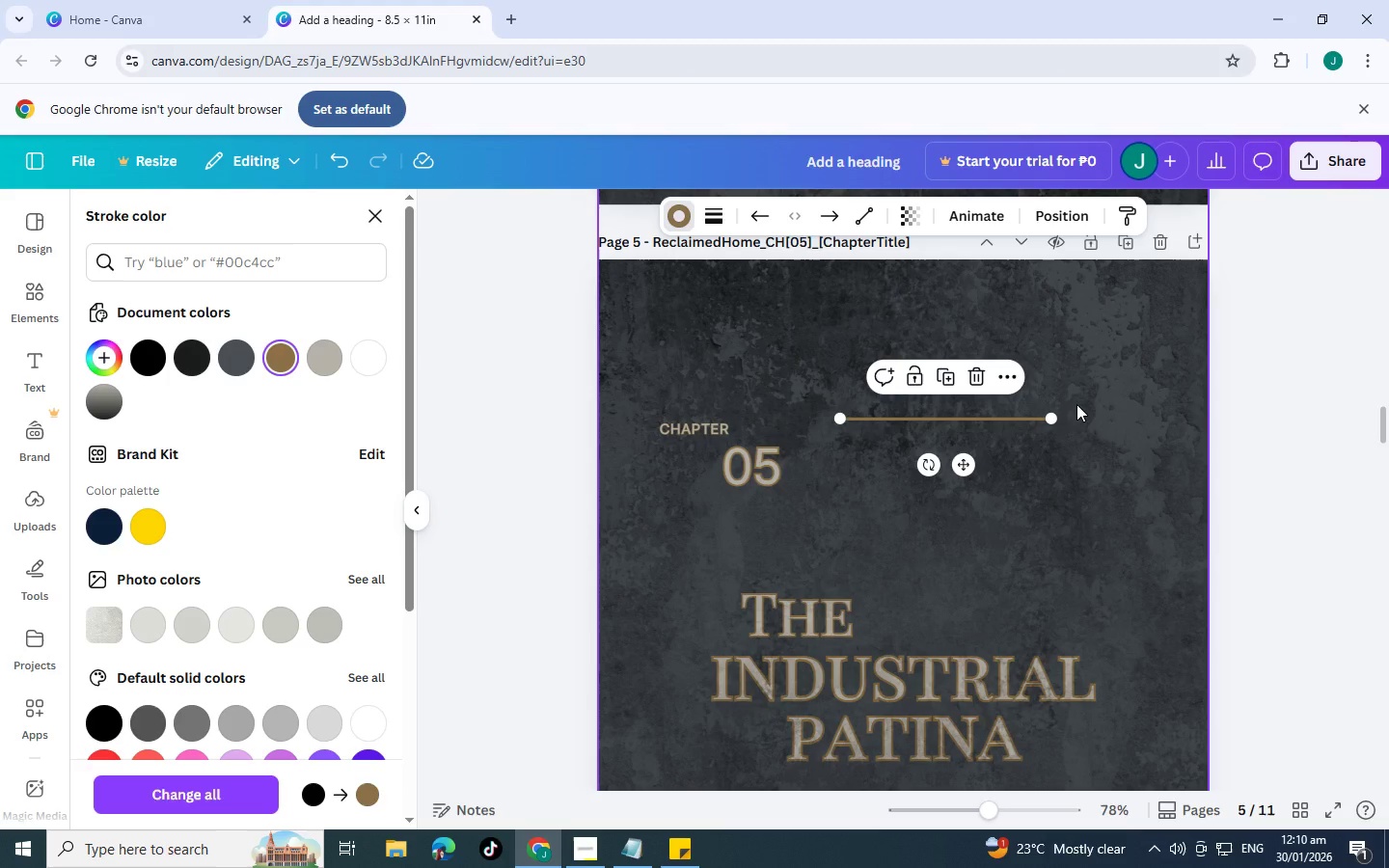 
key(Control+C)
 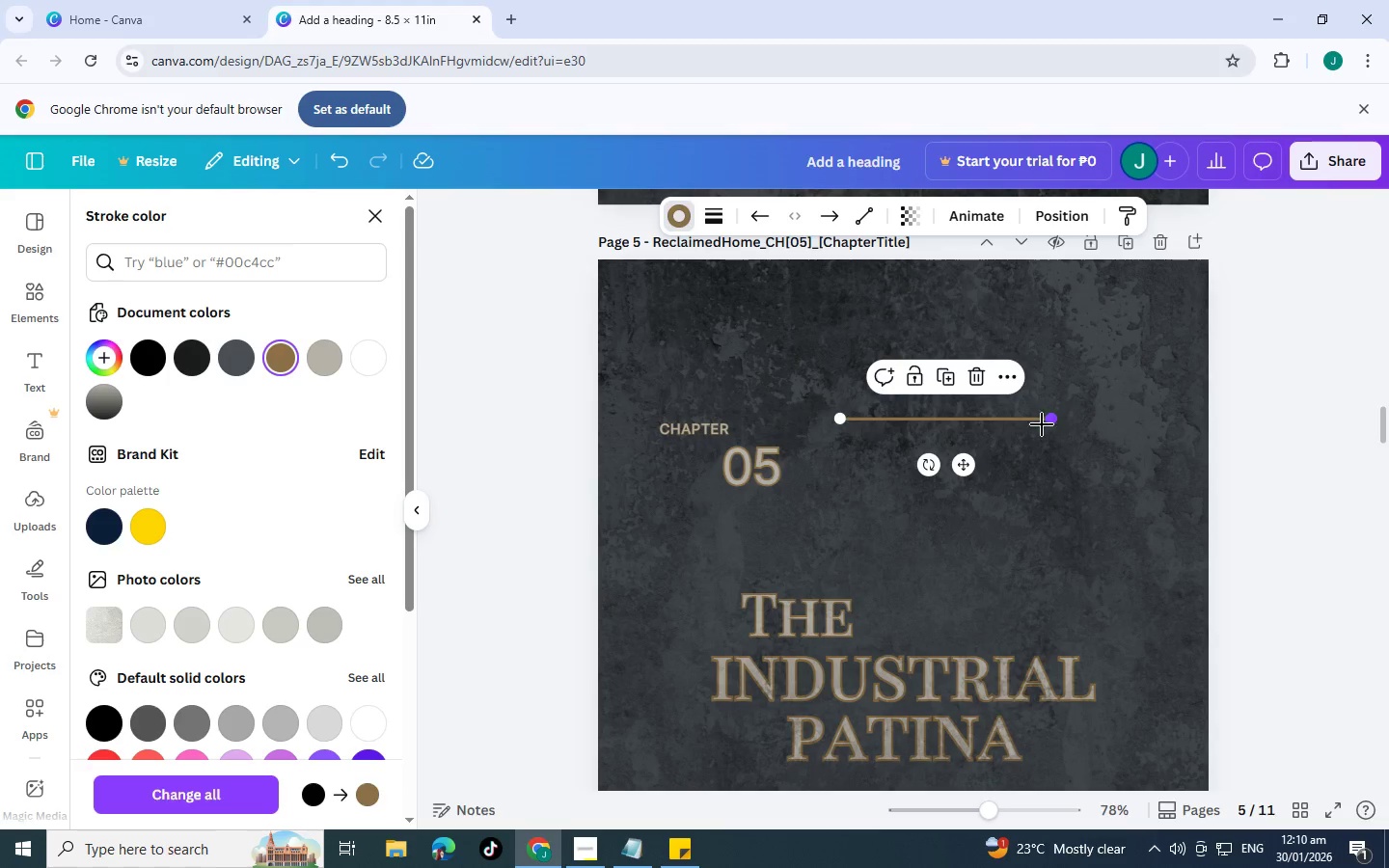 
key(Control+V)
 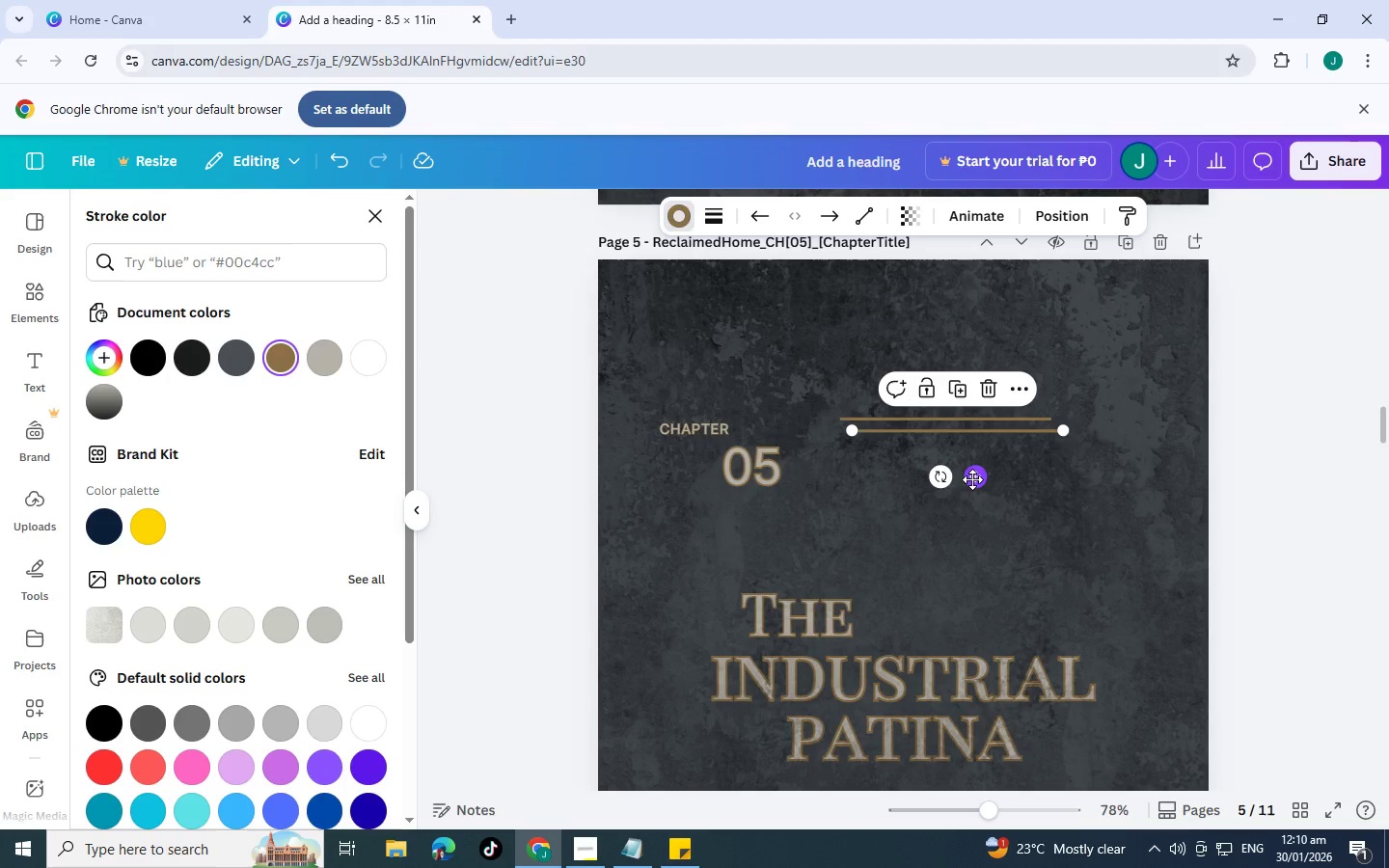 
left_click_drag(start_coordinate=[973, 479], to_coordinate=[1169, 467])
 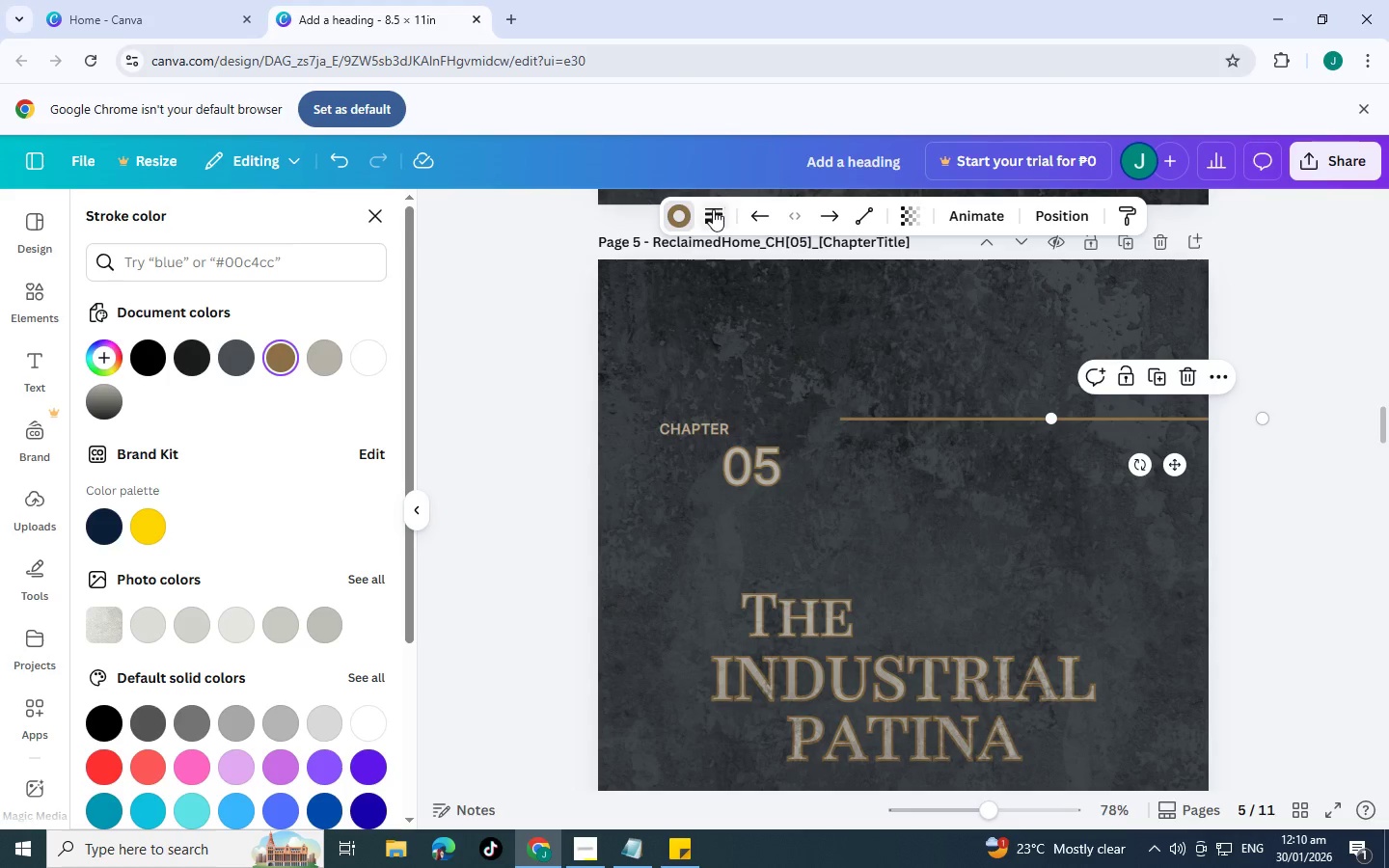 
left_click([713, 209])
 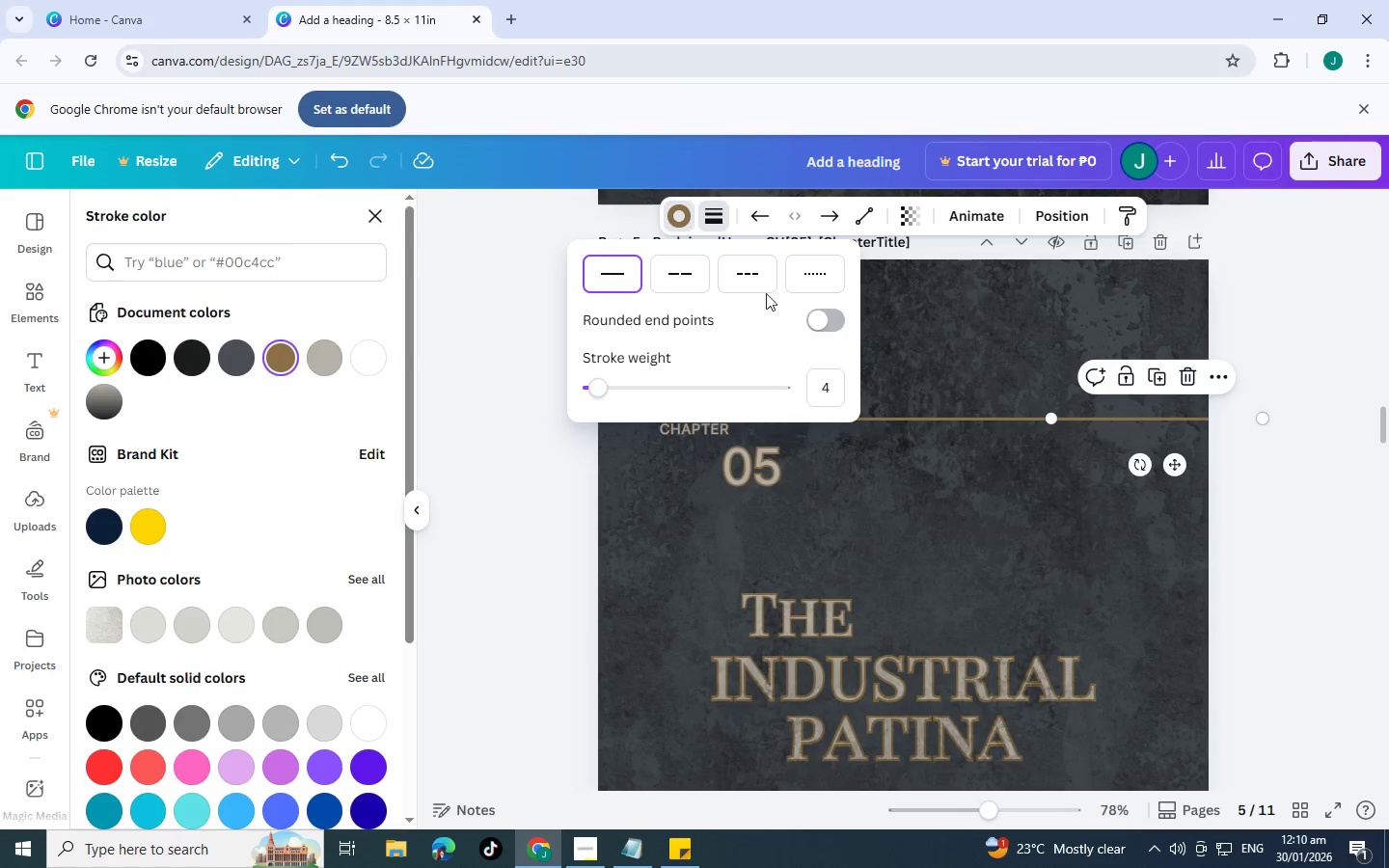 
left_click([679, 274])
 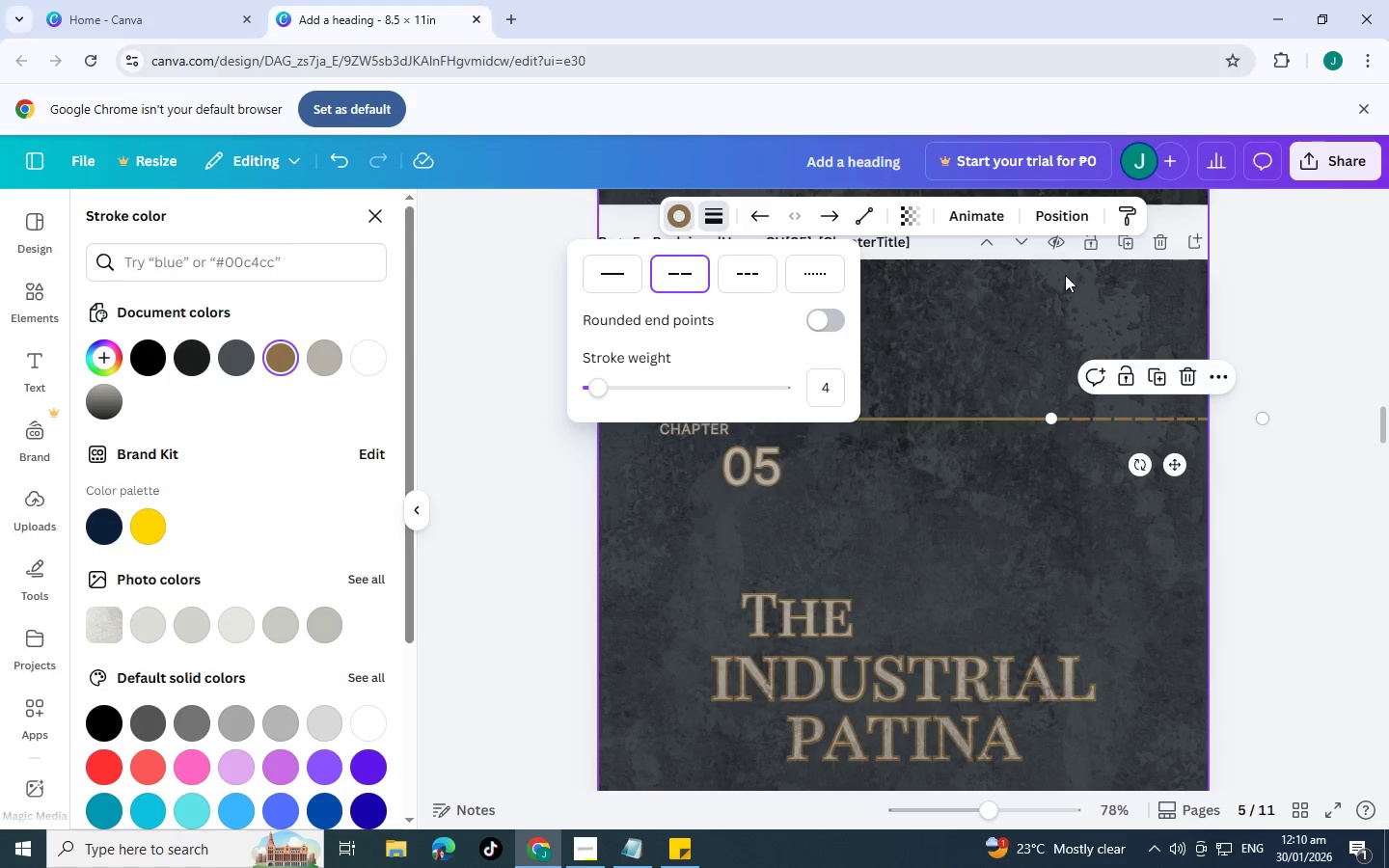 
left_click([906, 208])
 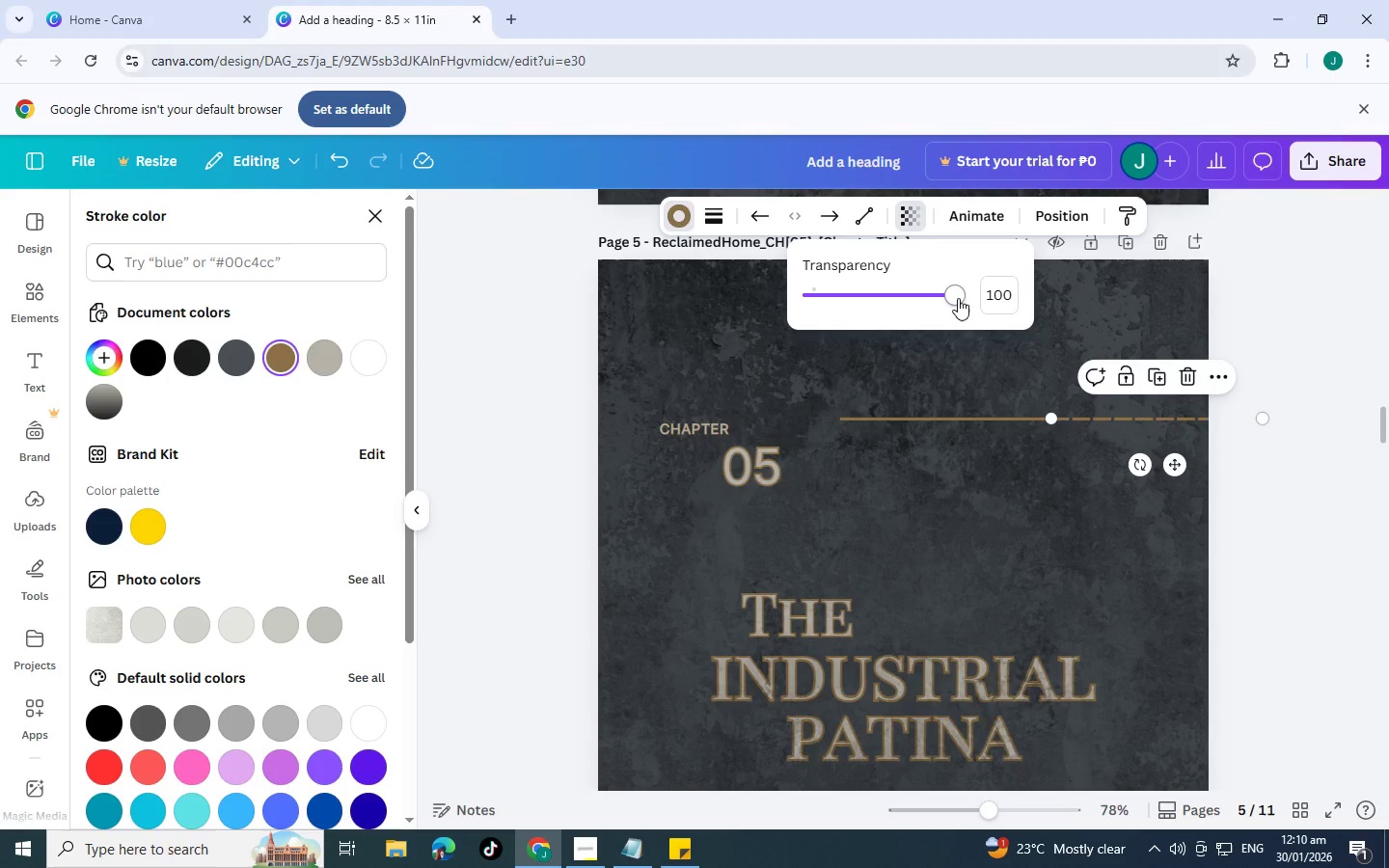 
left_click_drag(start_coordinate=[955, 298], to_coordinate=[871, 302])
 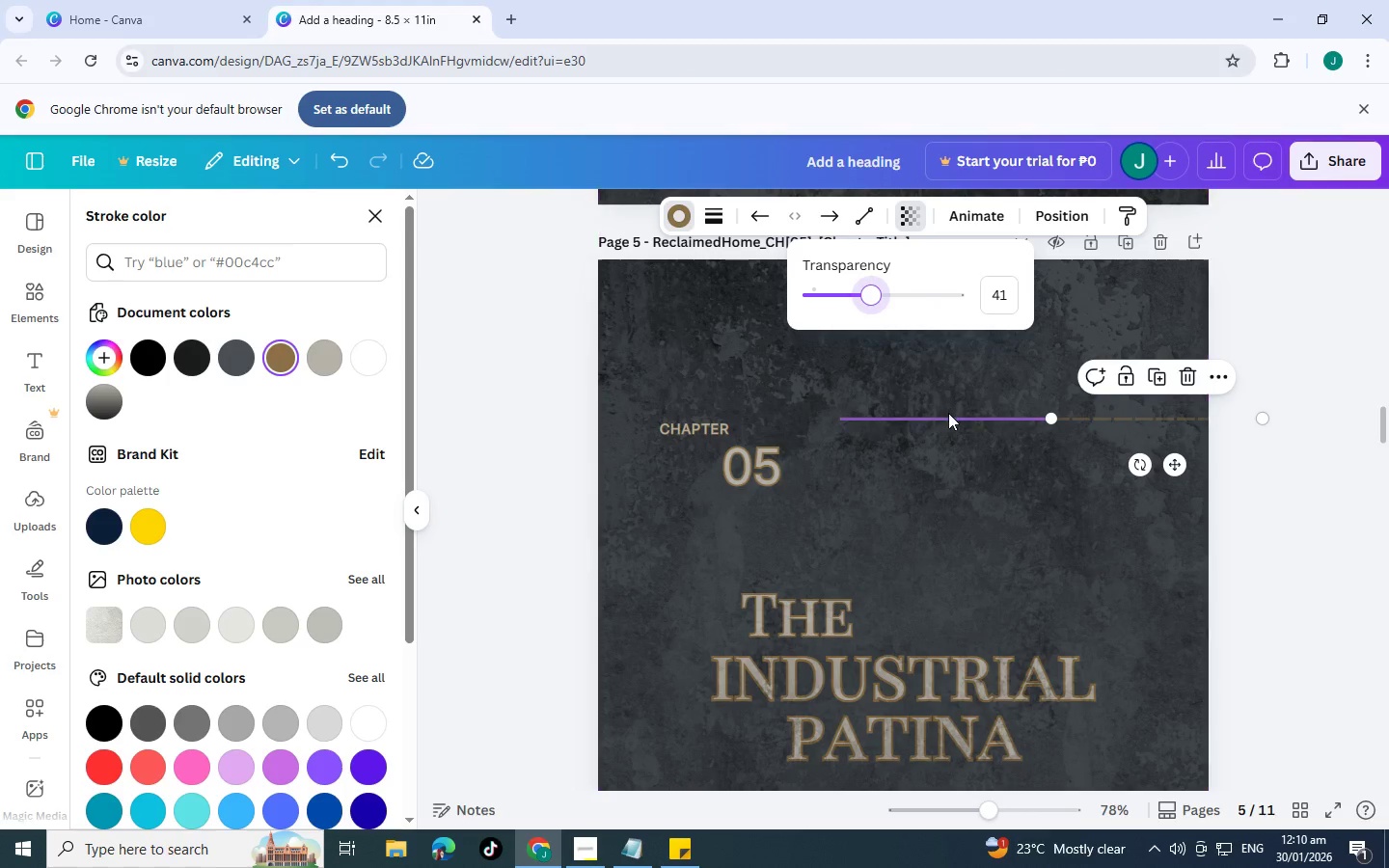 
left_click([949, 416])
 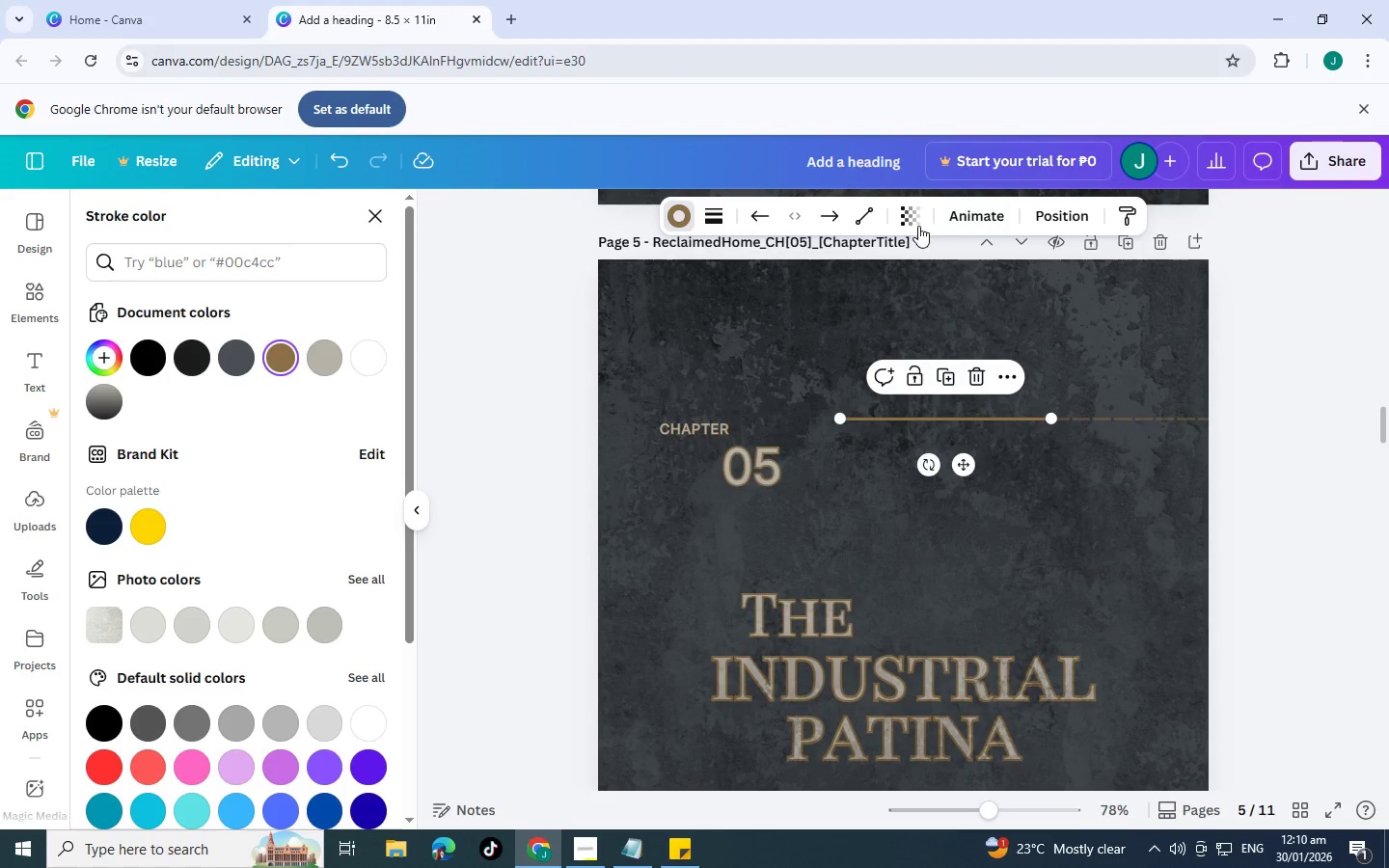 
left_click([899, 218])
 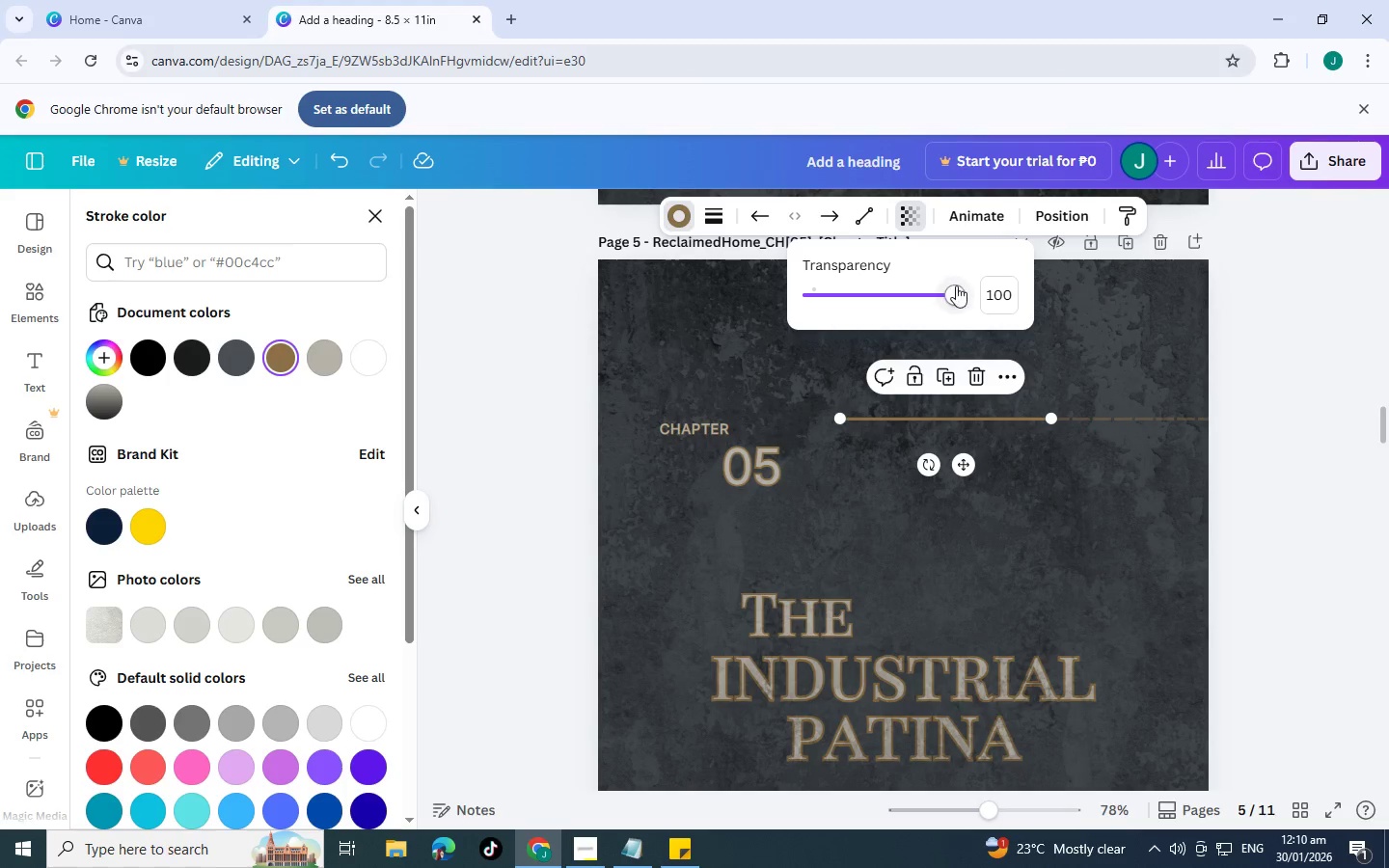 
left_click_drag(start_coordinate=[955, 287], to_coordinate=[870, 290])
 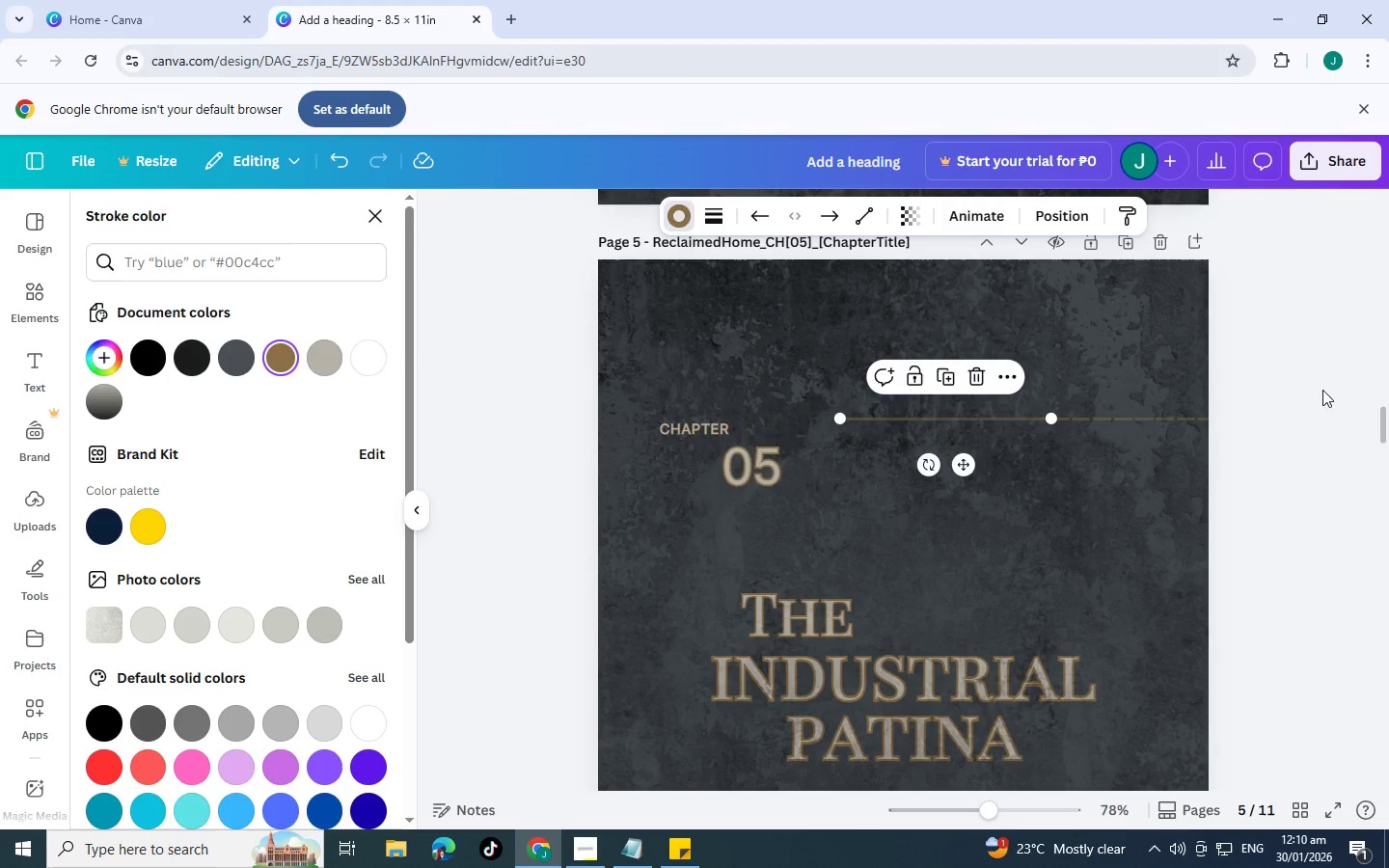 
double_click([1342, 366])
 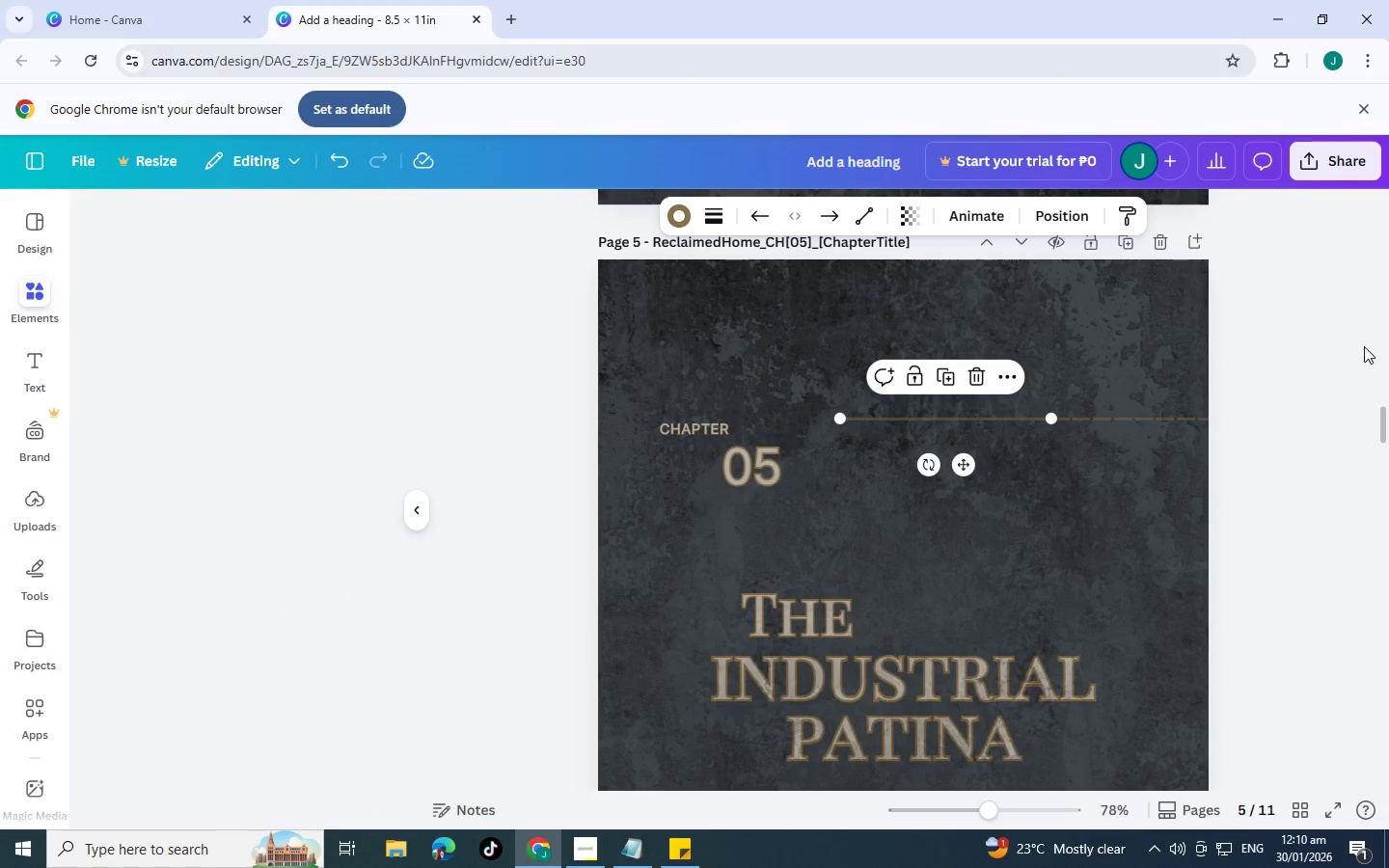 
left_click([1364, 346])
 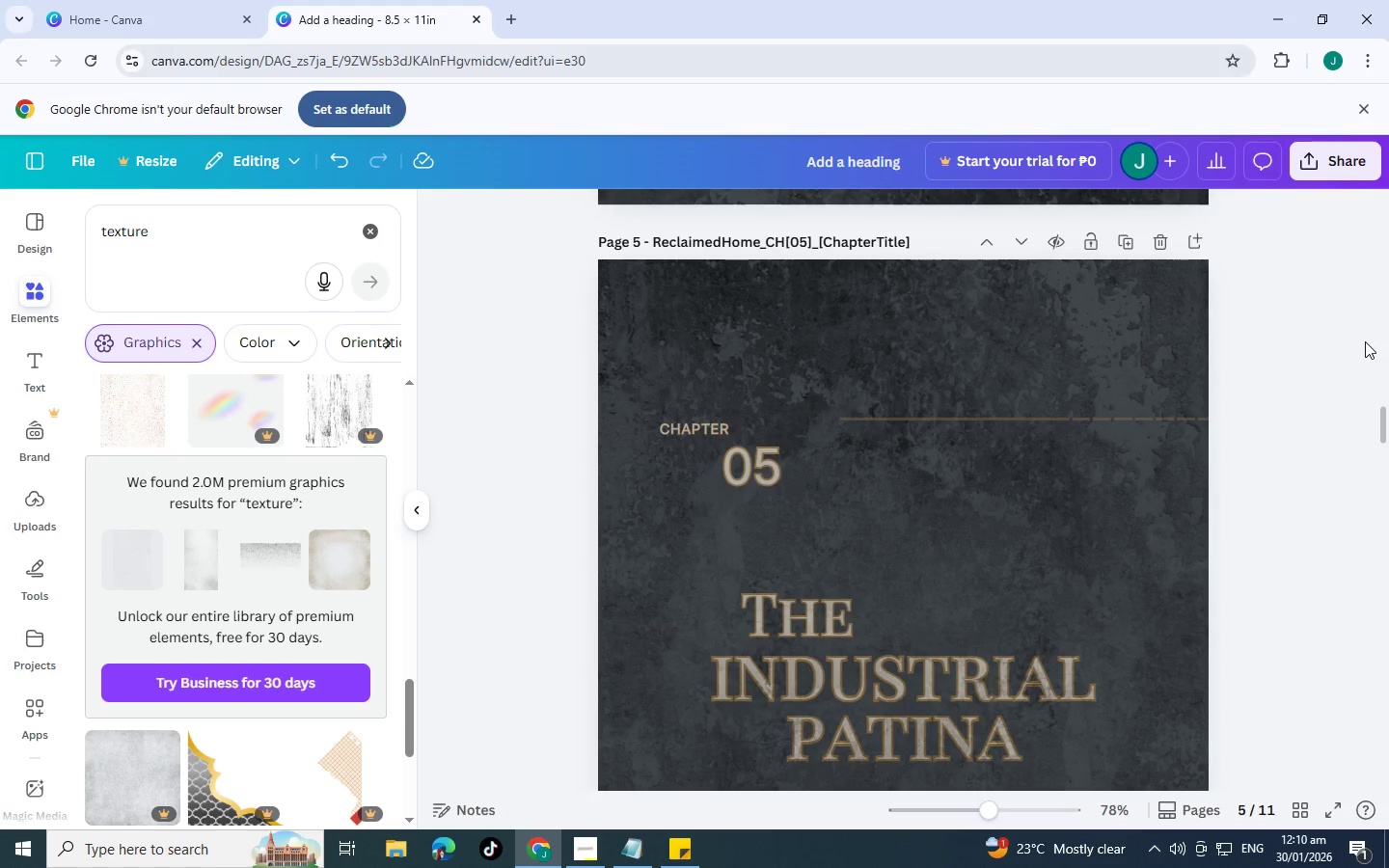 
left_click_drag(start_coordinate=[1368, 341], to_coordinate=[992, 431])
 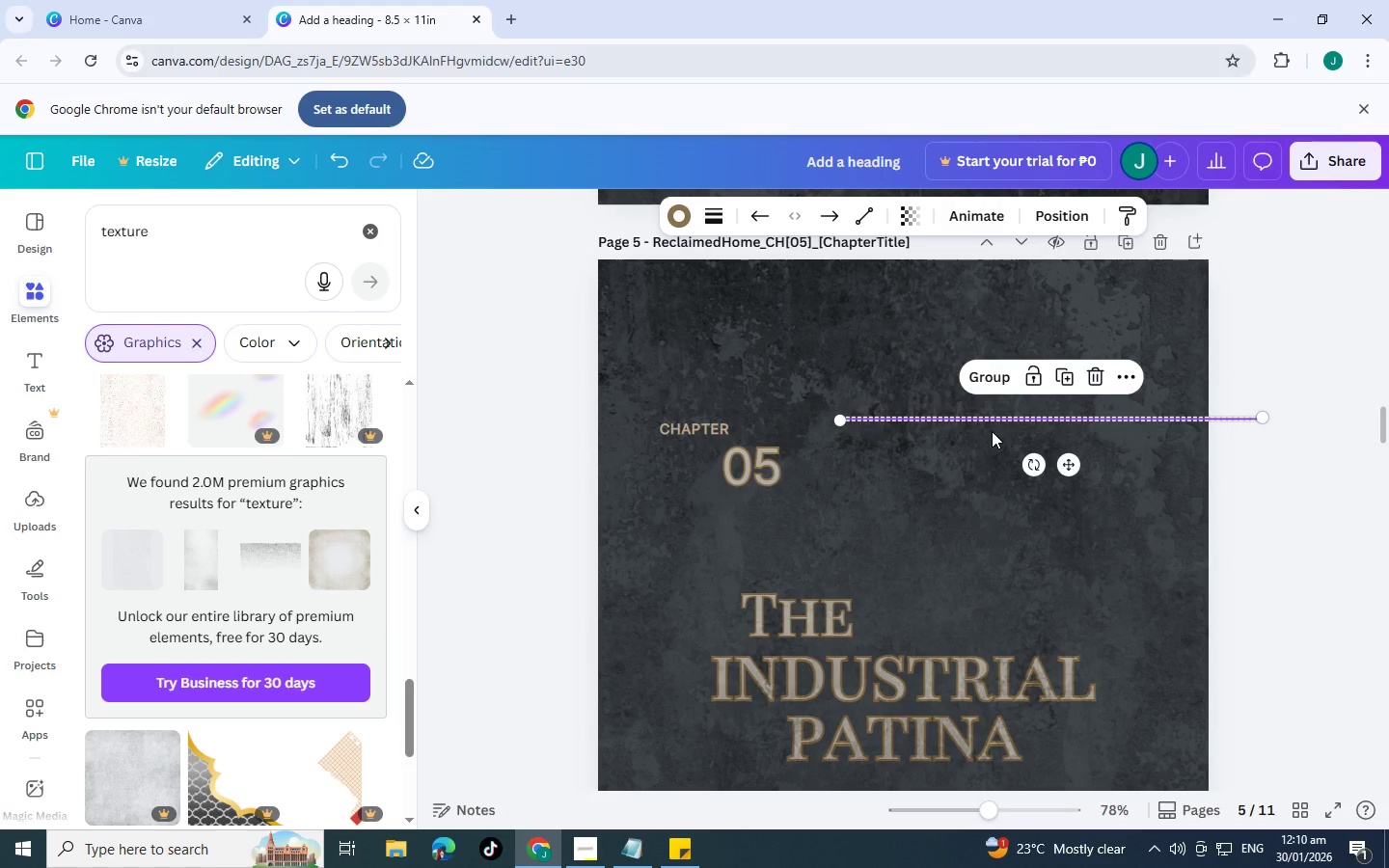 
key(Control+C)
 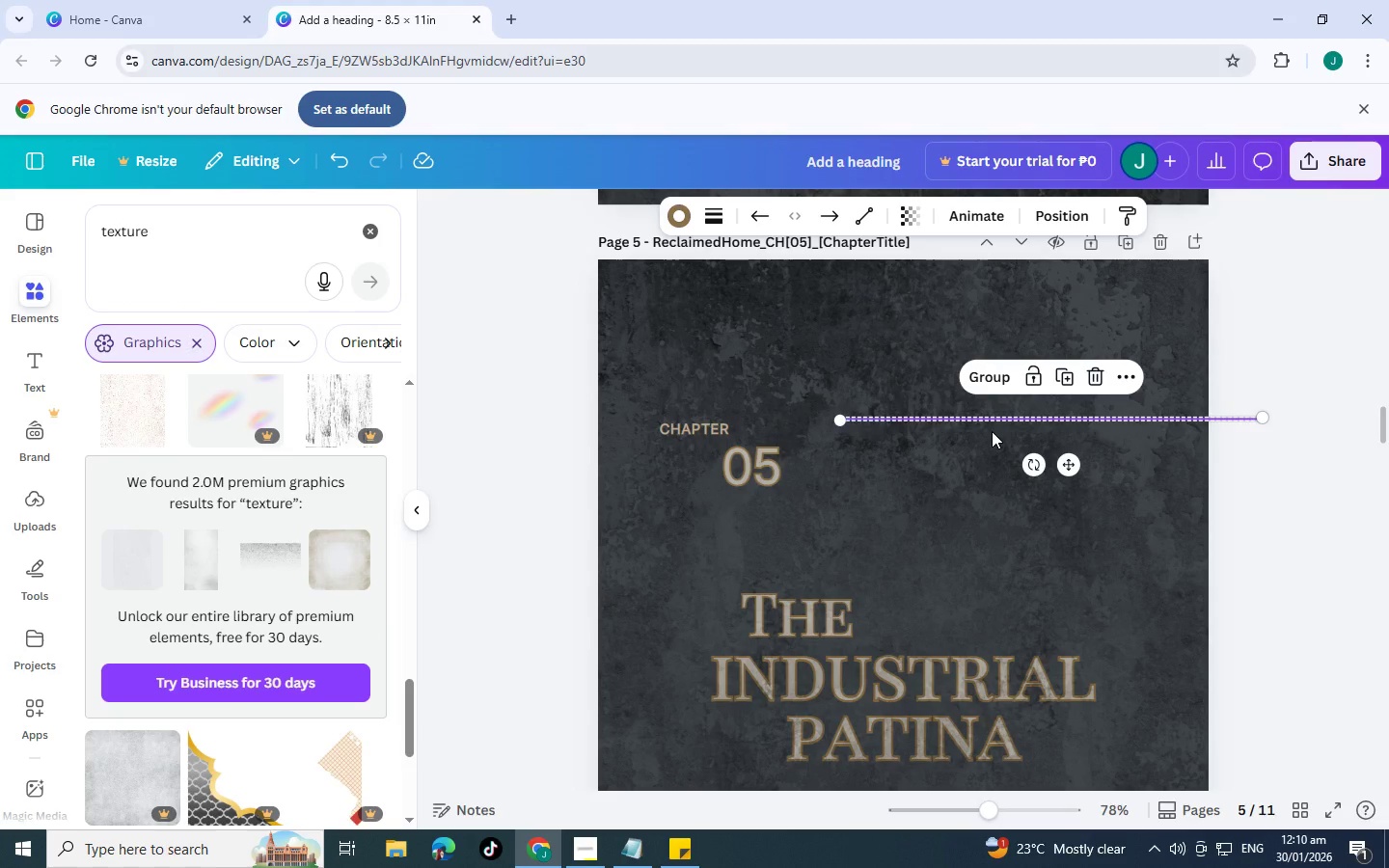 
key(Control+V)
 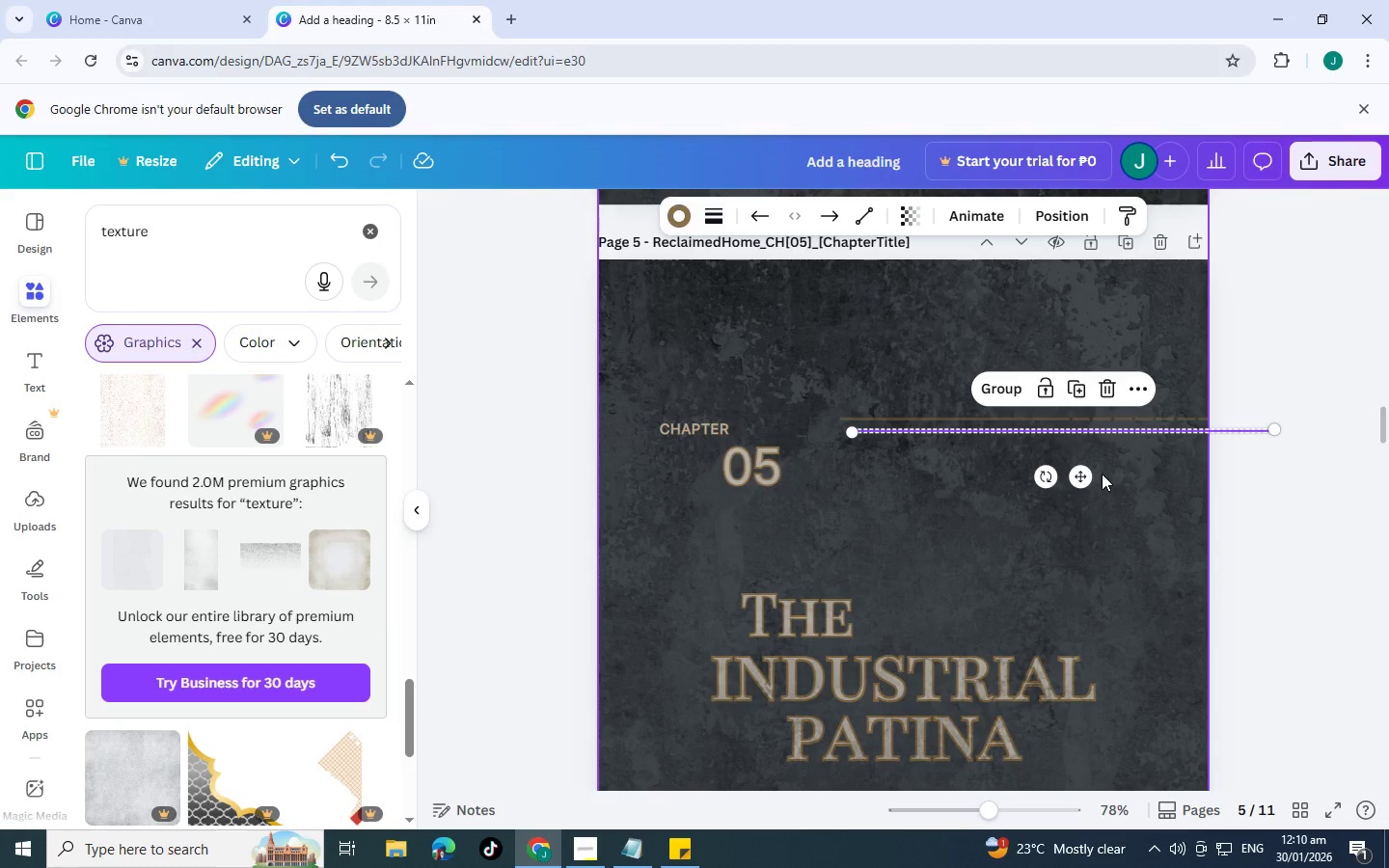 
left_click_drag(start_coordinate=[1080, 478], to_coordinate=[829, 473])
 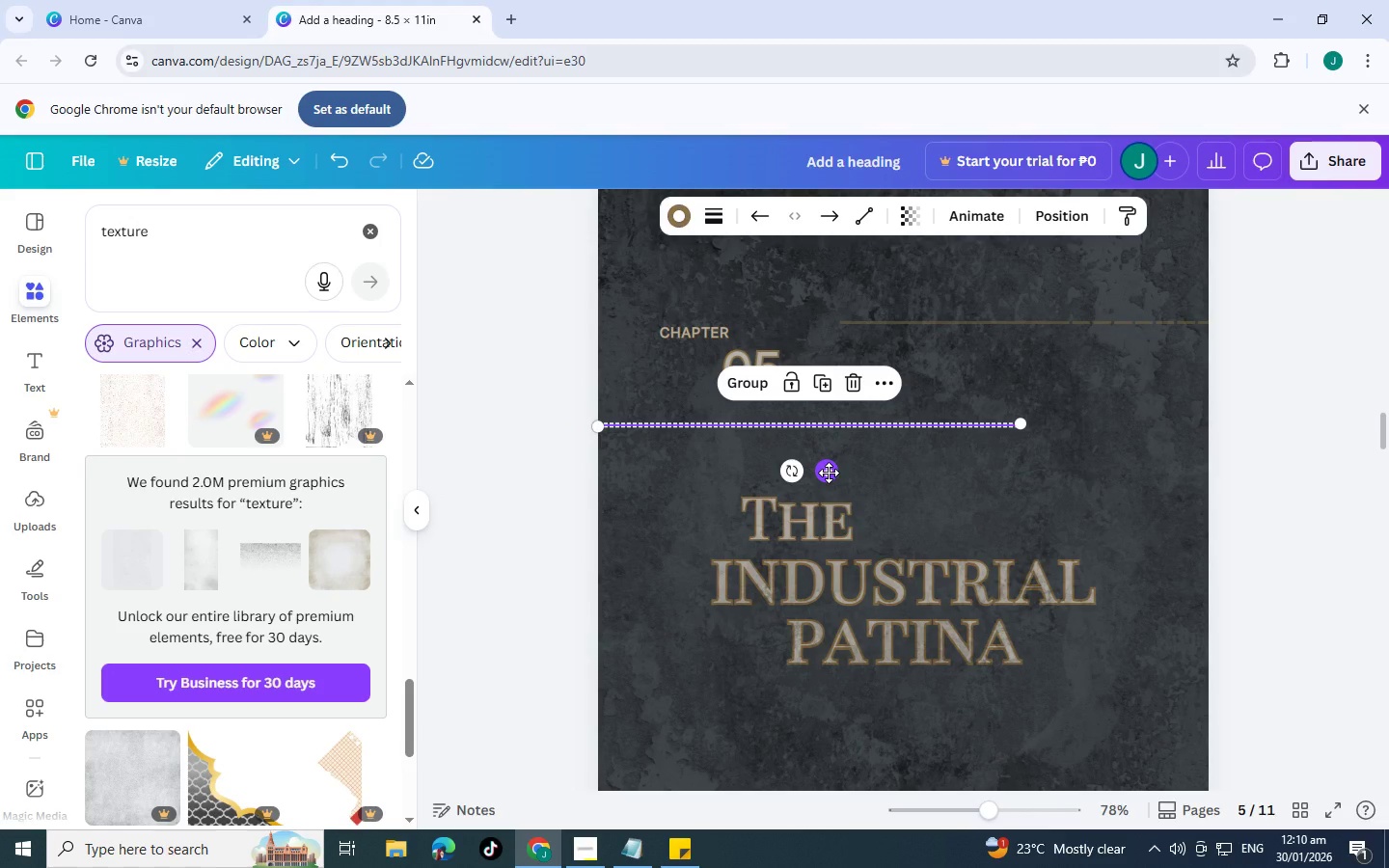 
scroll: coordinate [547, 569], scroll_direction: down, amount: 1.0
 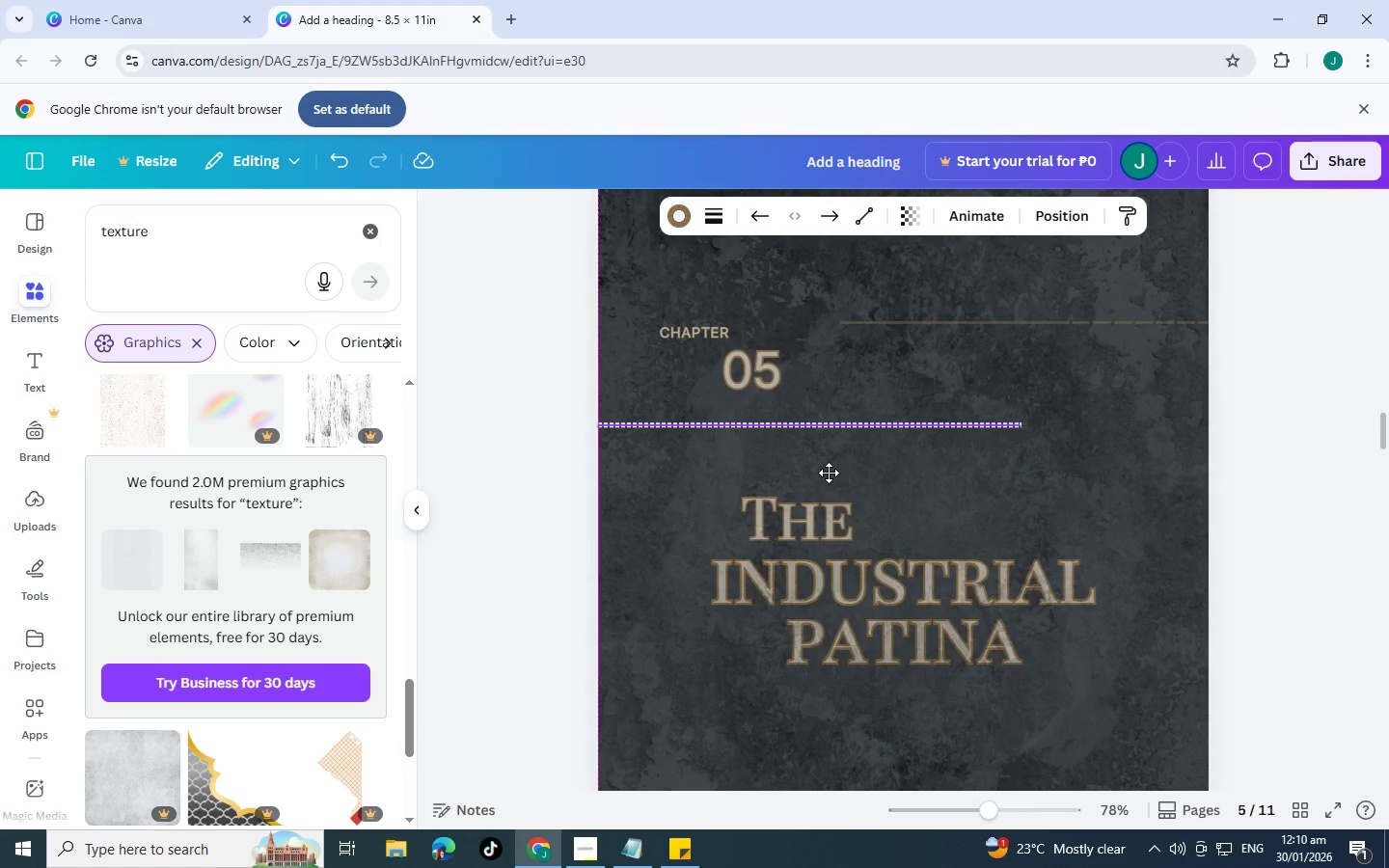 
hold_key(key=ControlLeft, duration=1.49)
 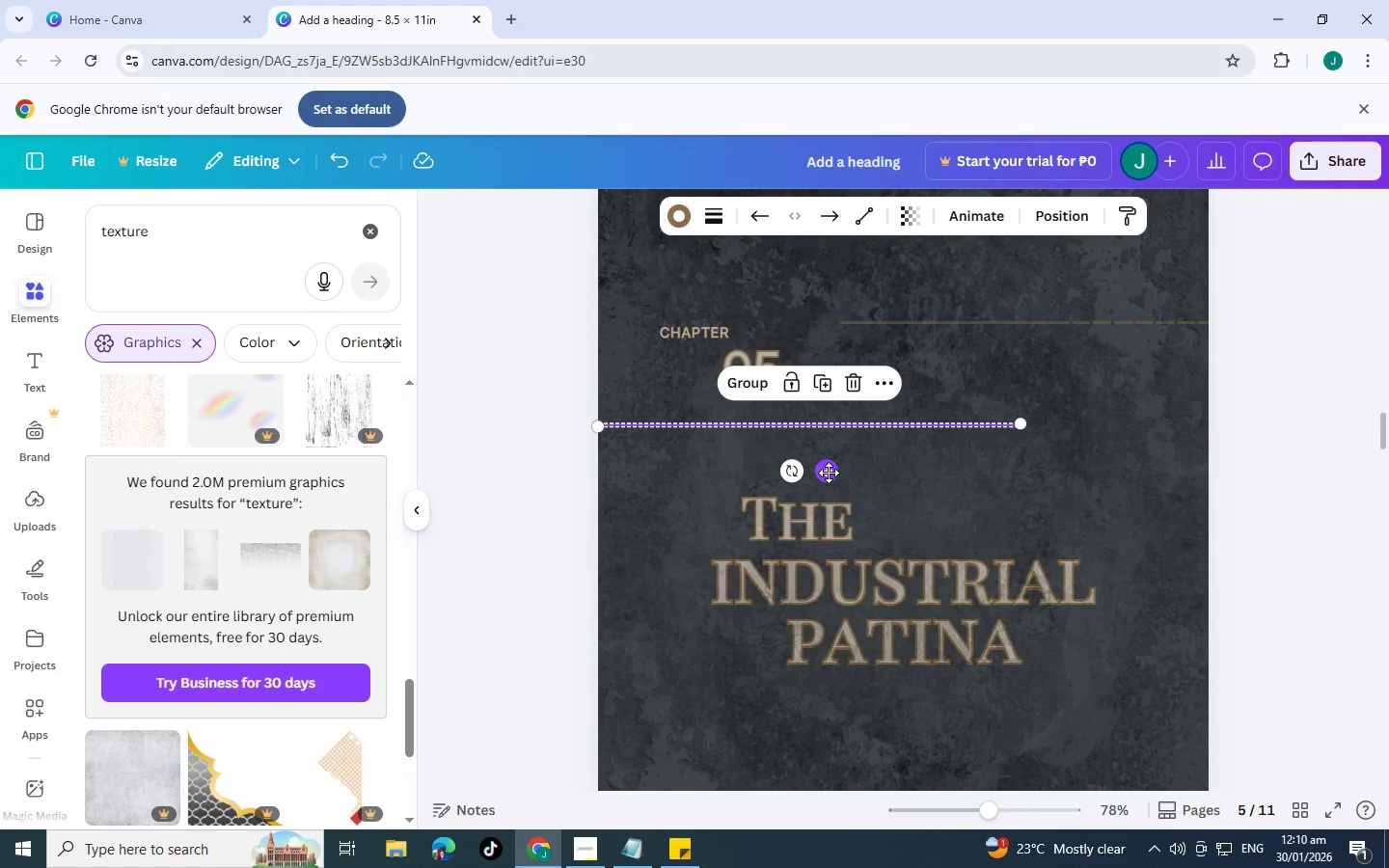 
left_click_drag(start_coordinate=[829, 473], to_coordinate=[827, 463])
 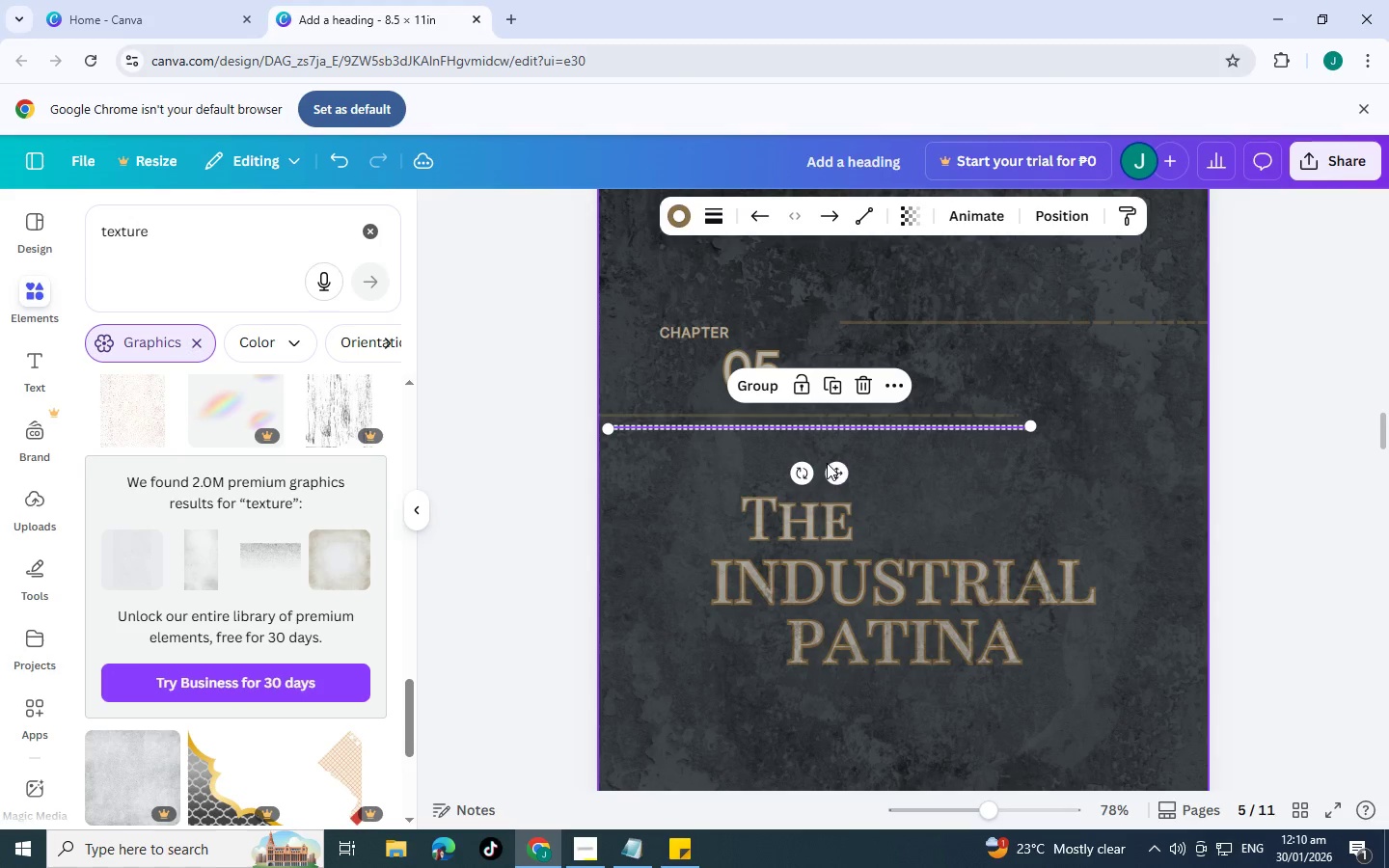 
key(Control+C)
 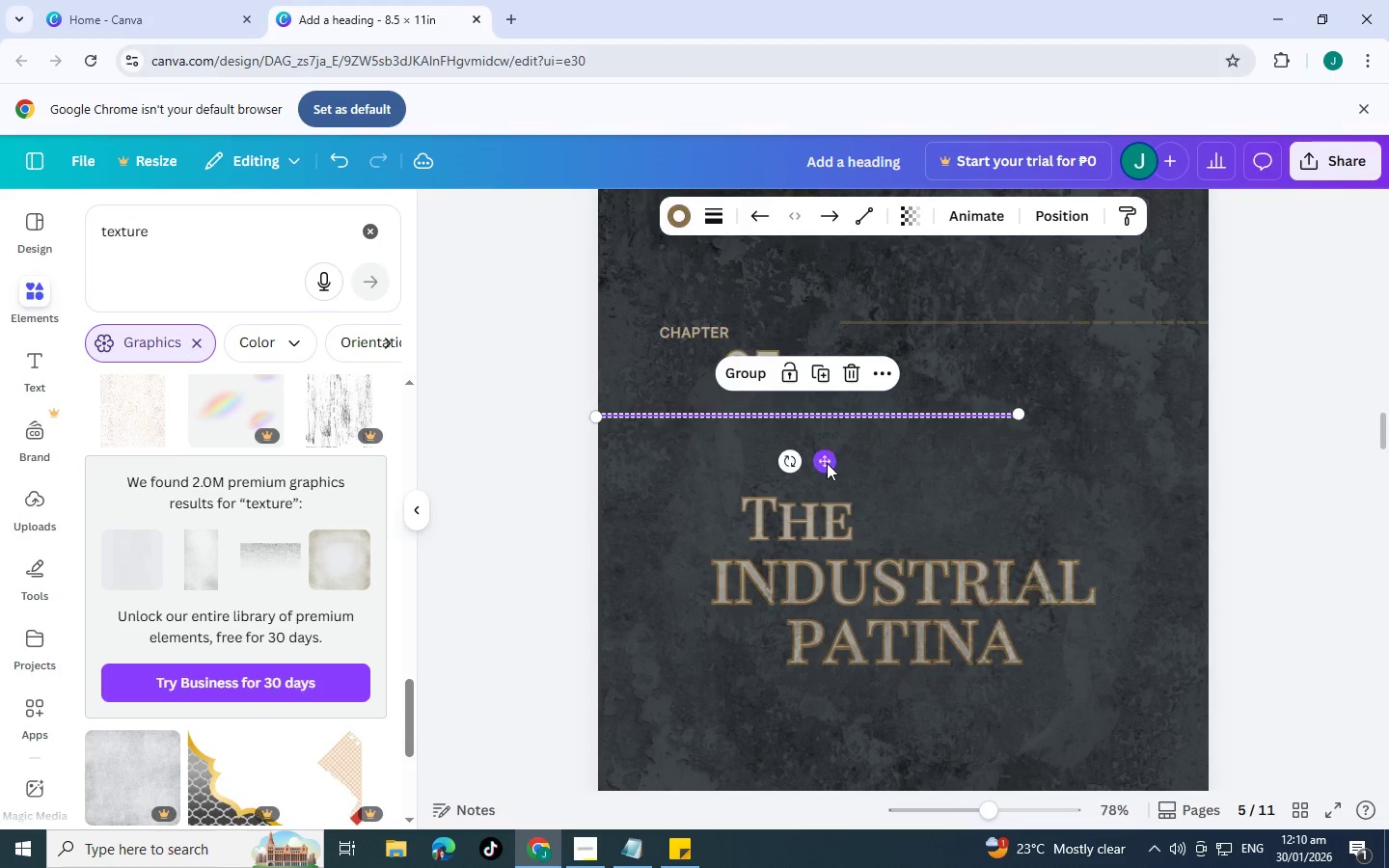 
key(Control+V)
 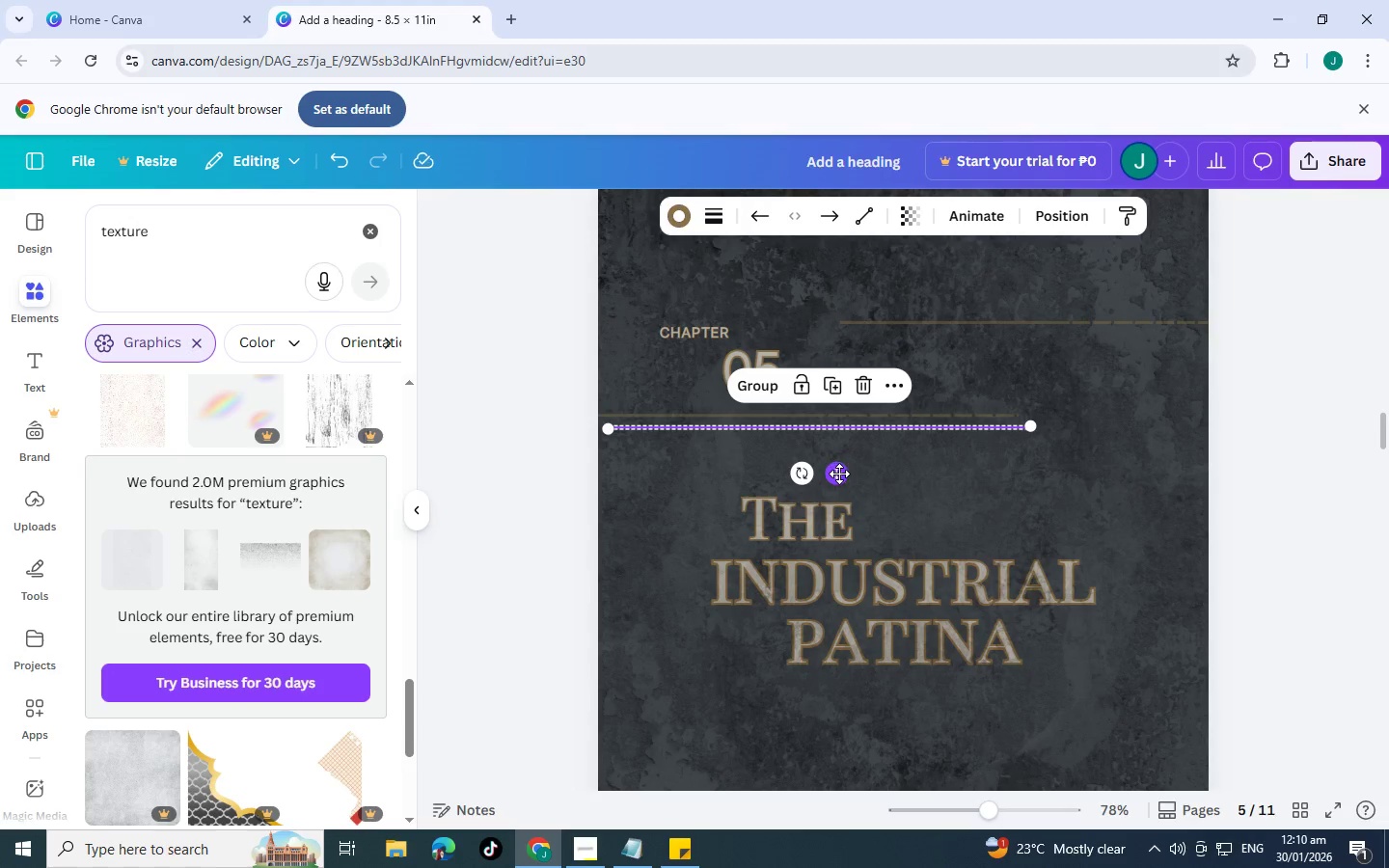 
left_click_drag(start_coordinate=[839, 474], to_coordinate=[1021, 534])
 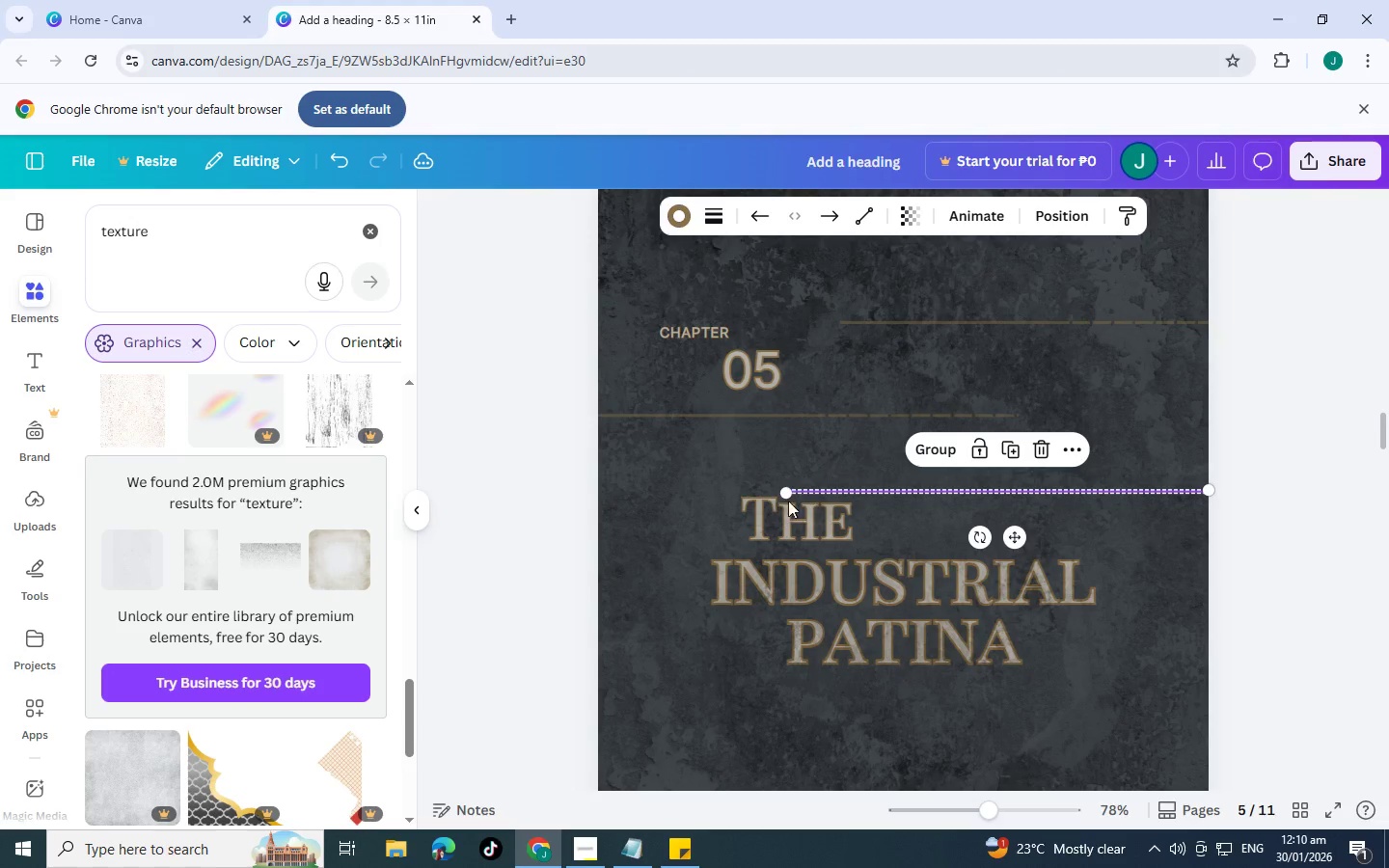 
hold_key(key=ControlLeft, duration=1.52)
left_click_drag(start_coordinate=[785, 492], to_coordinate=[666, 494])
 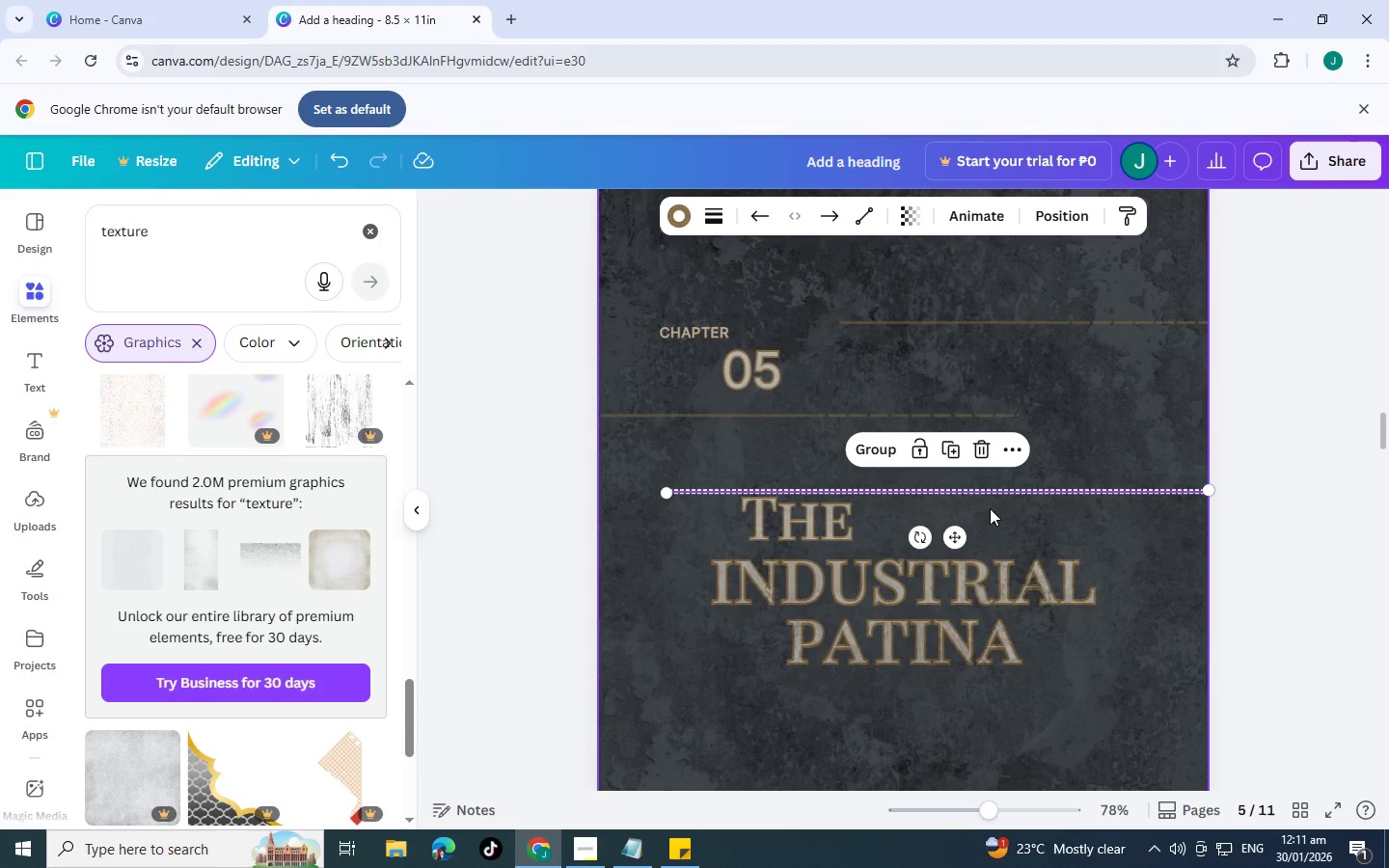 
hold_key(key=ControlLeft, duration=1.5)
 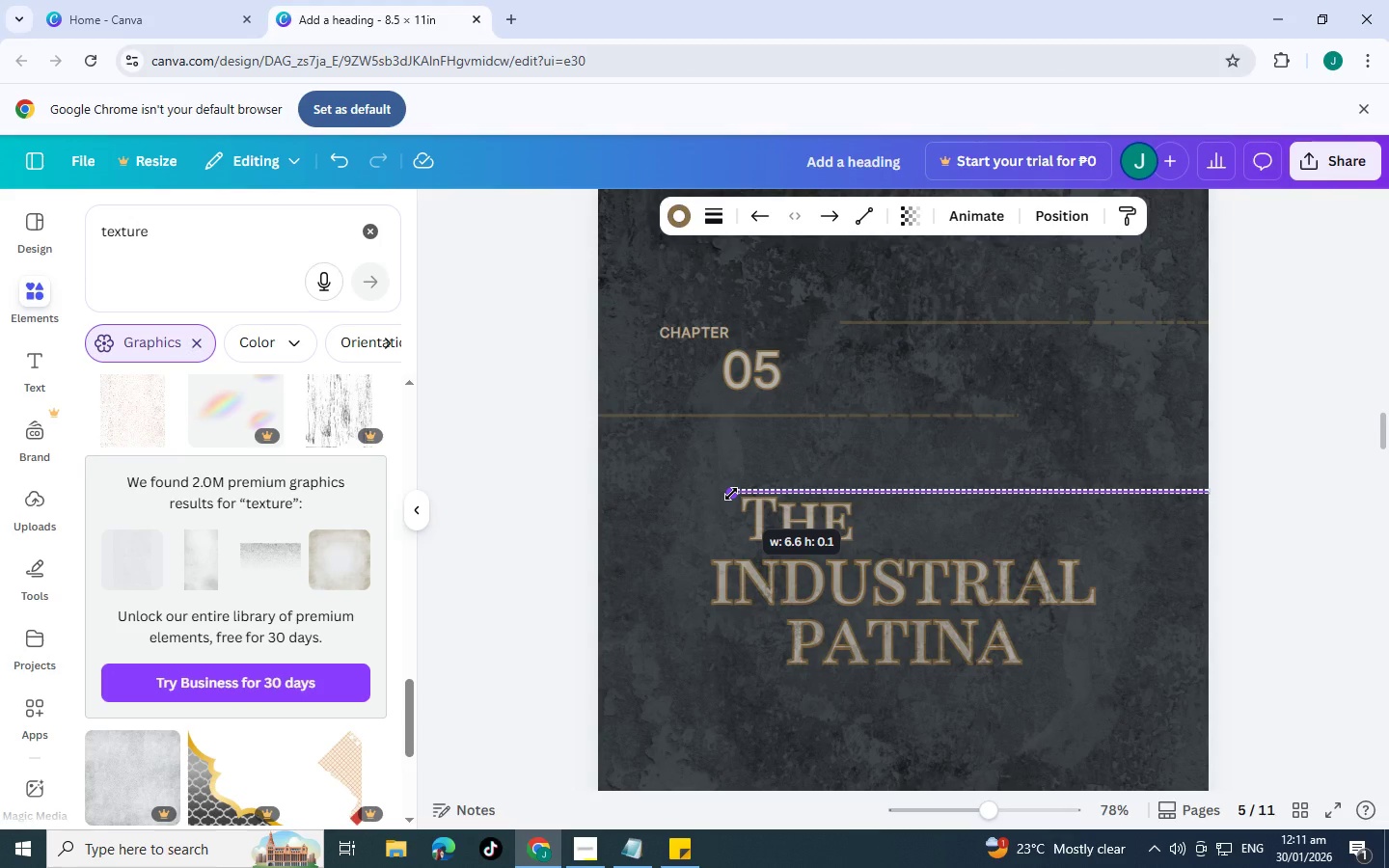 
hold_key(key=ControlLeft, duration=1.5)
 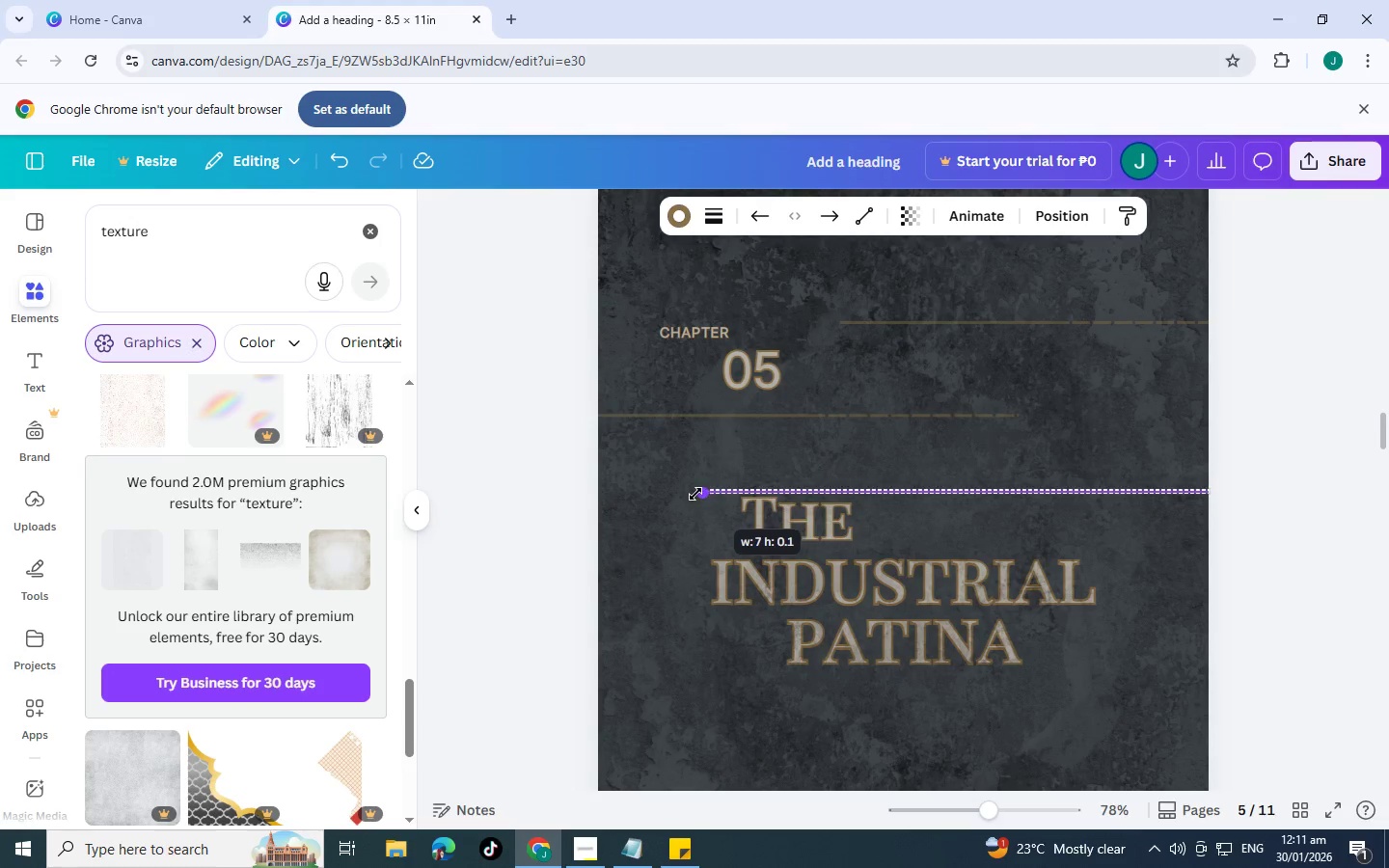 
hold_key(key=ControlLeft, duration=1.5)
 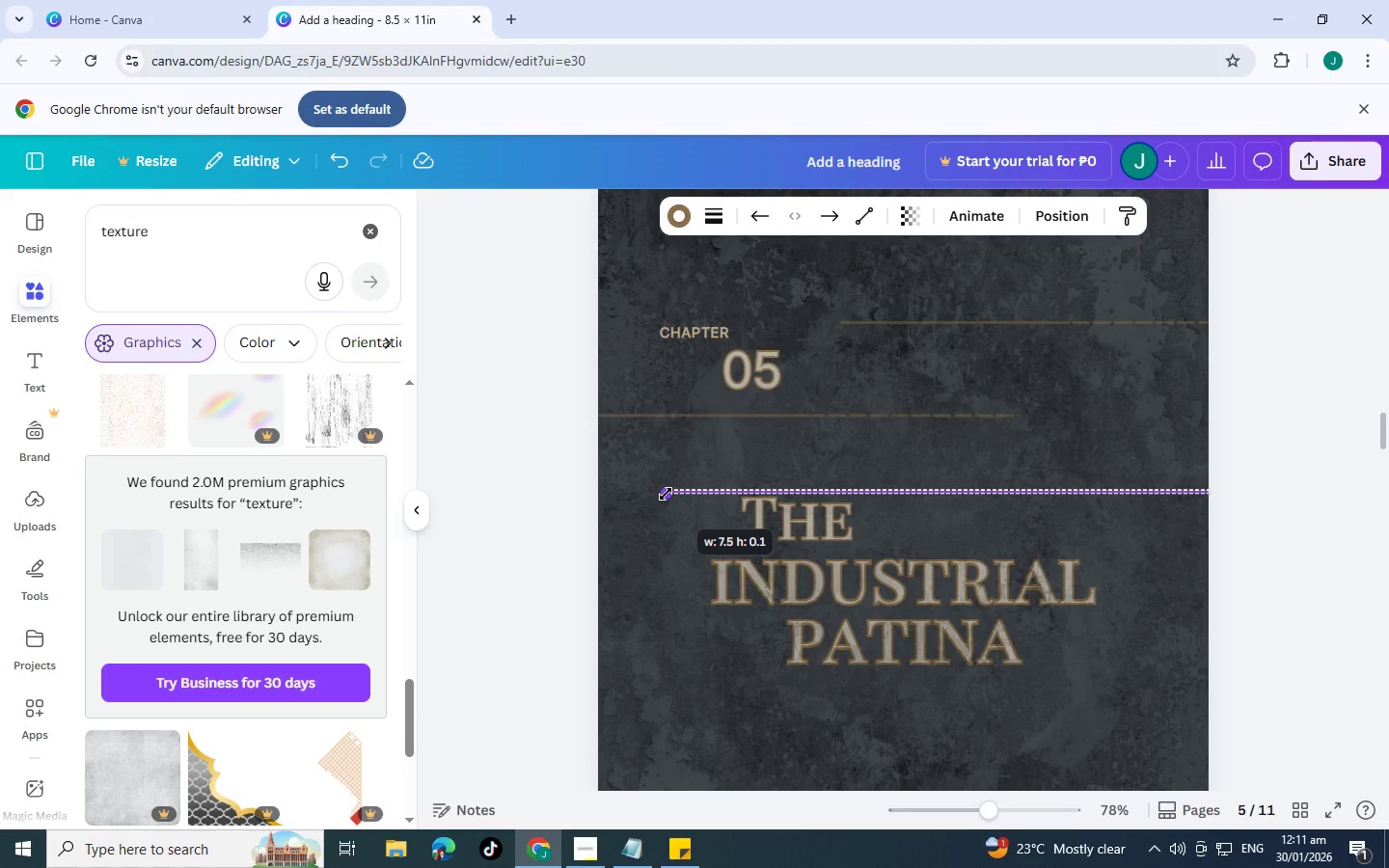 
hold_key(key=ControlLeft, duration=1.25)
 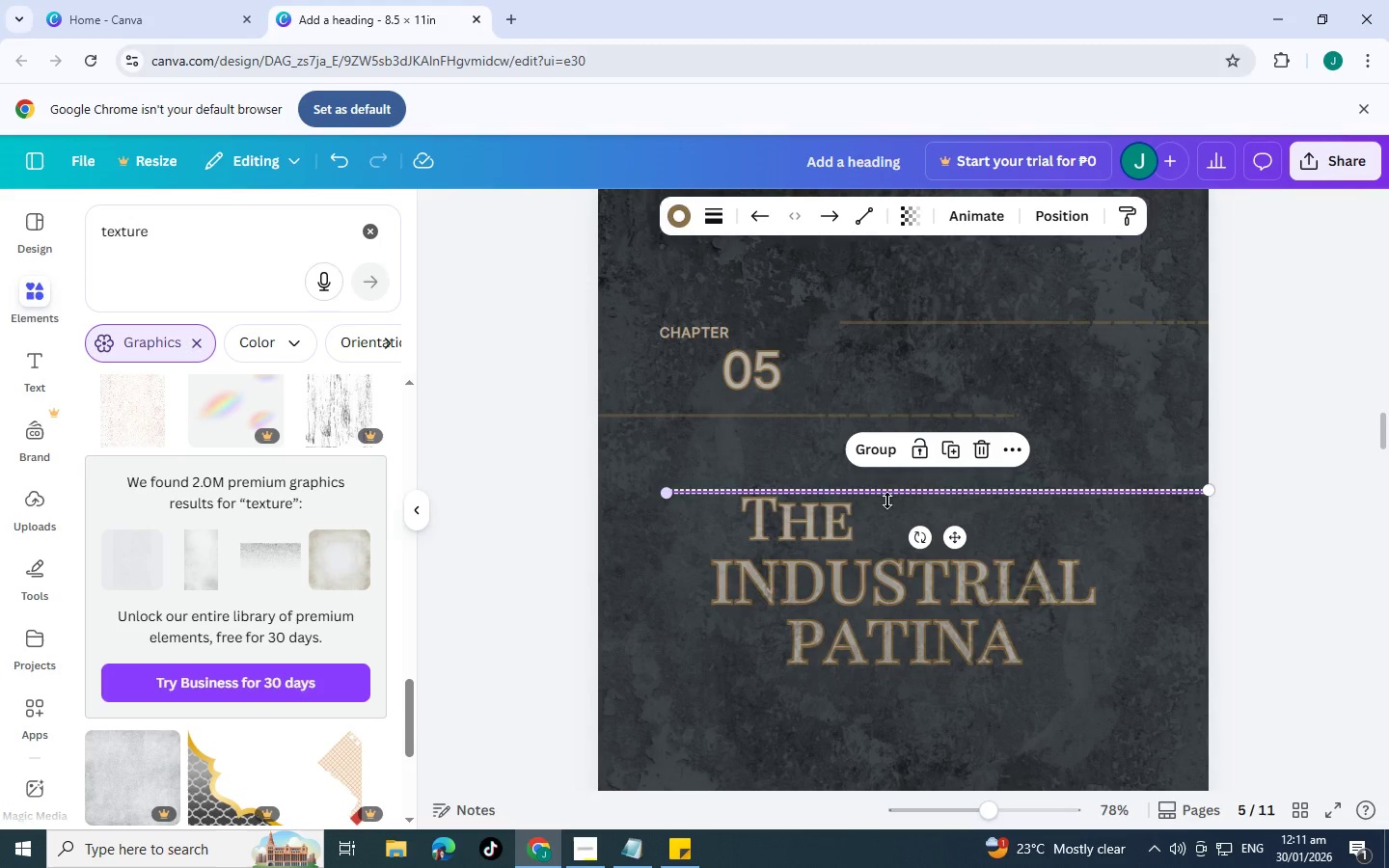 
left_click([1388, 500])
 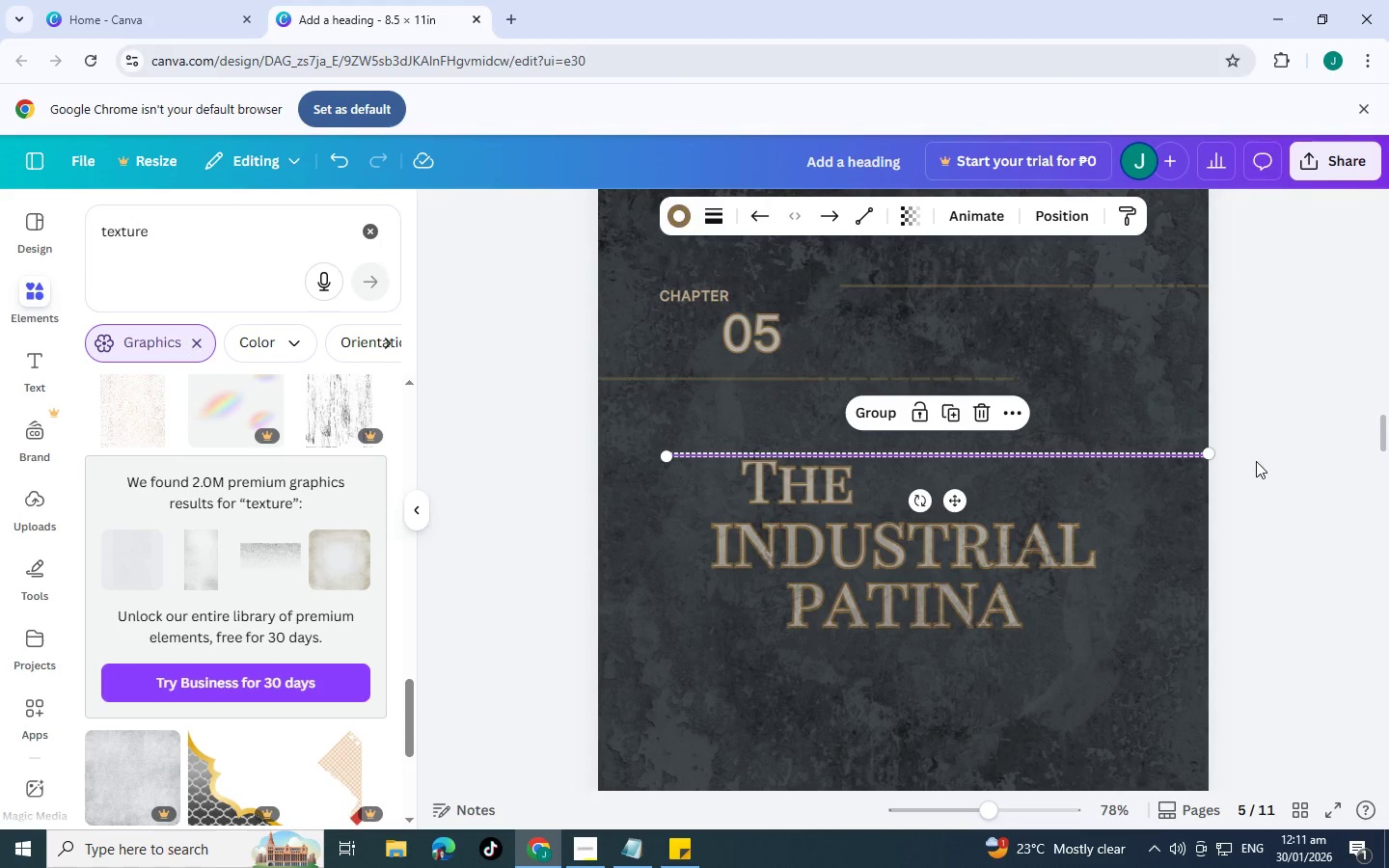 
left_click([1250, 456])
 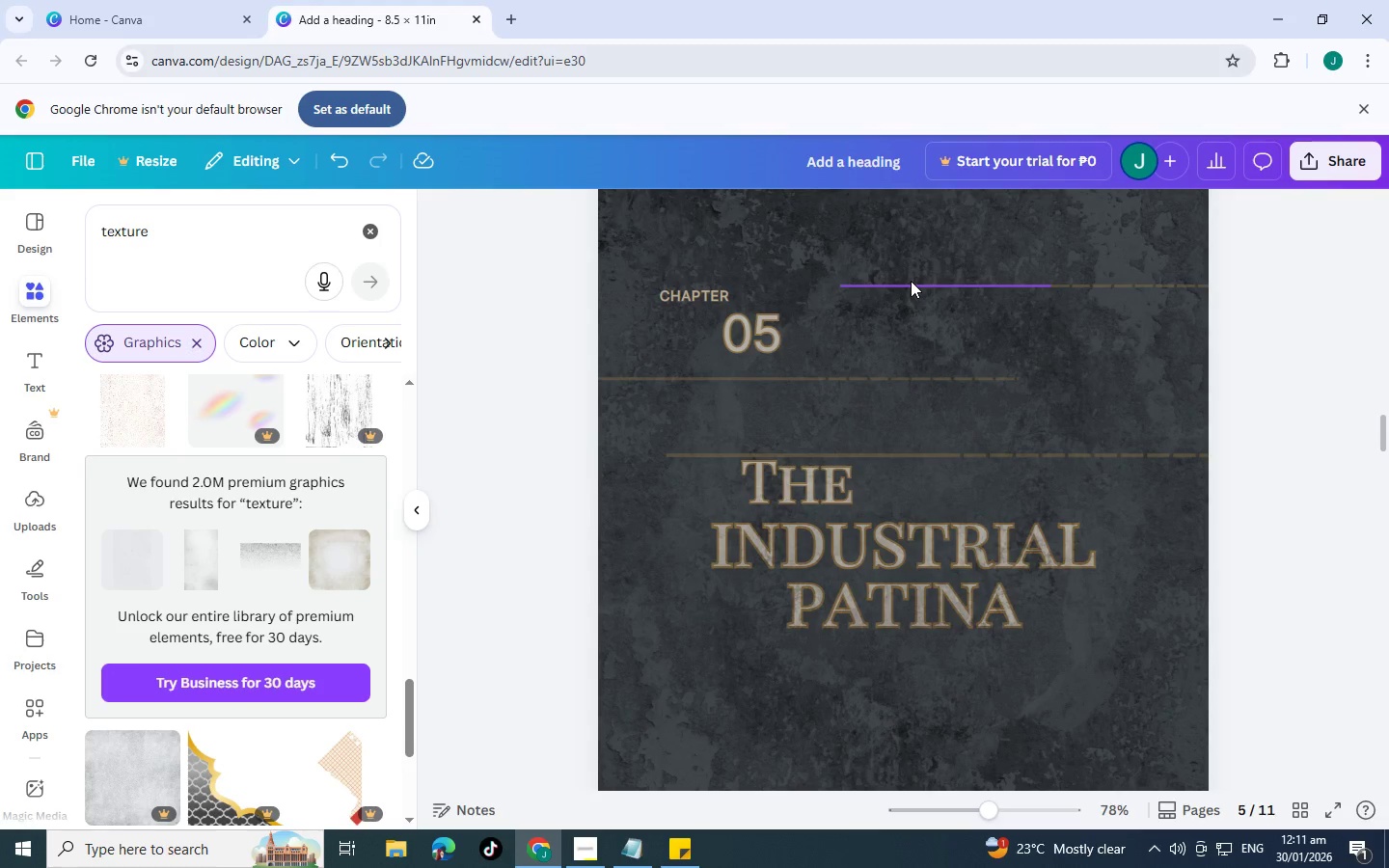 
left_click([912, 283])
 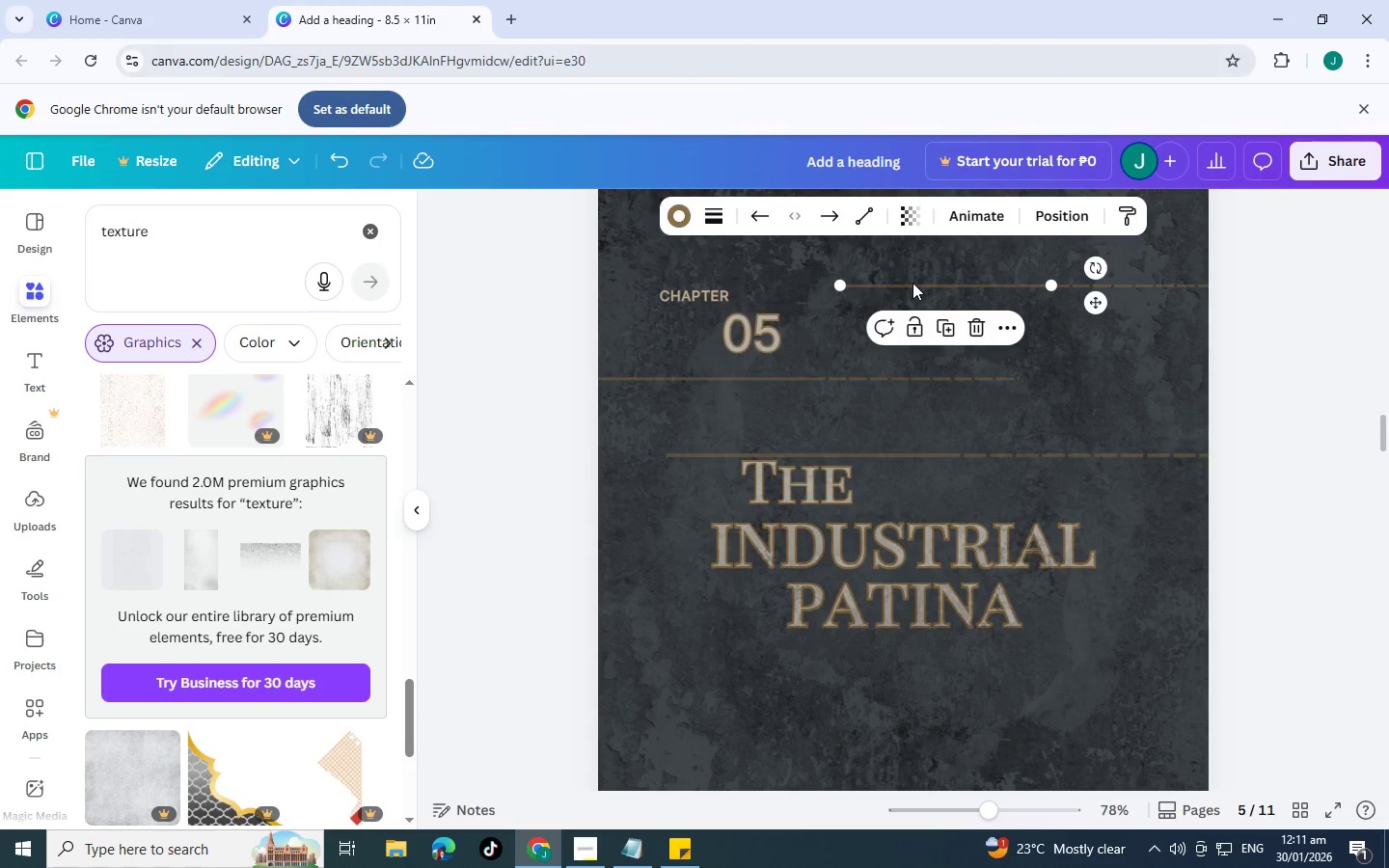 
key(Control+C)
 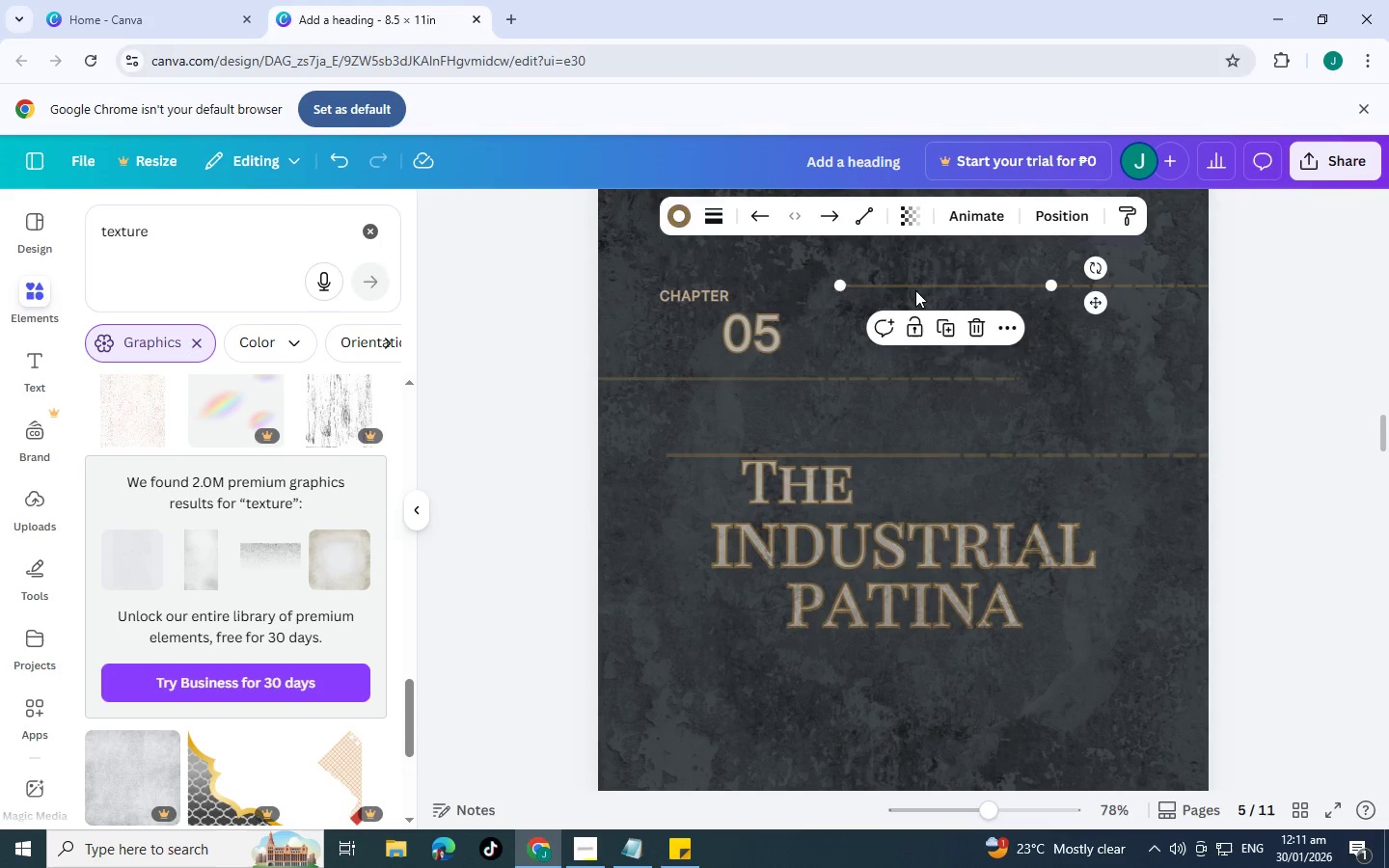 
key(Control+V)
 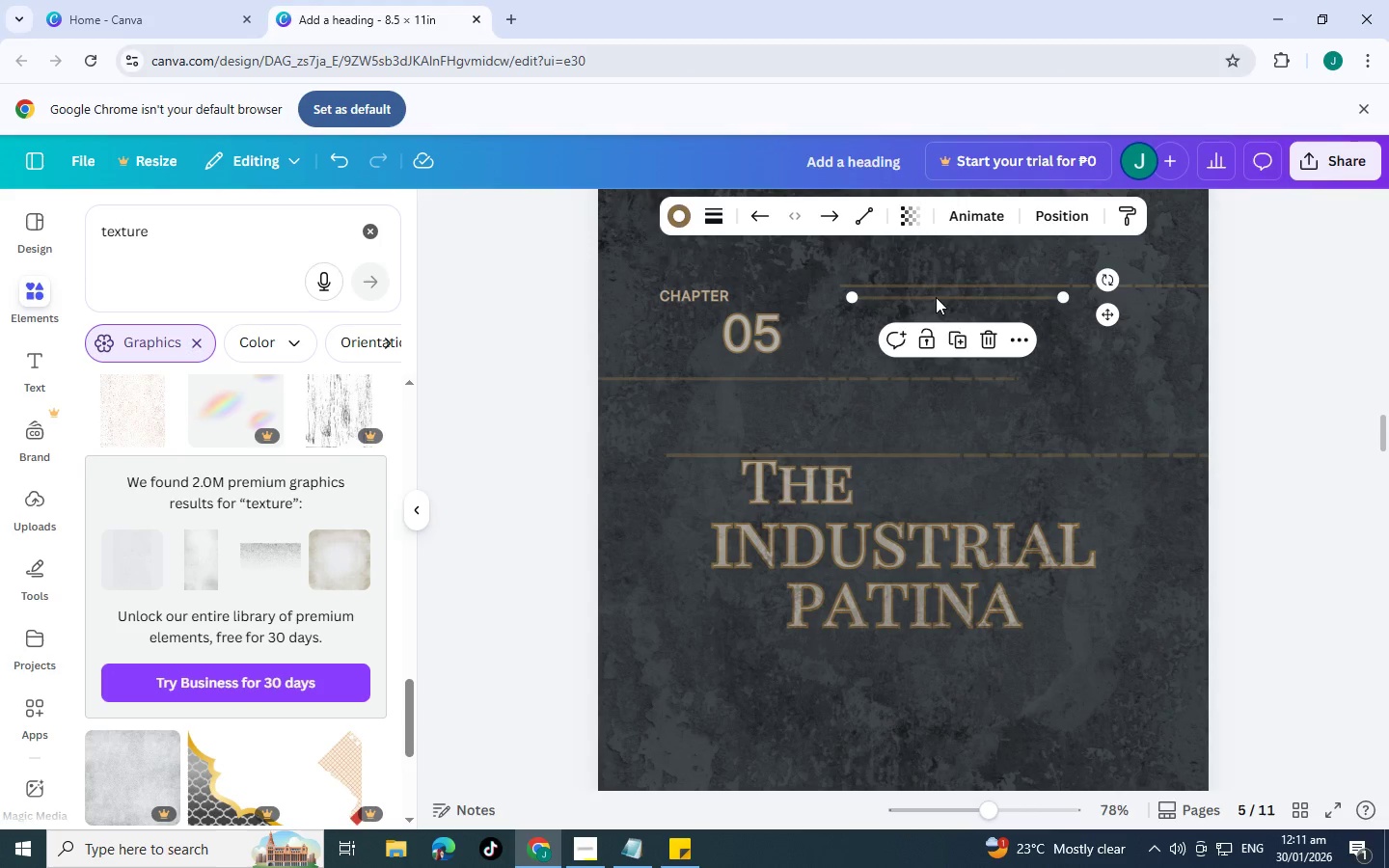 
left_click_drag(start_coordinate=[936, 297], to_coordinate=[573, 503])
 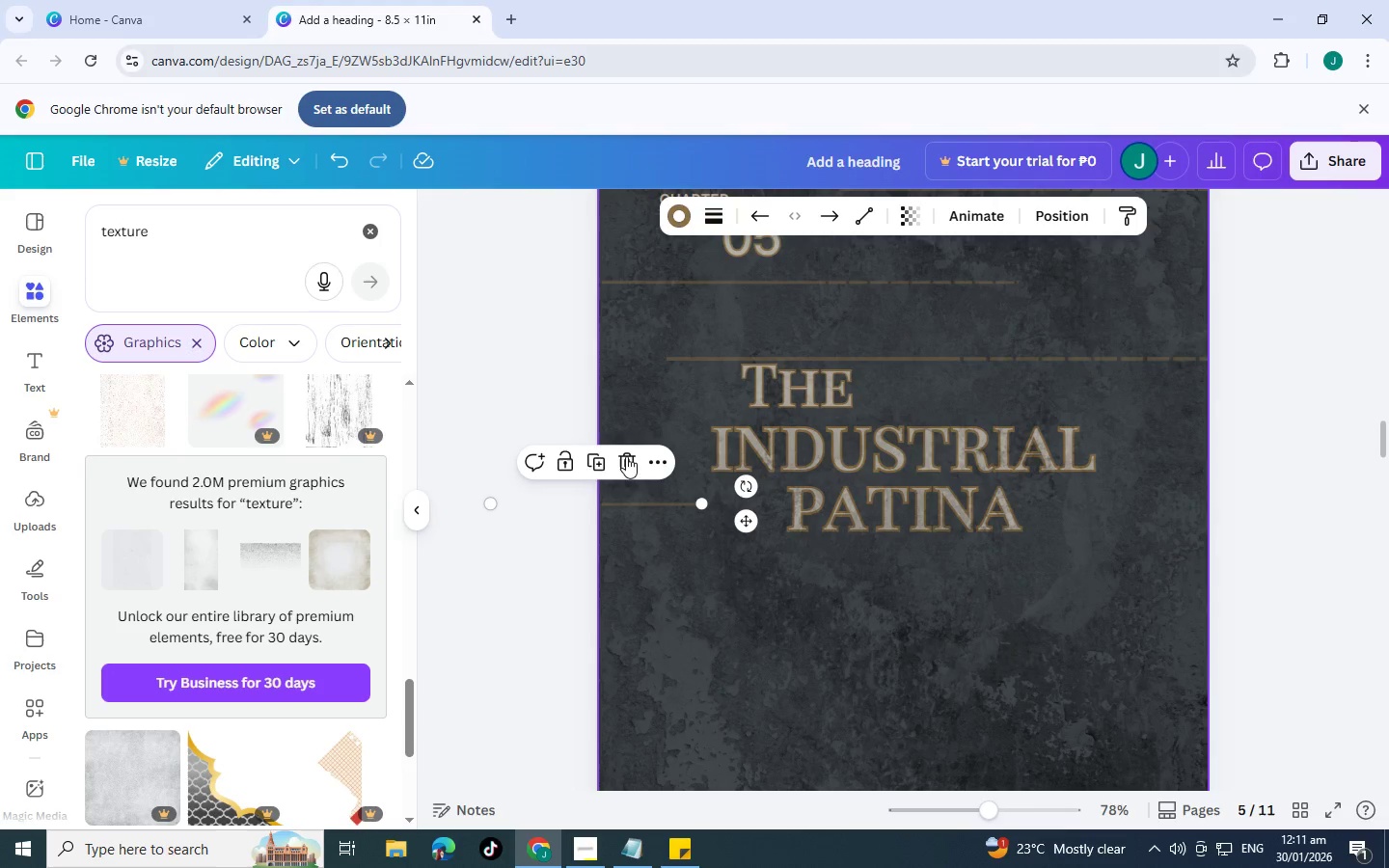 
scroll: coordinate [706, 452], scroll_direction: down, amount: 1.0
 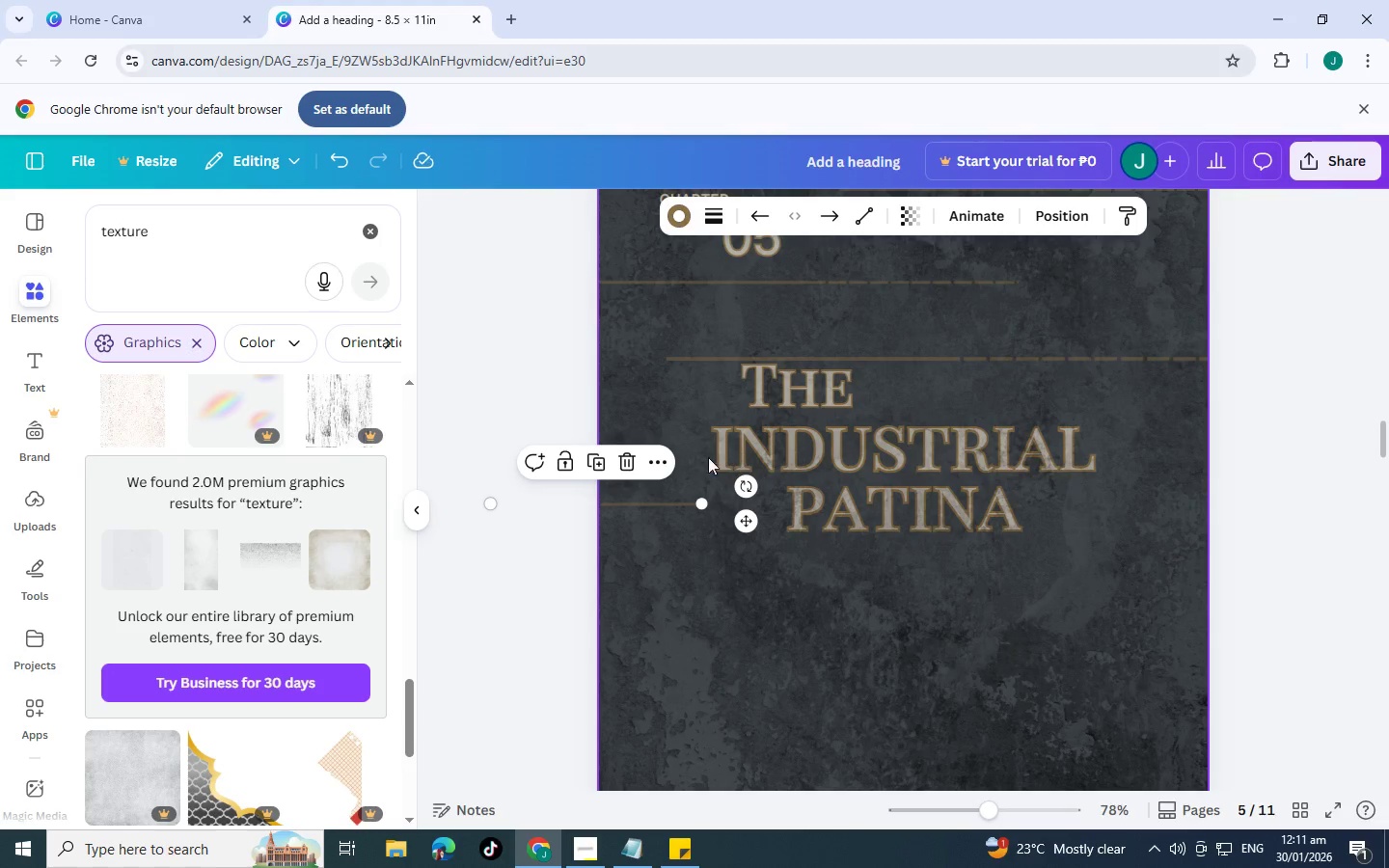 
left_click([629, 460])
 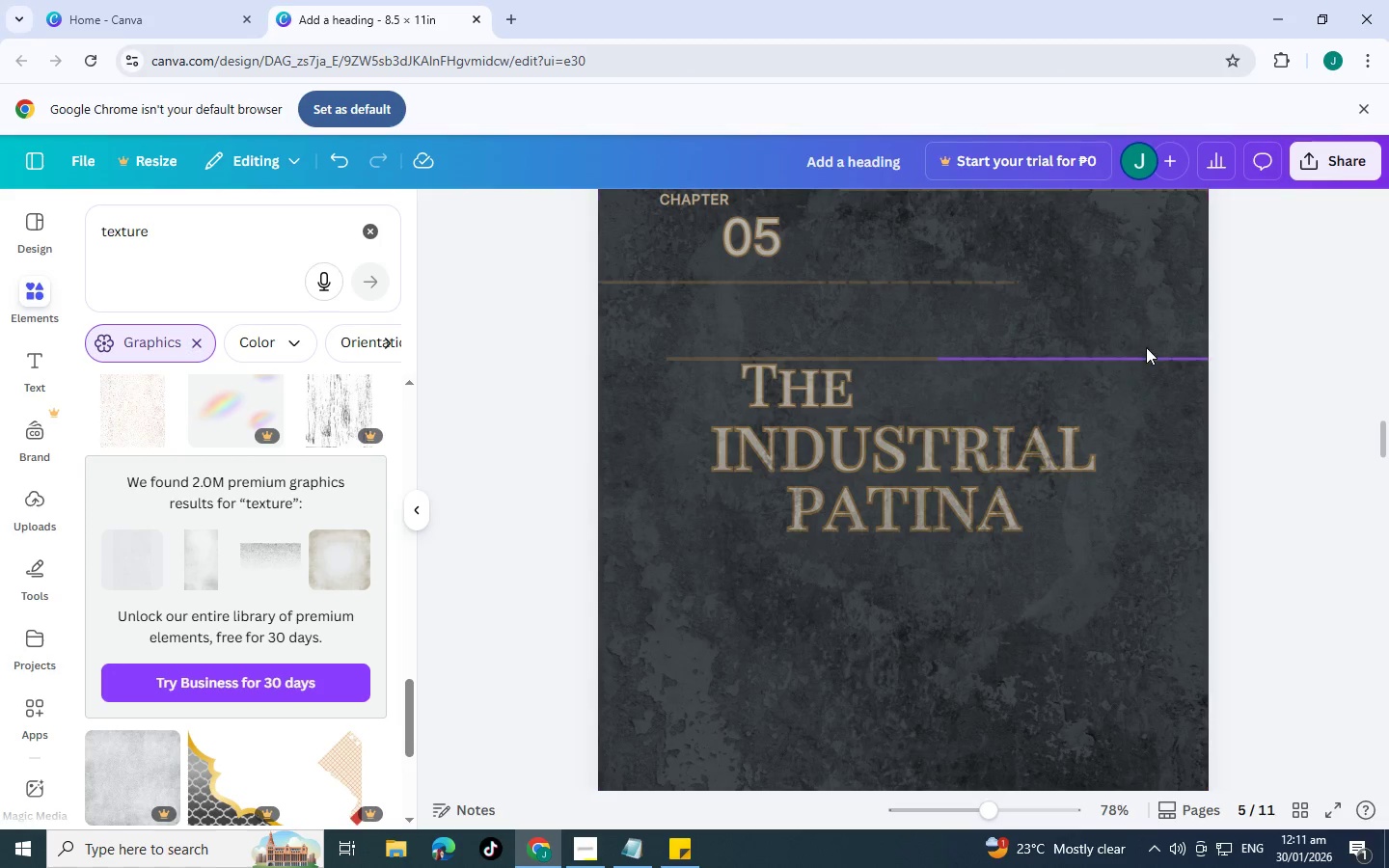 
left_click([1148, 354])
 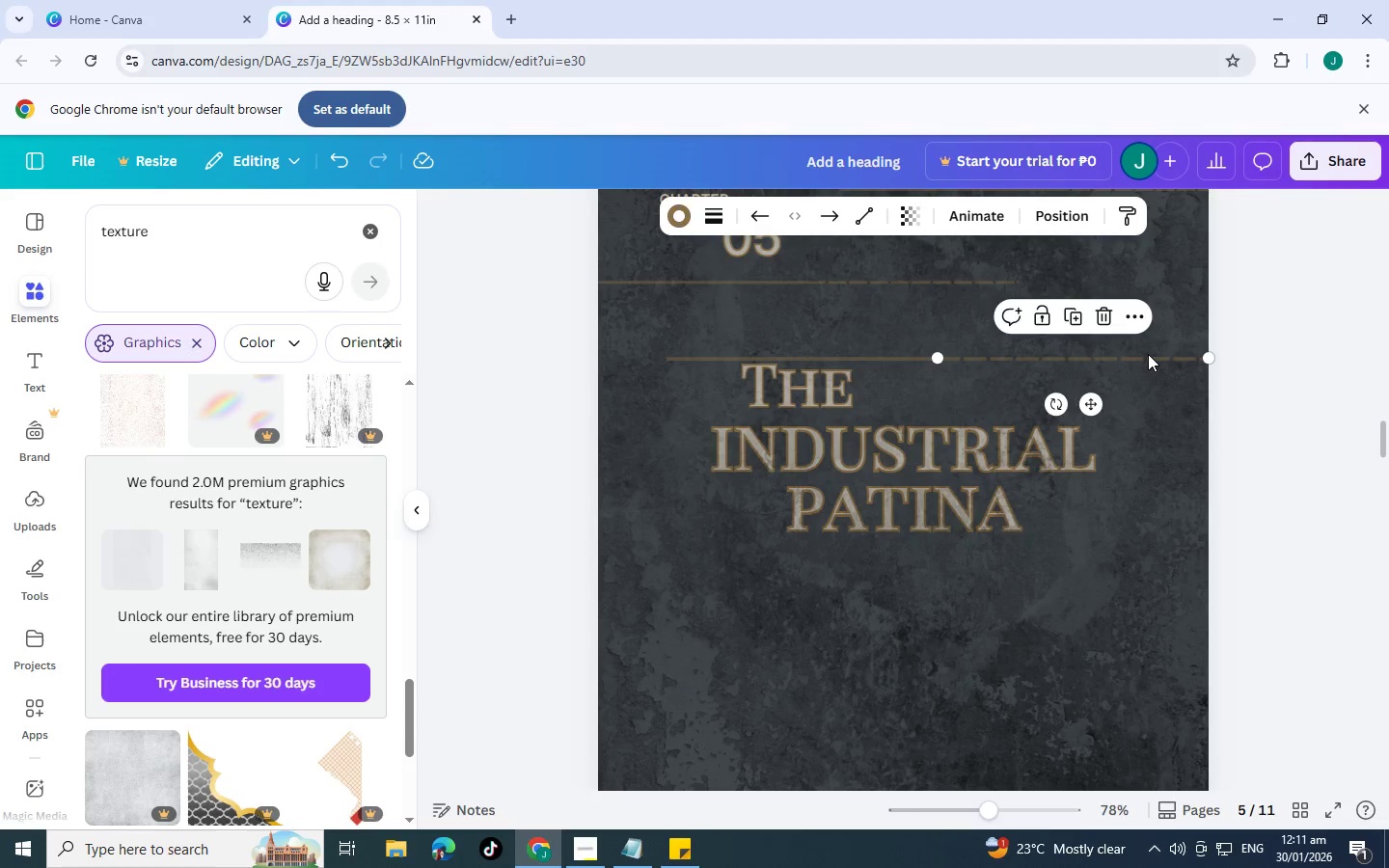 
key(Control+C)
 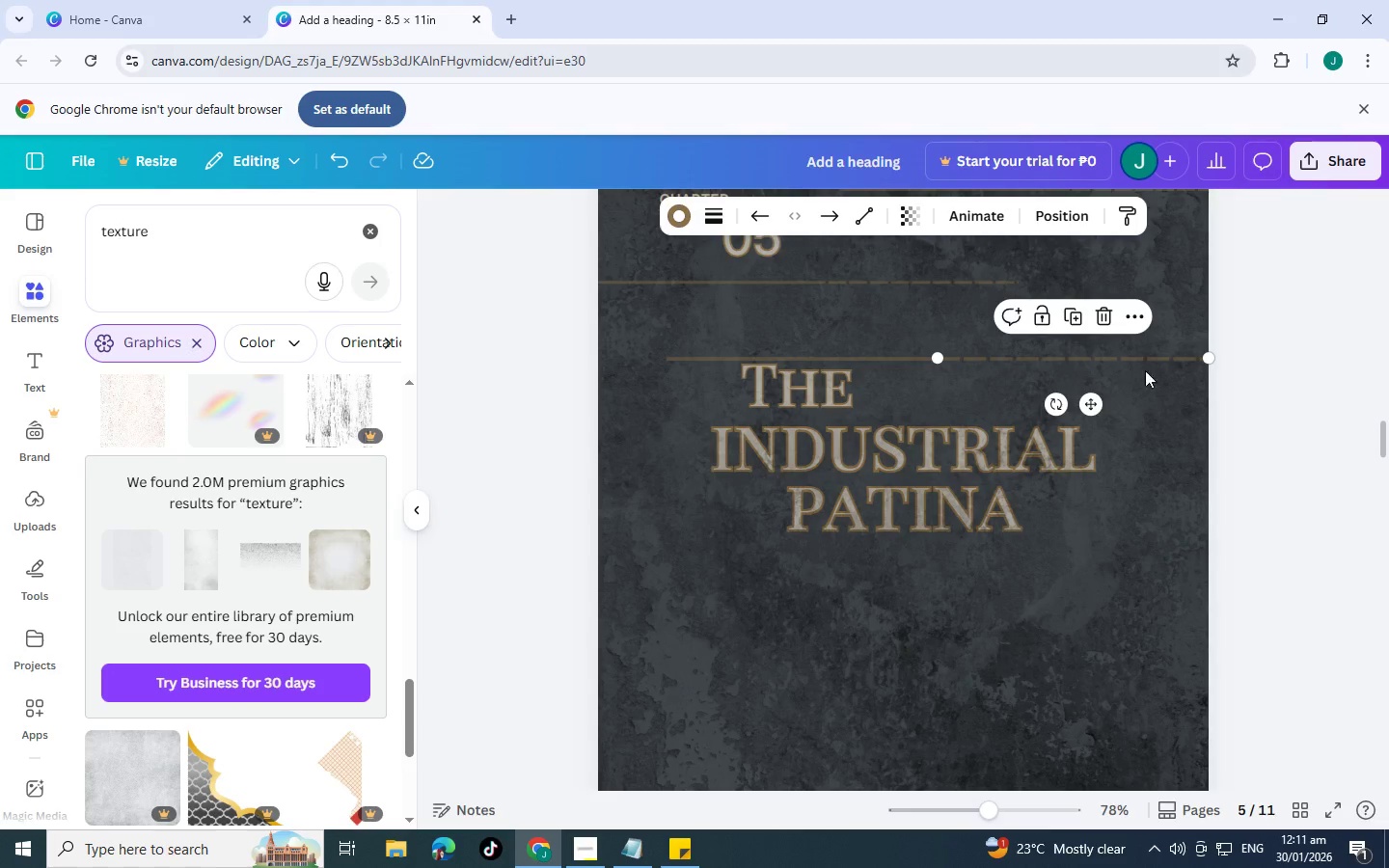 
key(Control+V)
 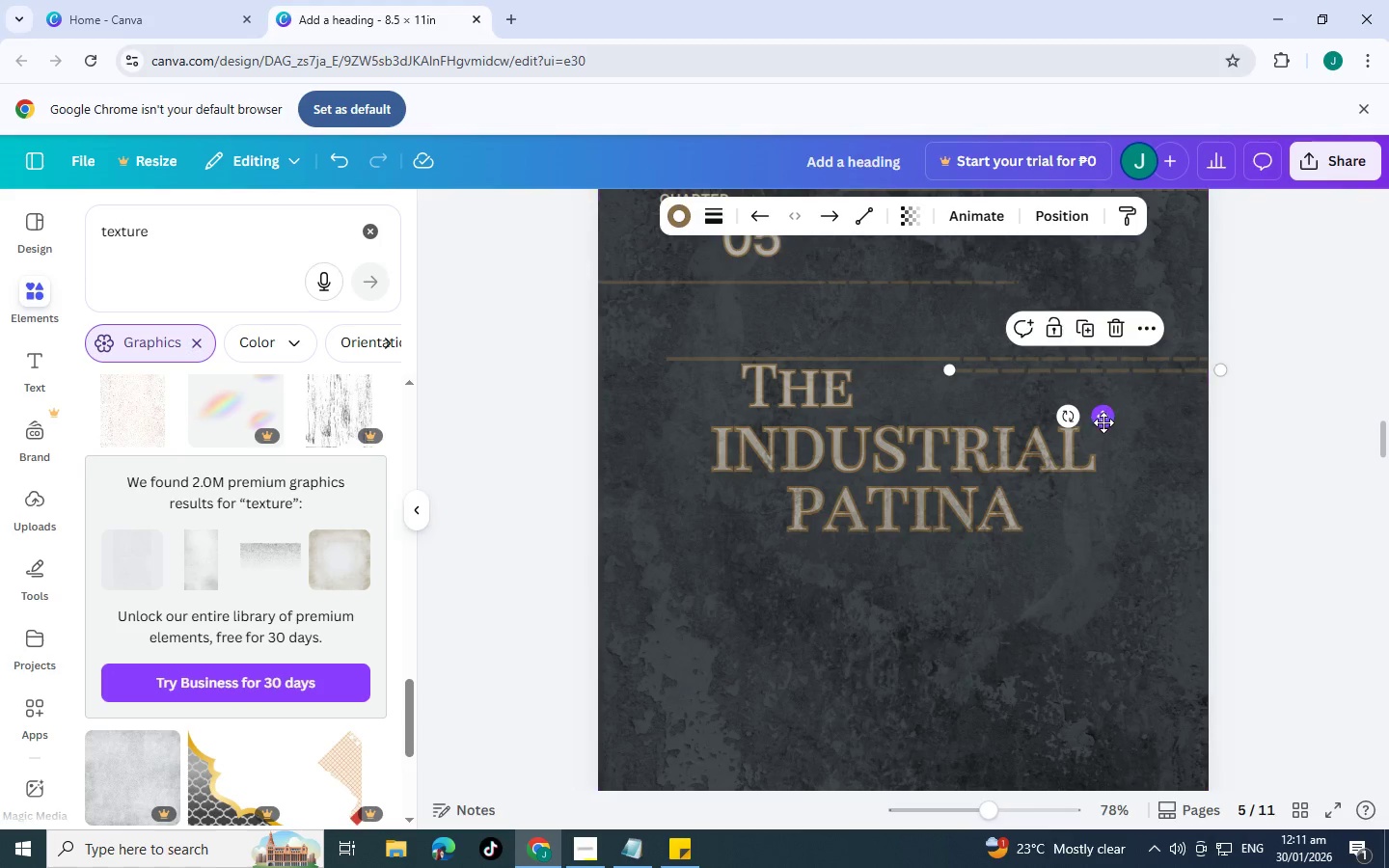 
left_click_drag(start_coordinate=[1105, 420], to_coordinate=[554, 502])
 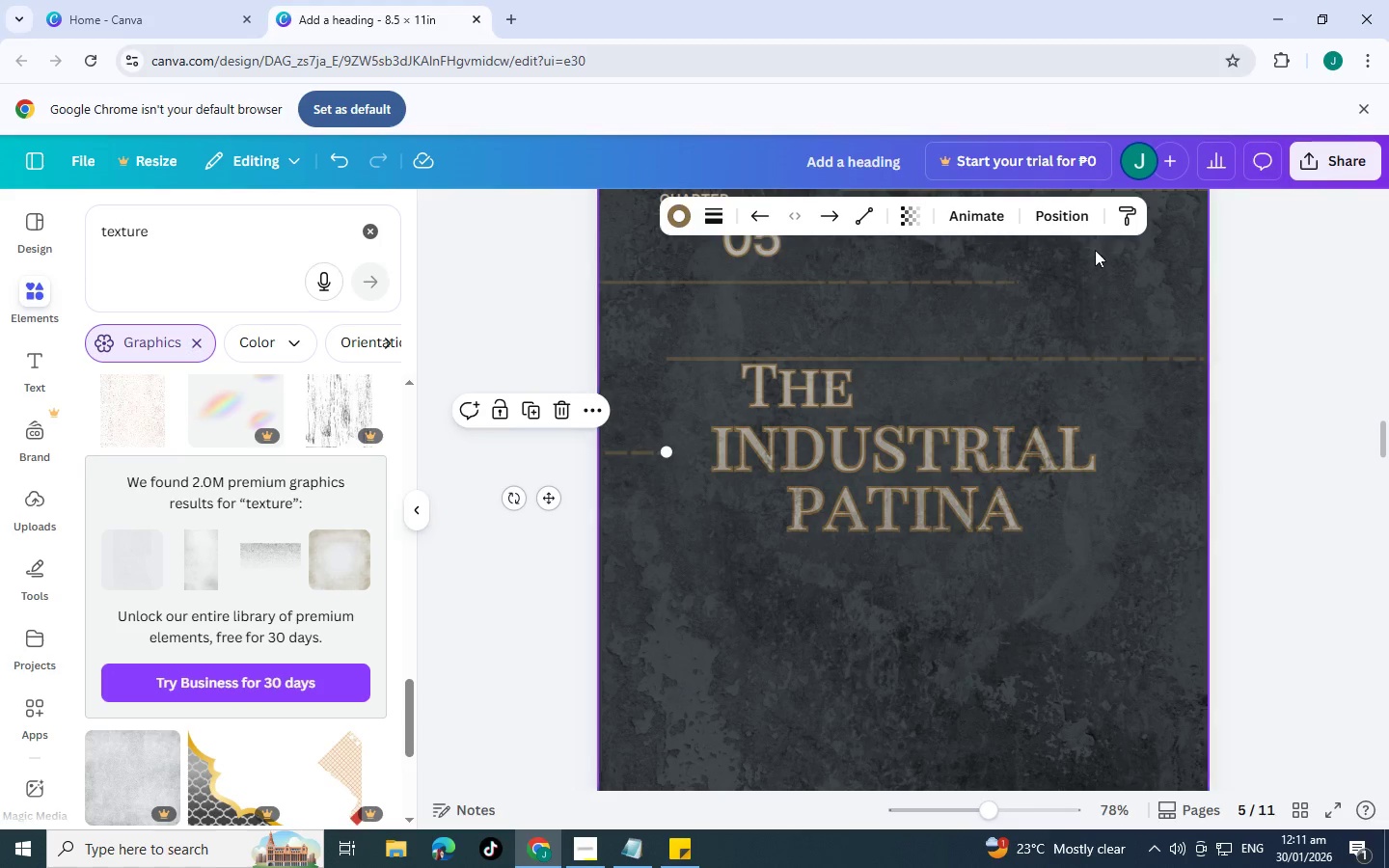 
left_click([1068, 220])
 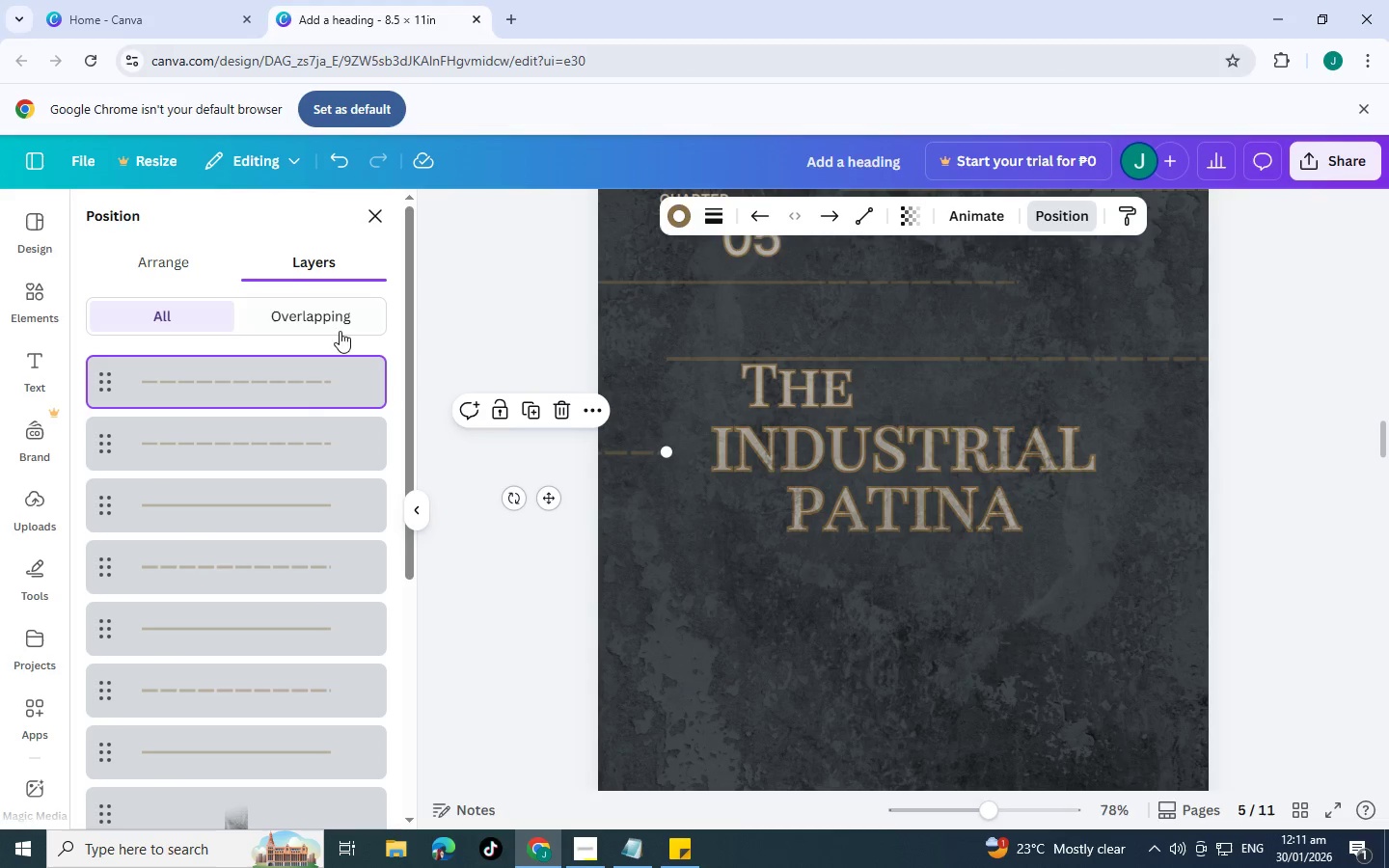 
scroll: coordinate [324, 494], scroll_direction: down, amount: 5.0
 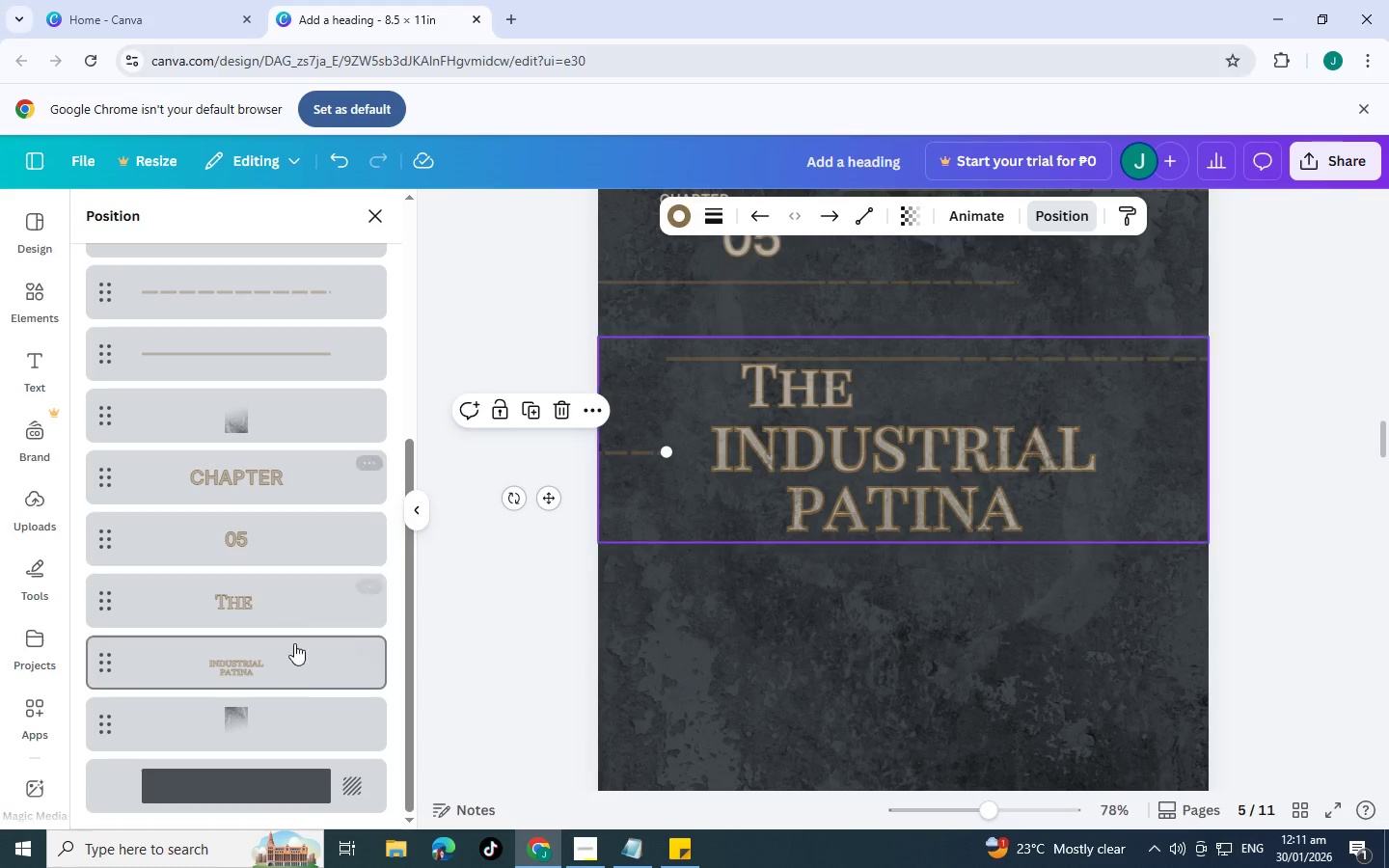 
left_click([297, 667])
 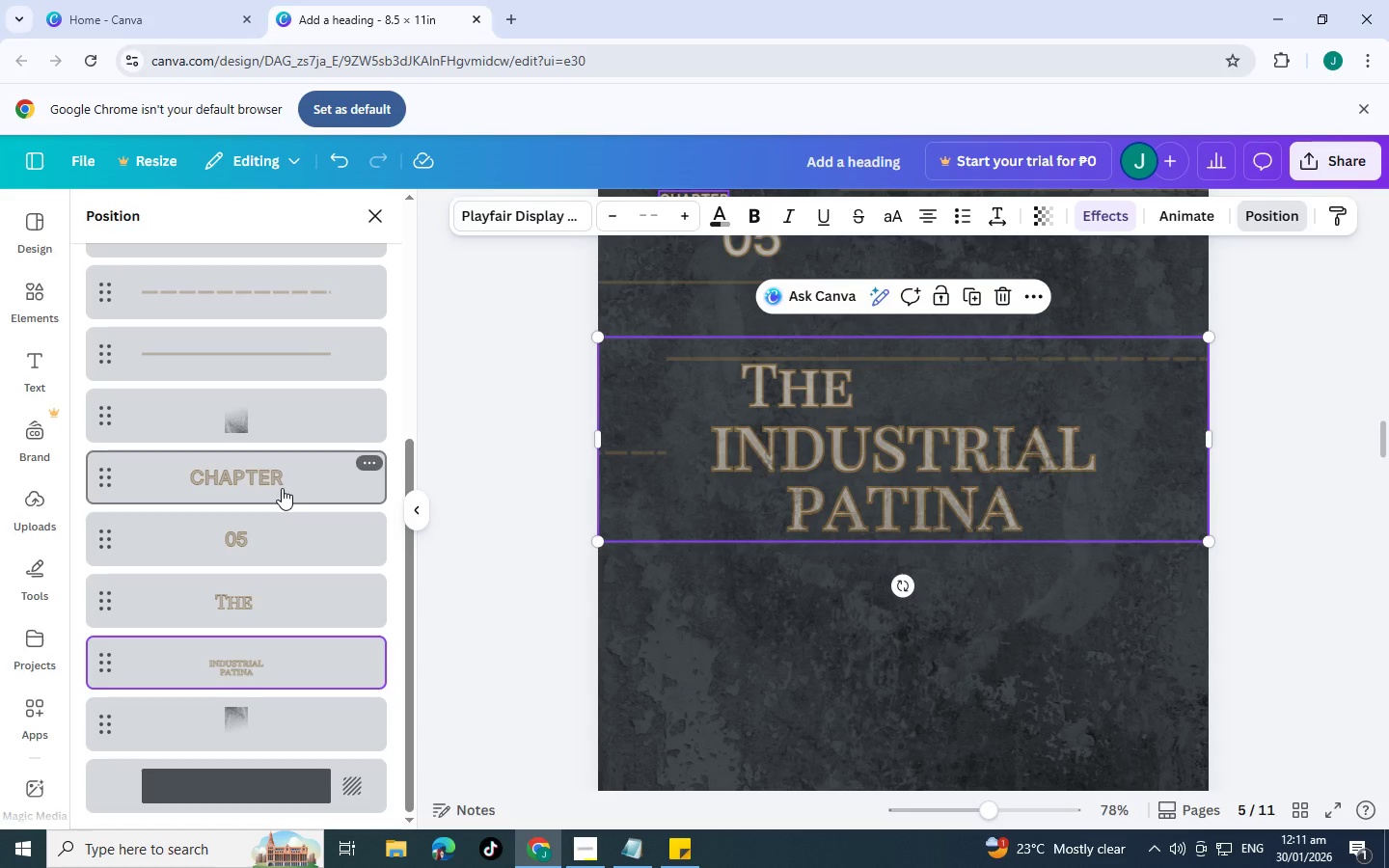 
wait(35.11)
 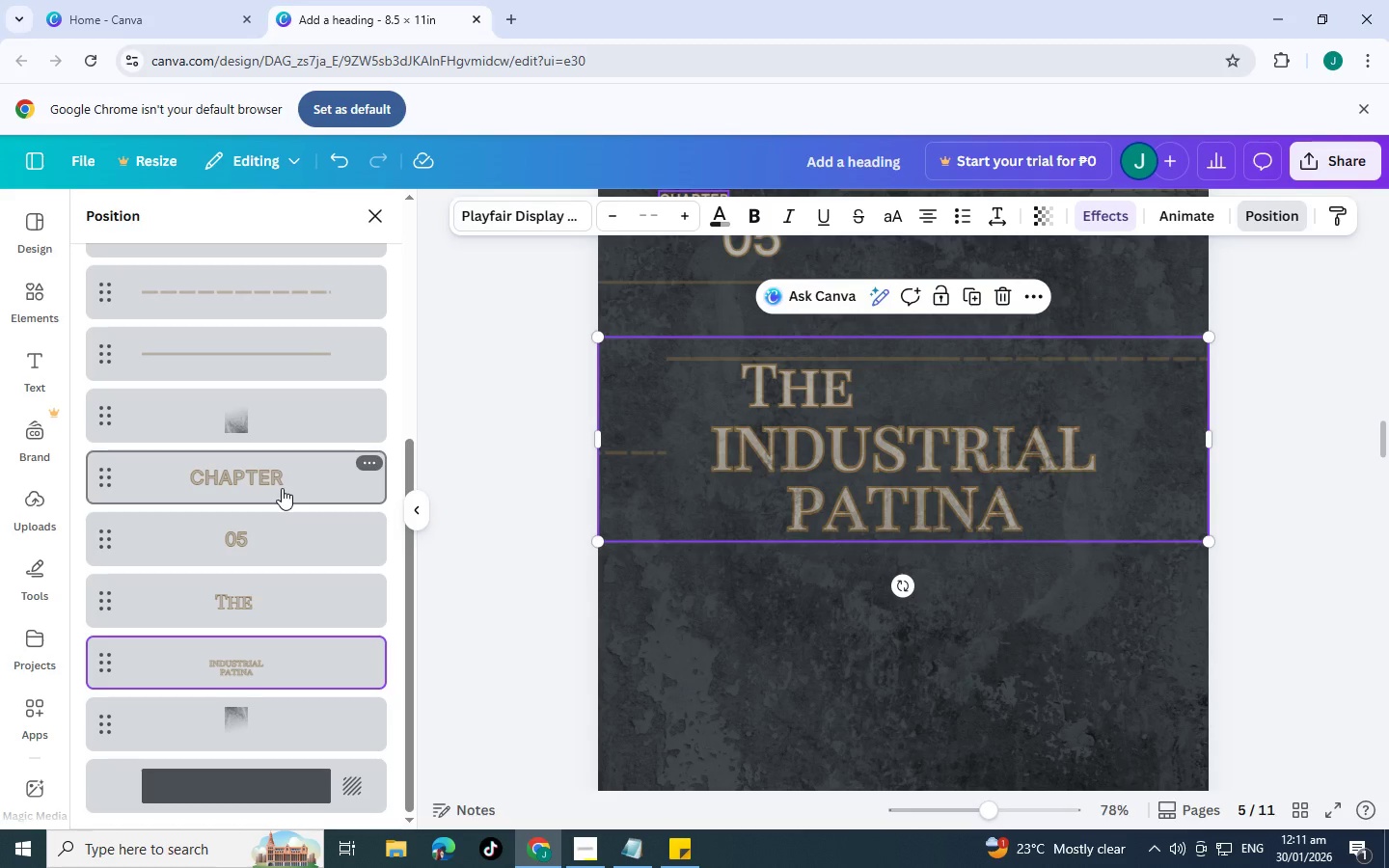 
double_click([933, 486])
 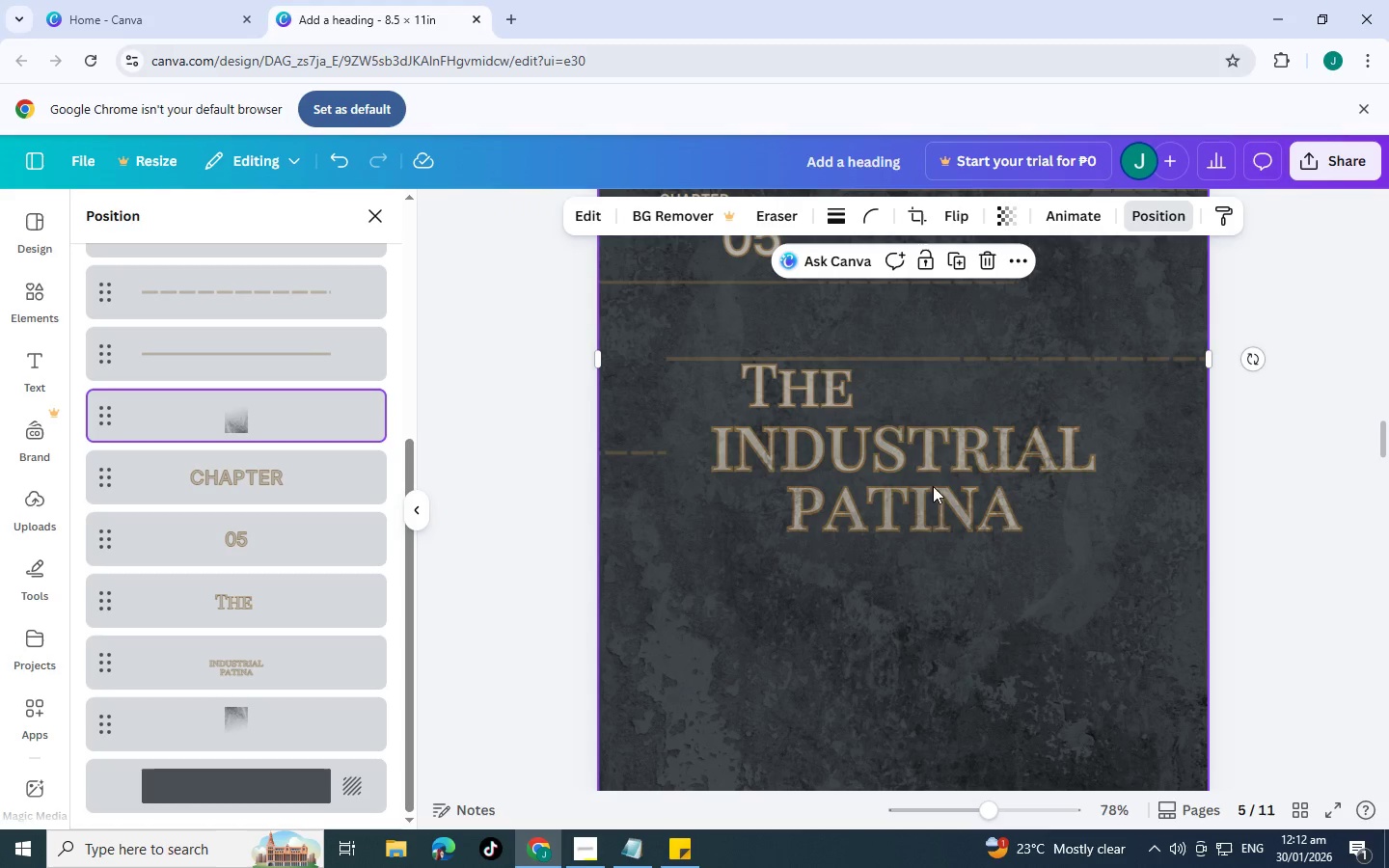 
triple_click([933, 486])
 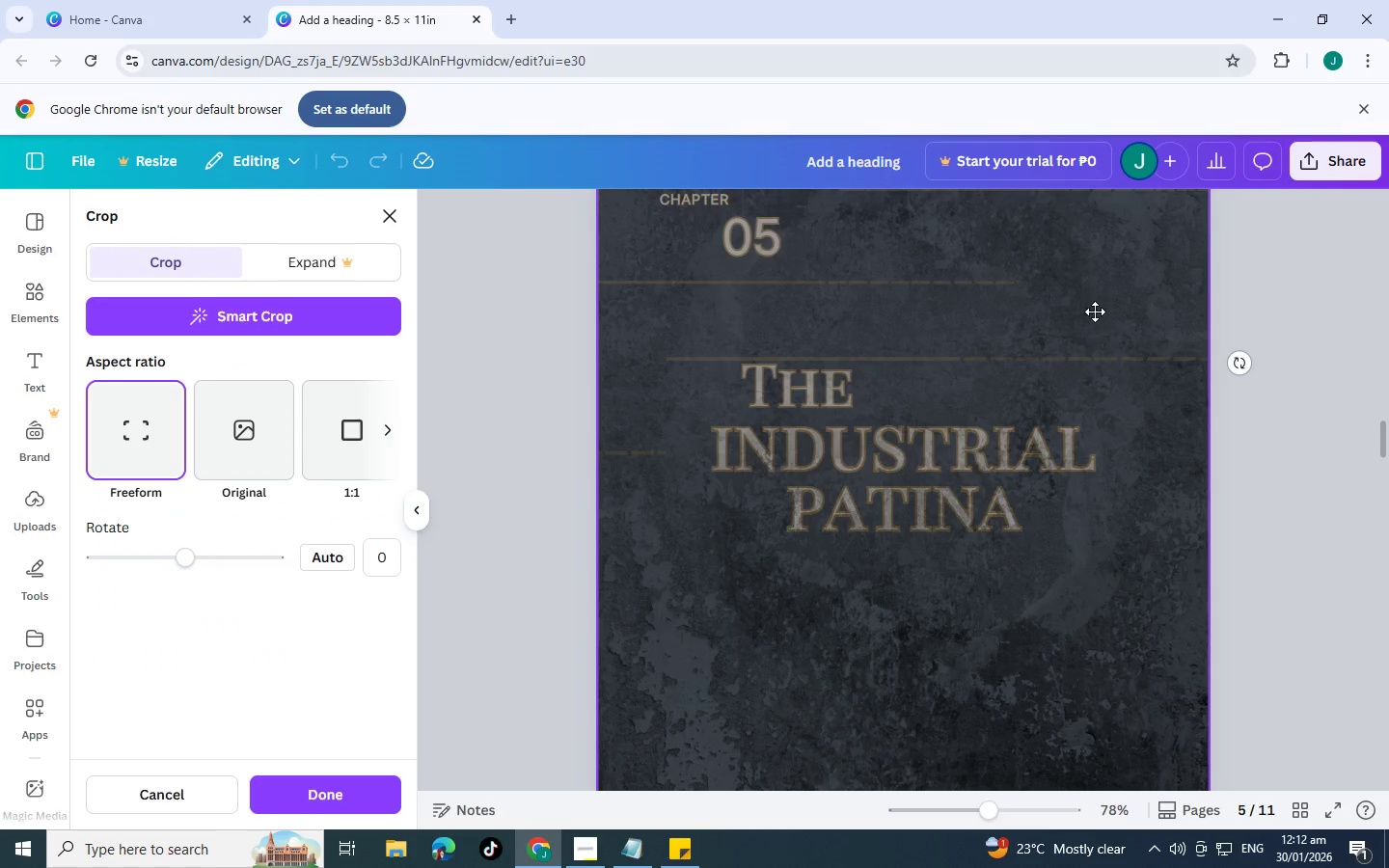 
left_click([1315, 289])
 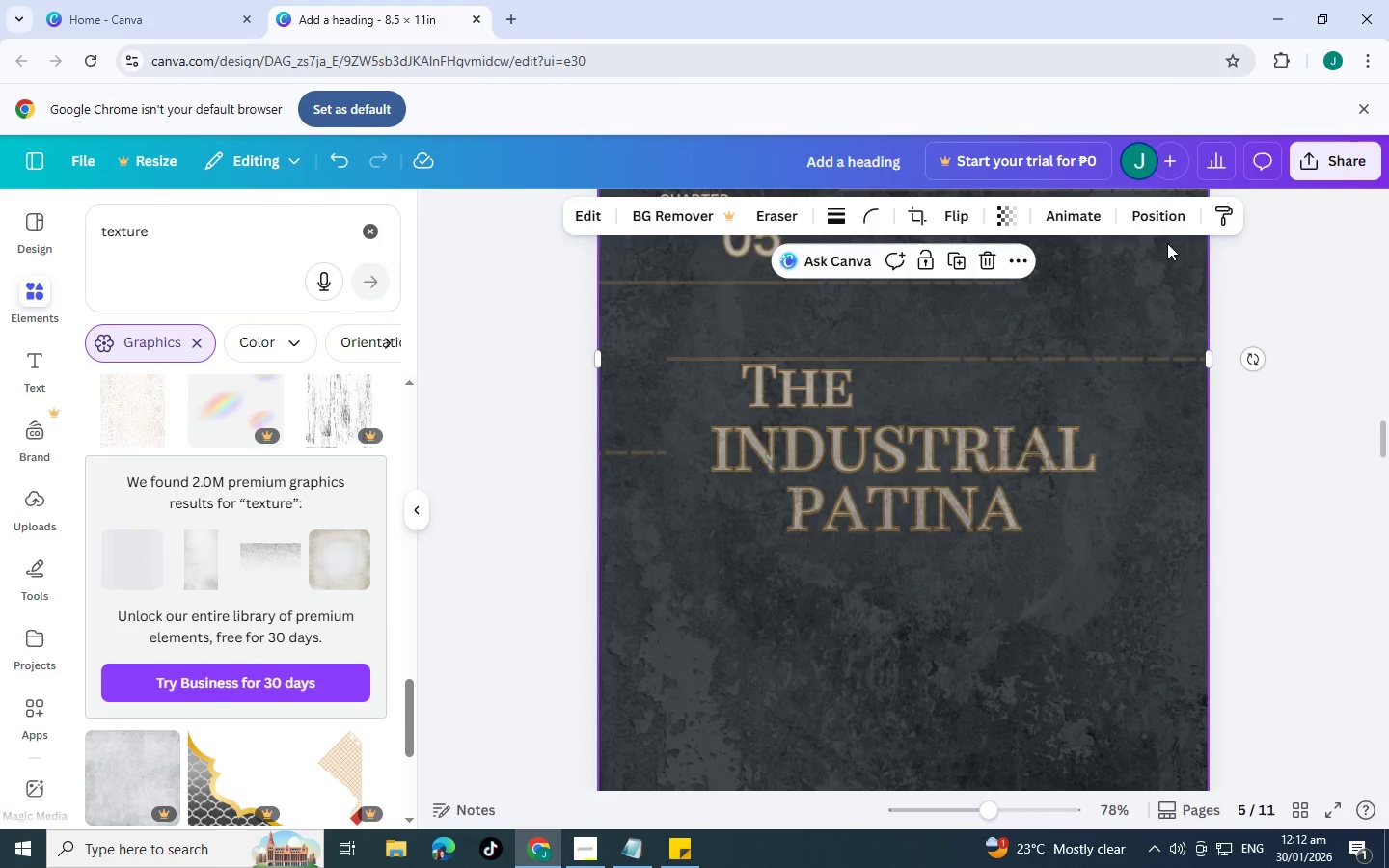 
left_click([1163, 216])
 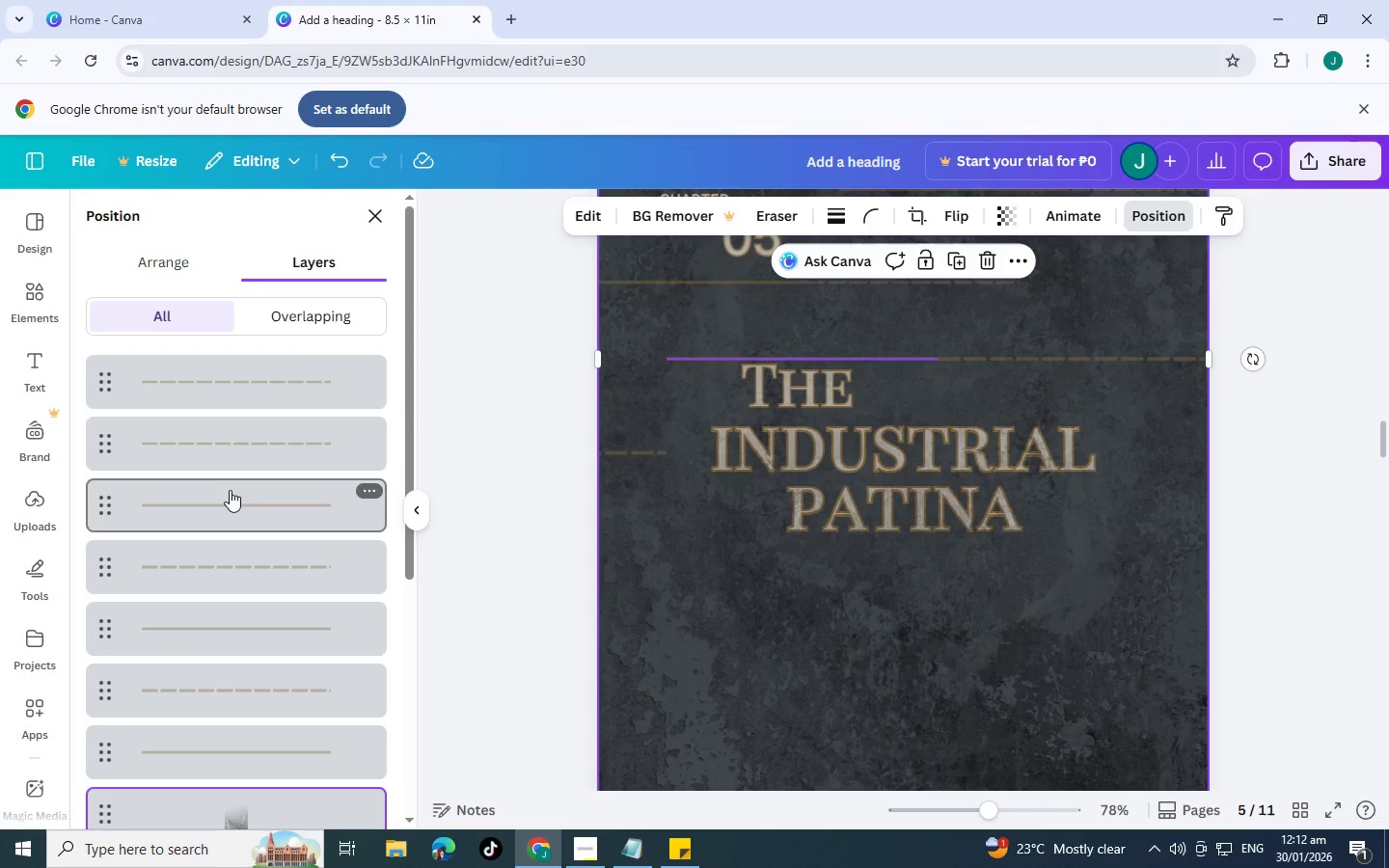 
scroll: coordinate [157, 652], scroll_direction: down, amount: 4.0
 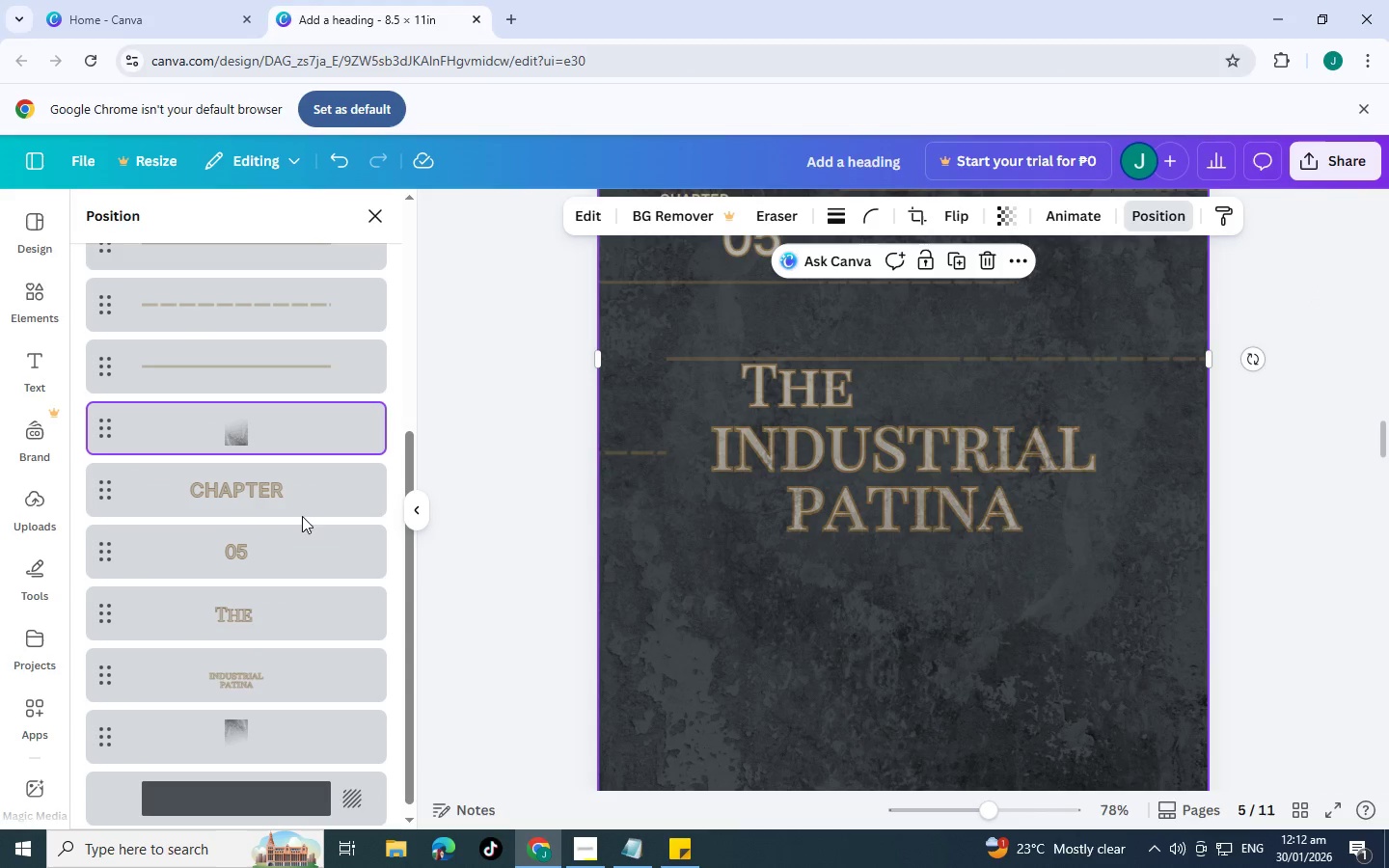 
left_click_drag(start_coordinate=[299, 608], to_coordinate=[302, 362])
 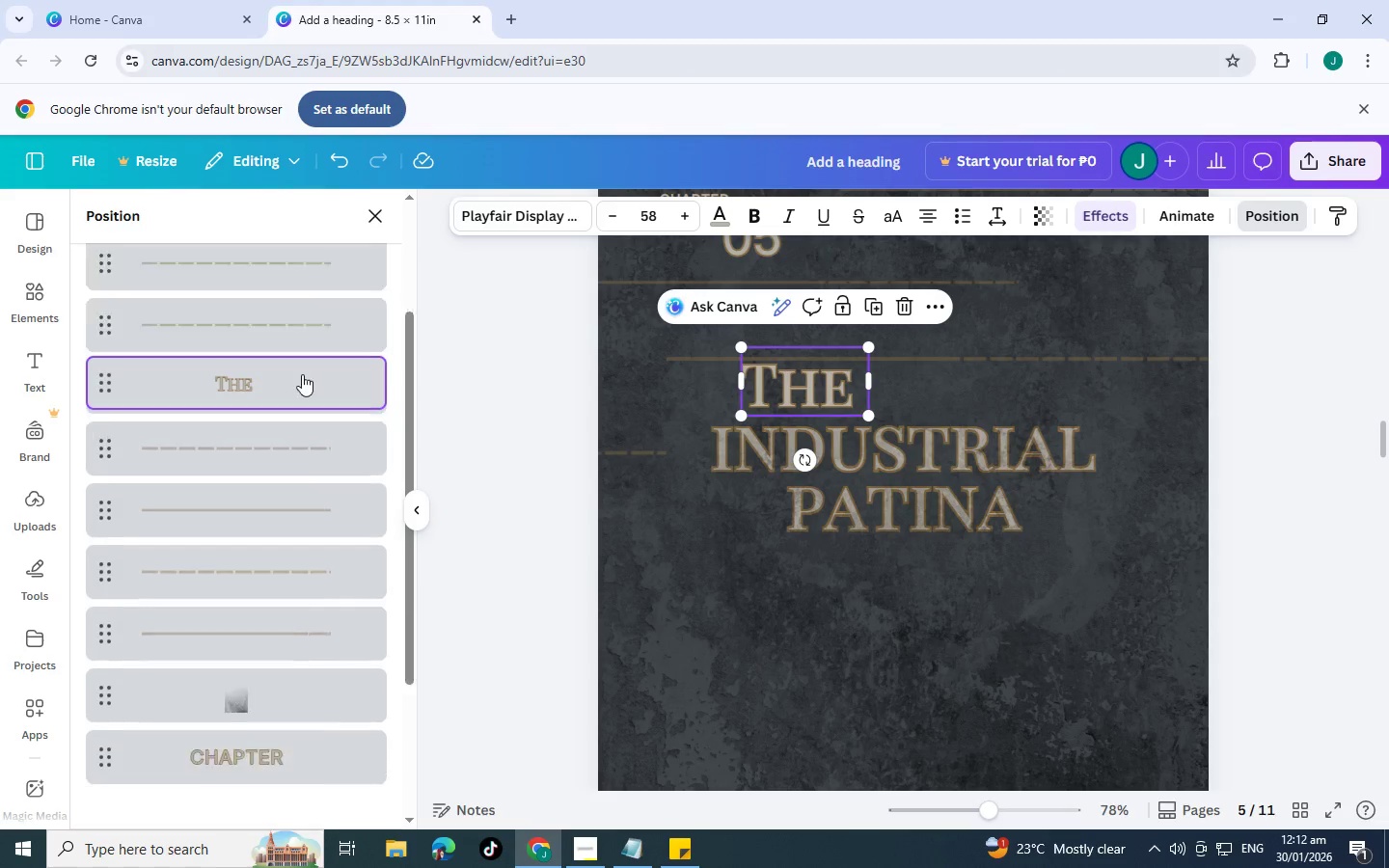 
scroll: coordinate [308, 358], scroll_direction: up, amount: 6.0
 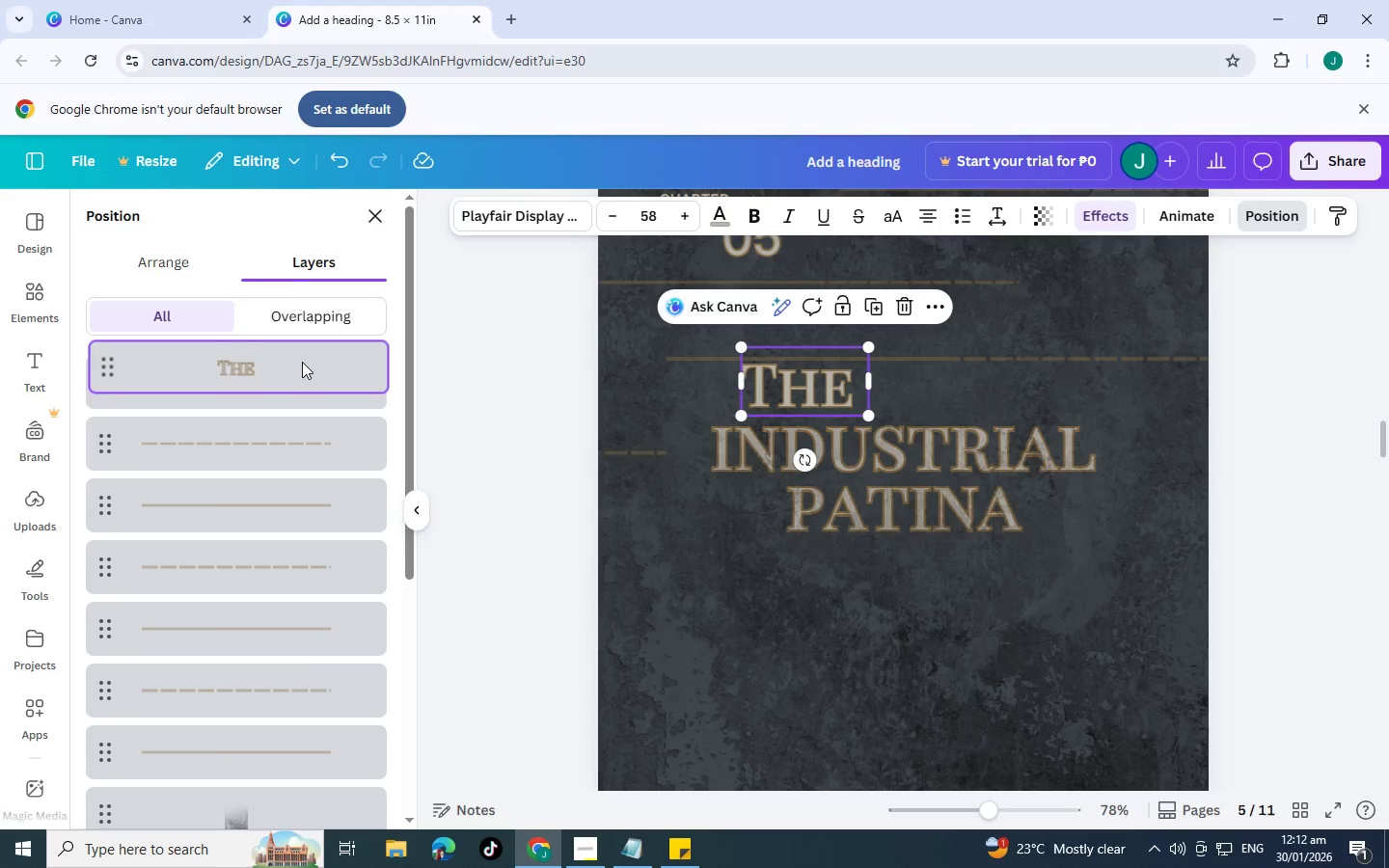 
scroll: coordinate [302, 364], scroll_direction: down, amount: 3.0
 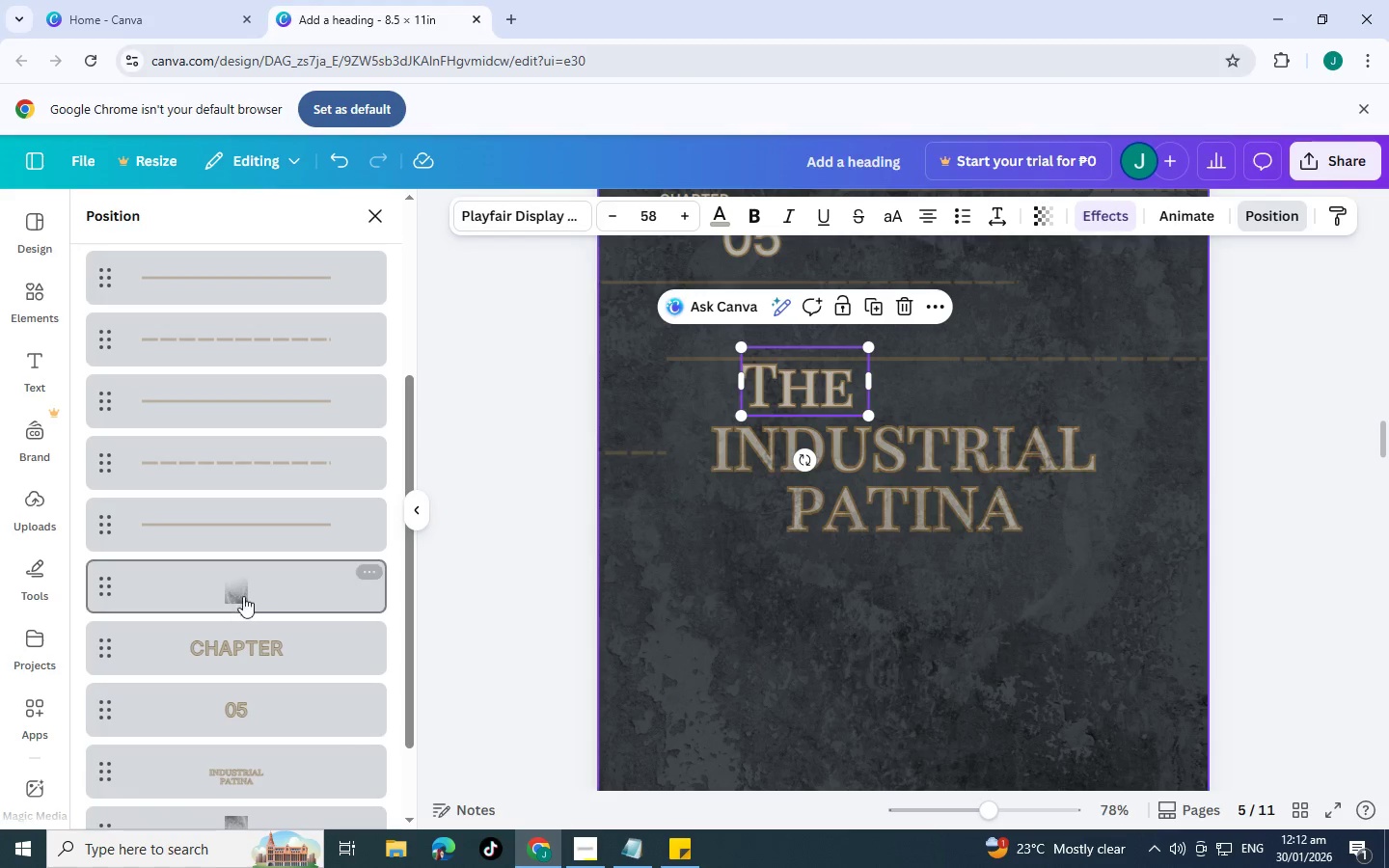 
left_click_drag(start_coordinate=[244, 591], to_coordinate=[256, 734])
 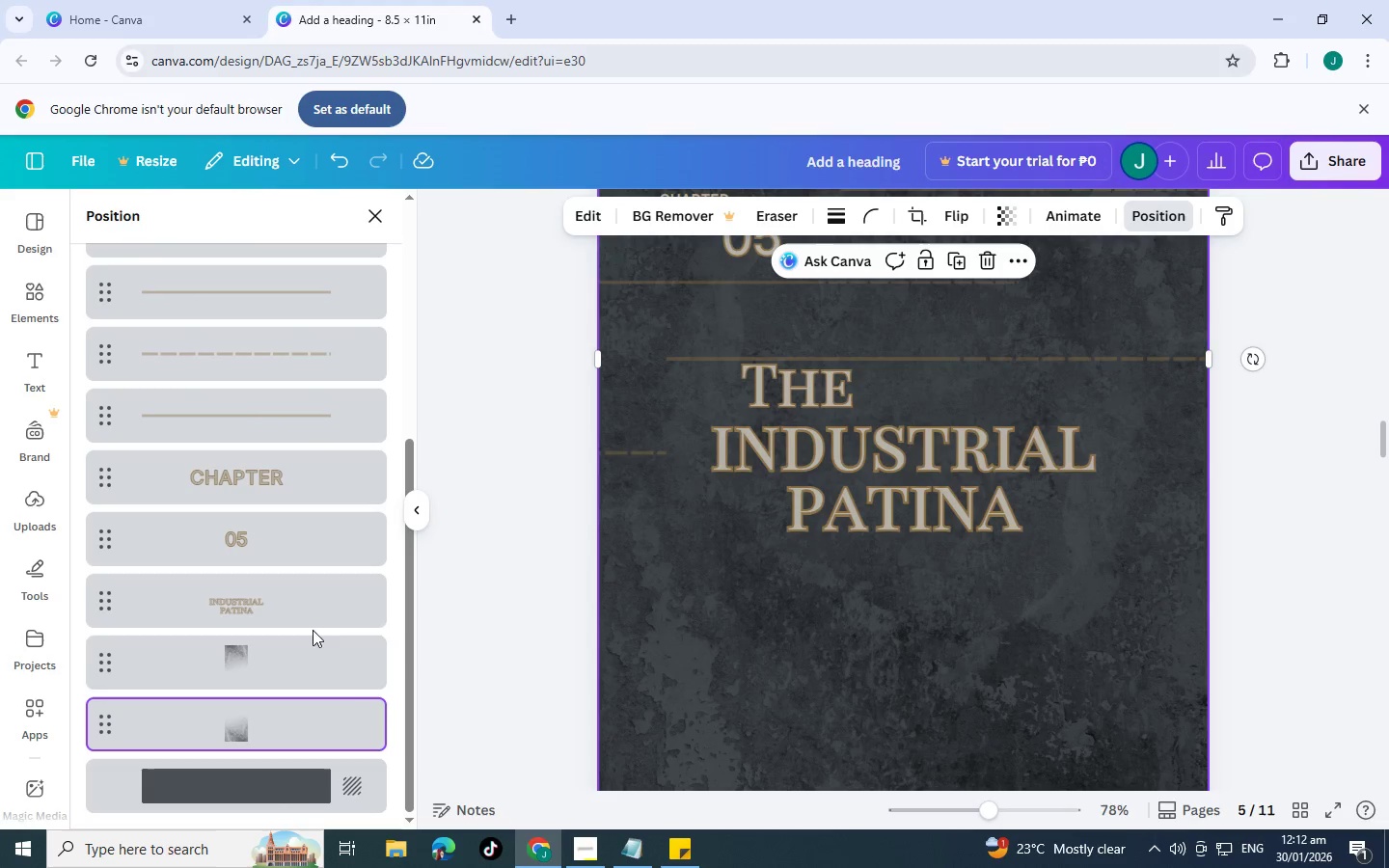 
scroll: coordinate [244, 750], scroll_direction: down, amount: 2.0
 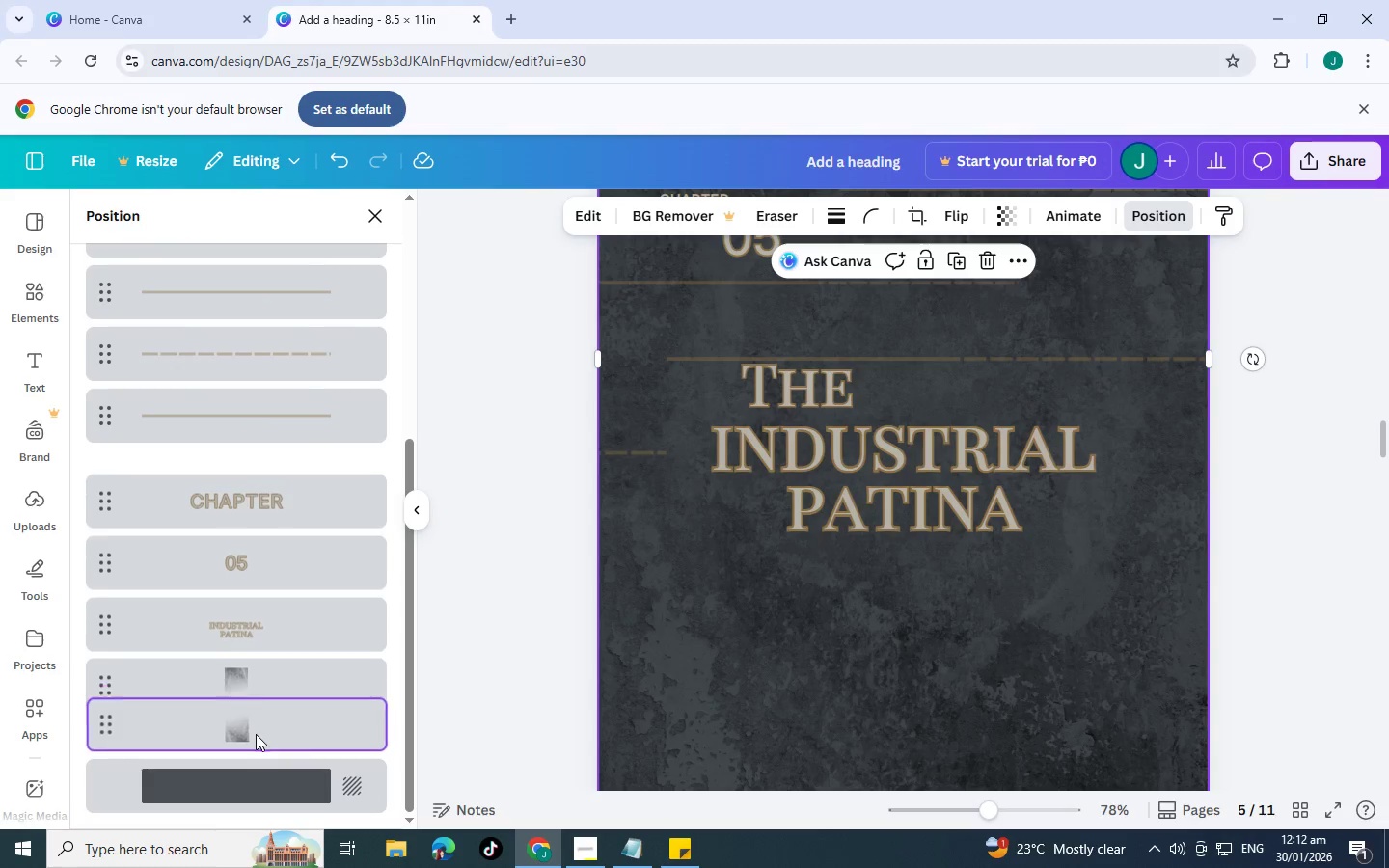 
left_click([854, 475])
 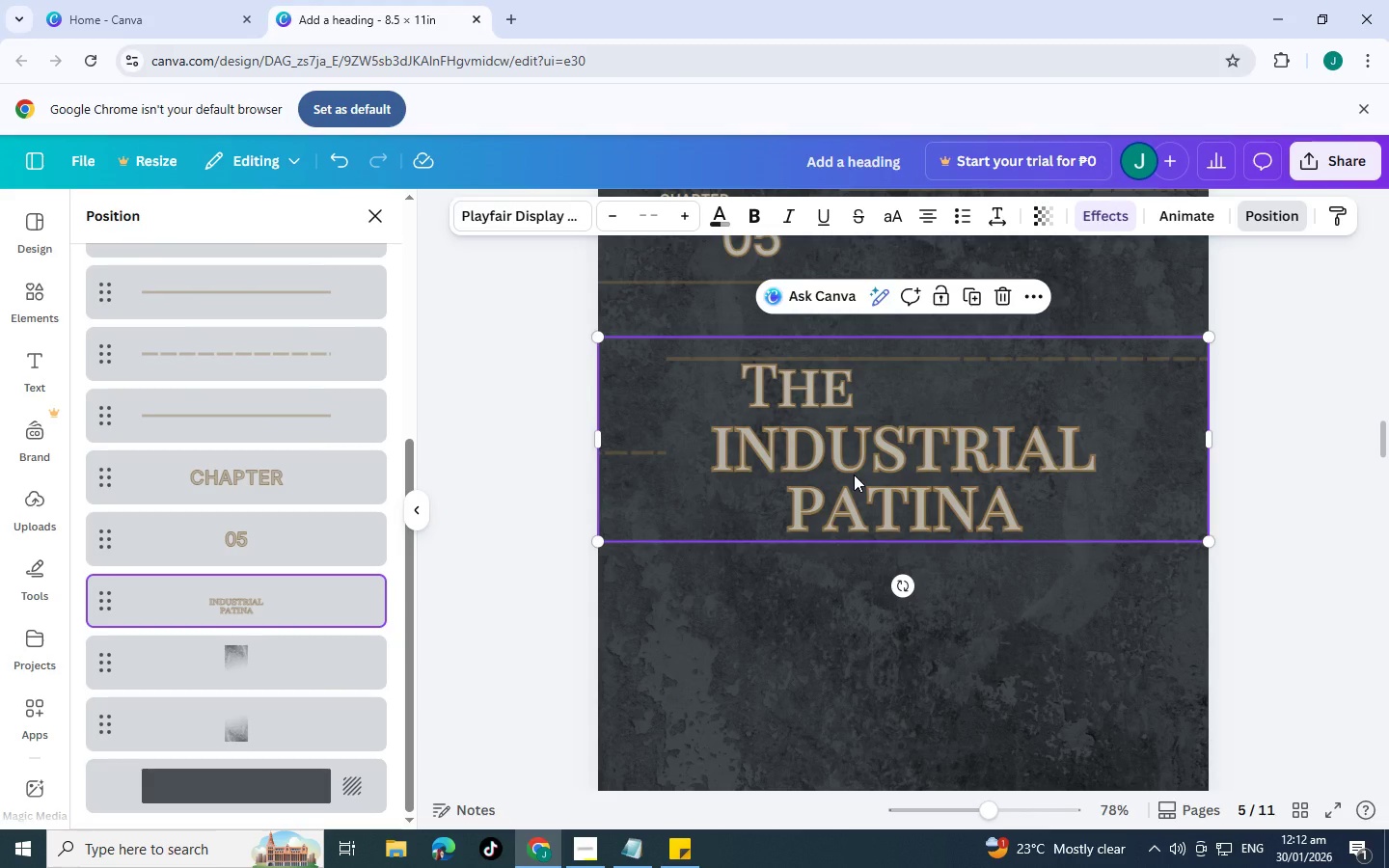 
wait(8.11)
 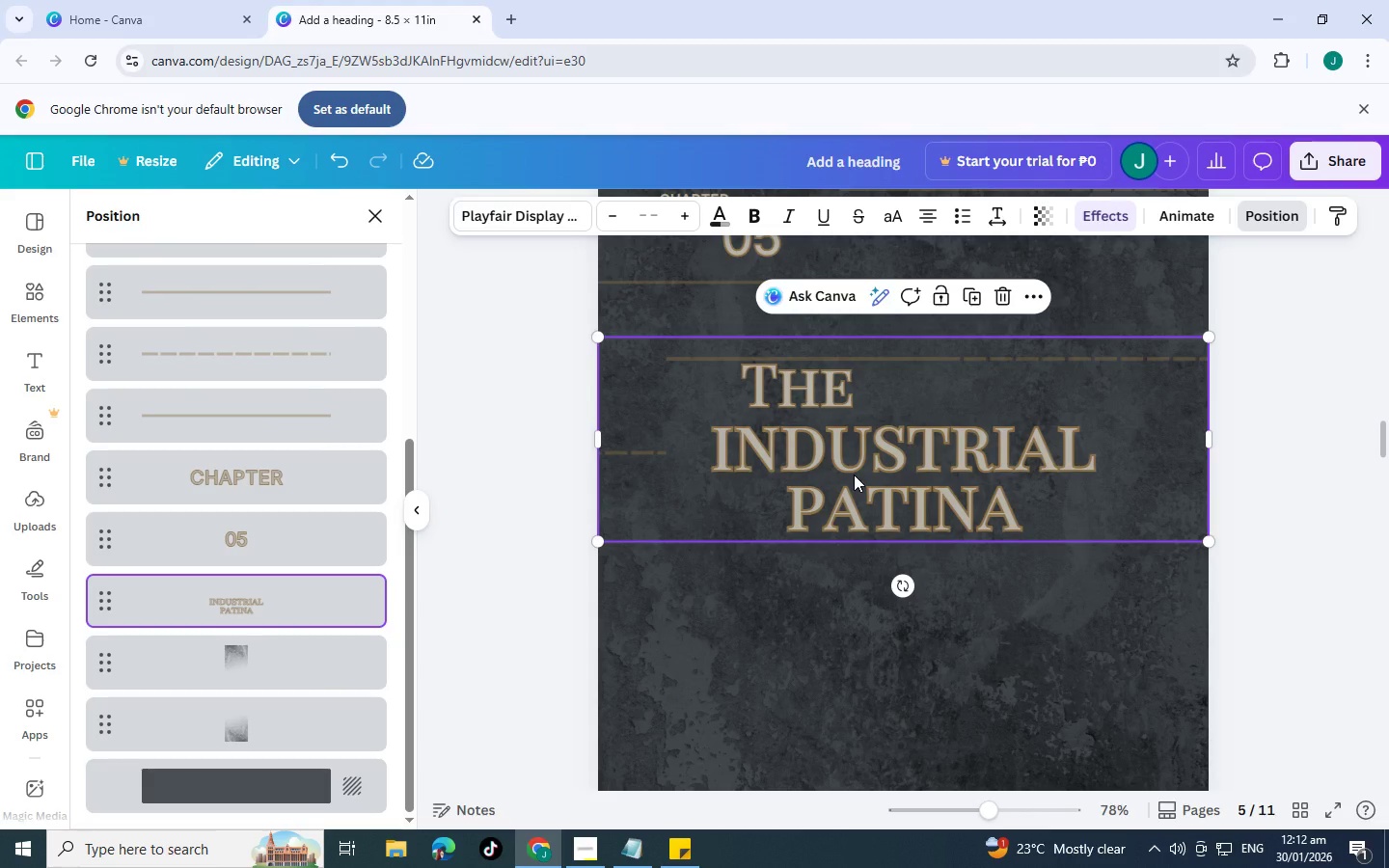 
double_click([910, 421])
 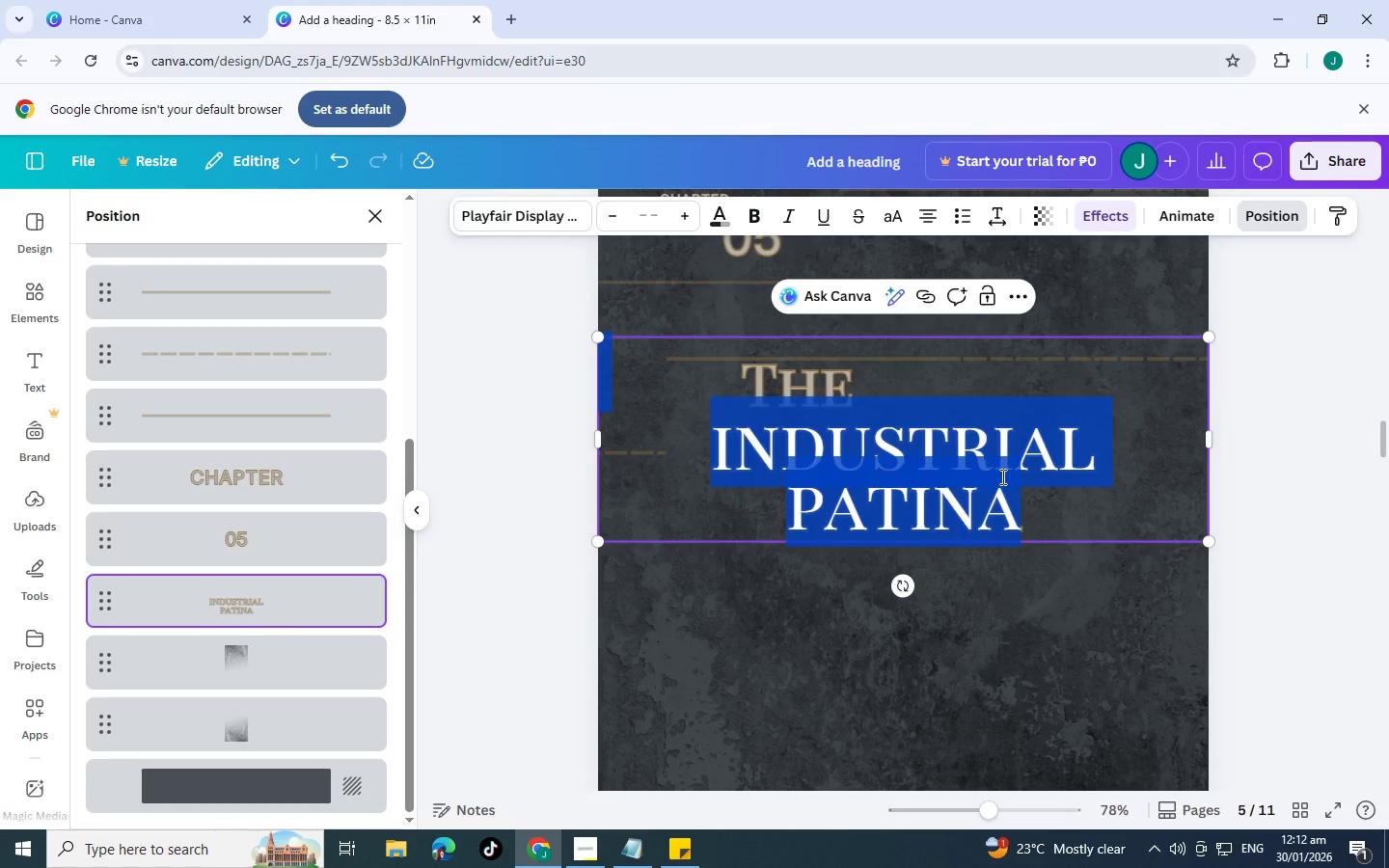 
triple_click([1001, 476])
 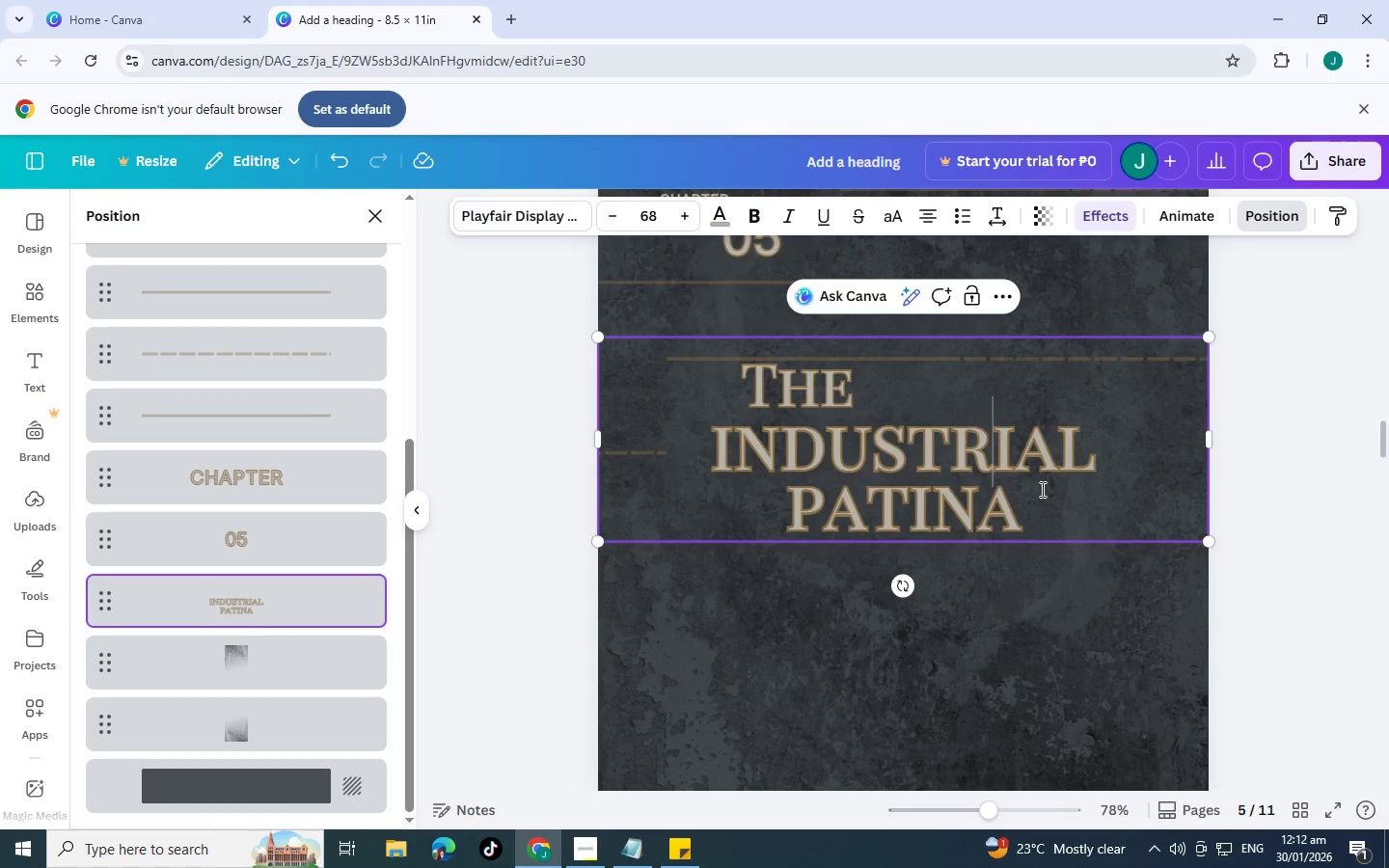 
left_click_drag(start_coordinate=[1041, 489], to_coordinate=[767, 366])
 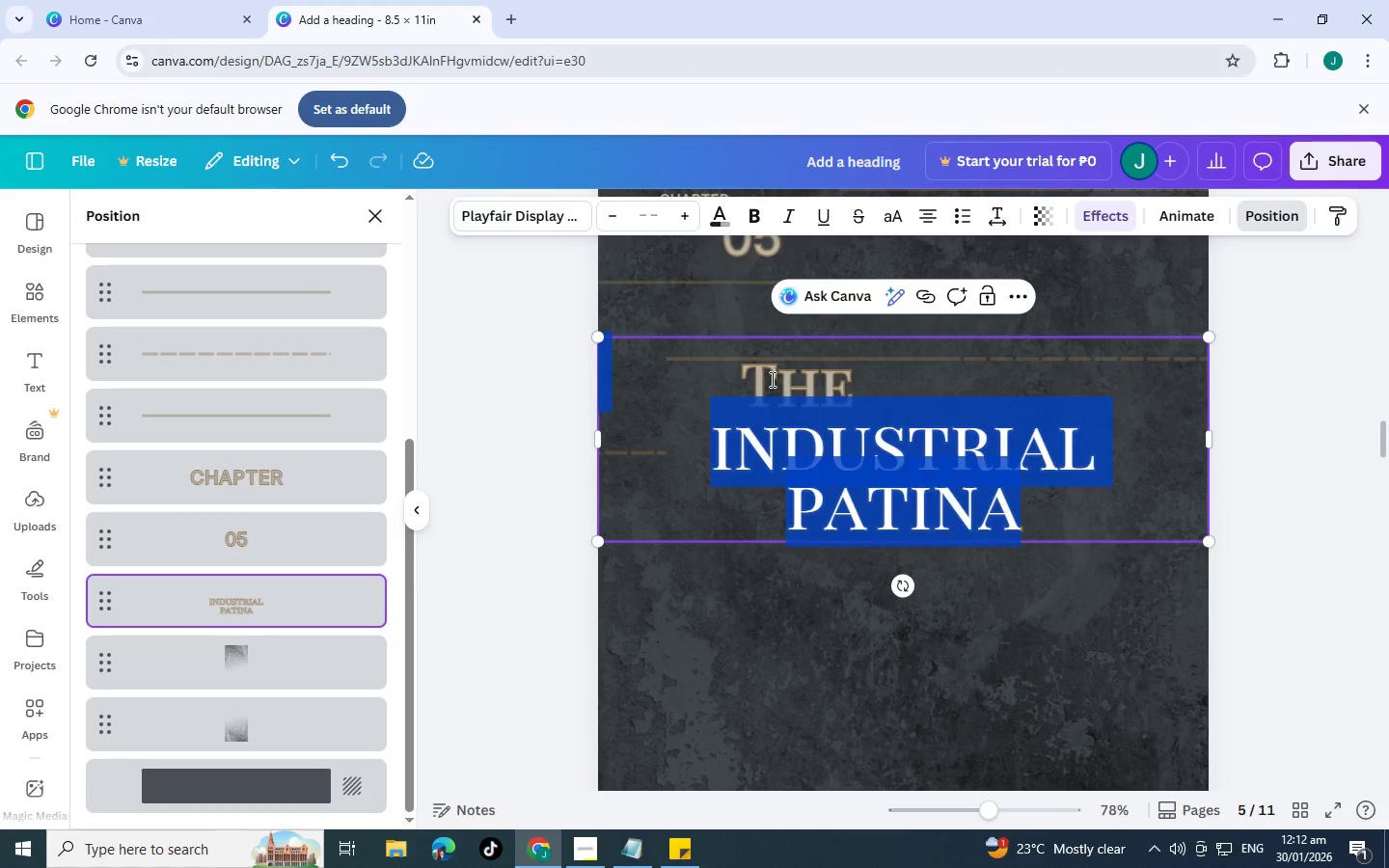 
left_click([771, 379])
 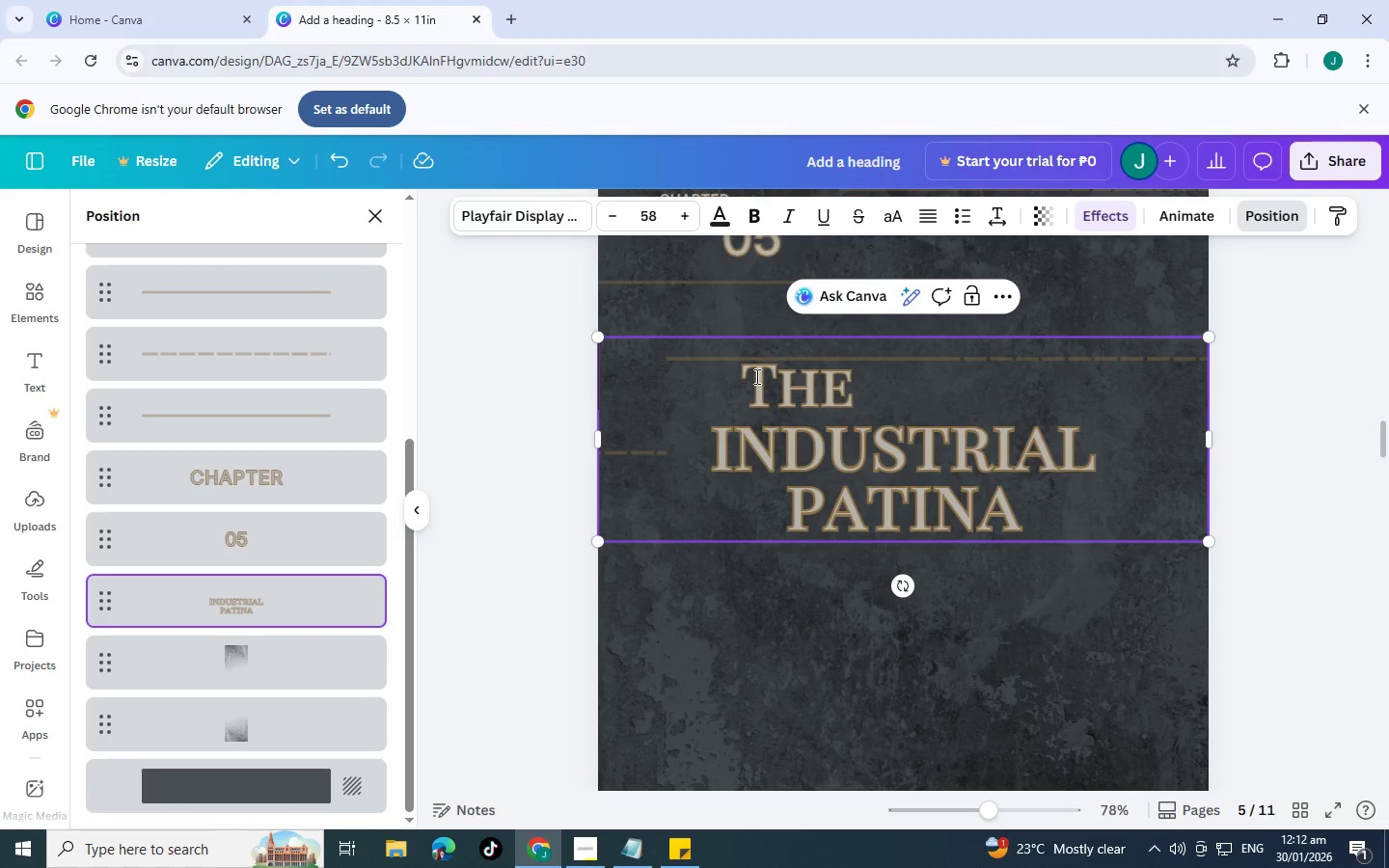 
triple_click([755, 376])
 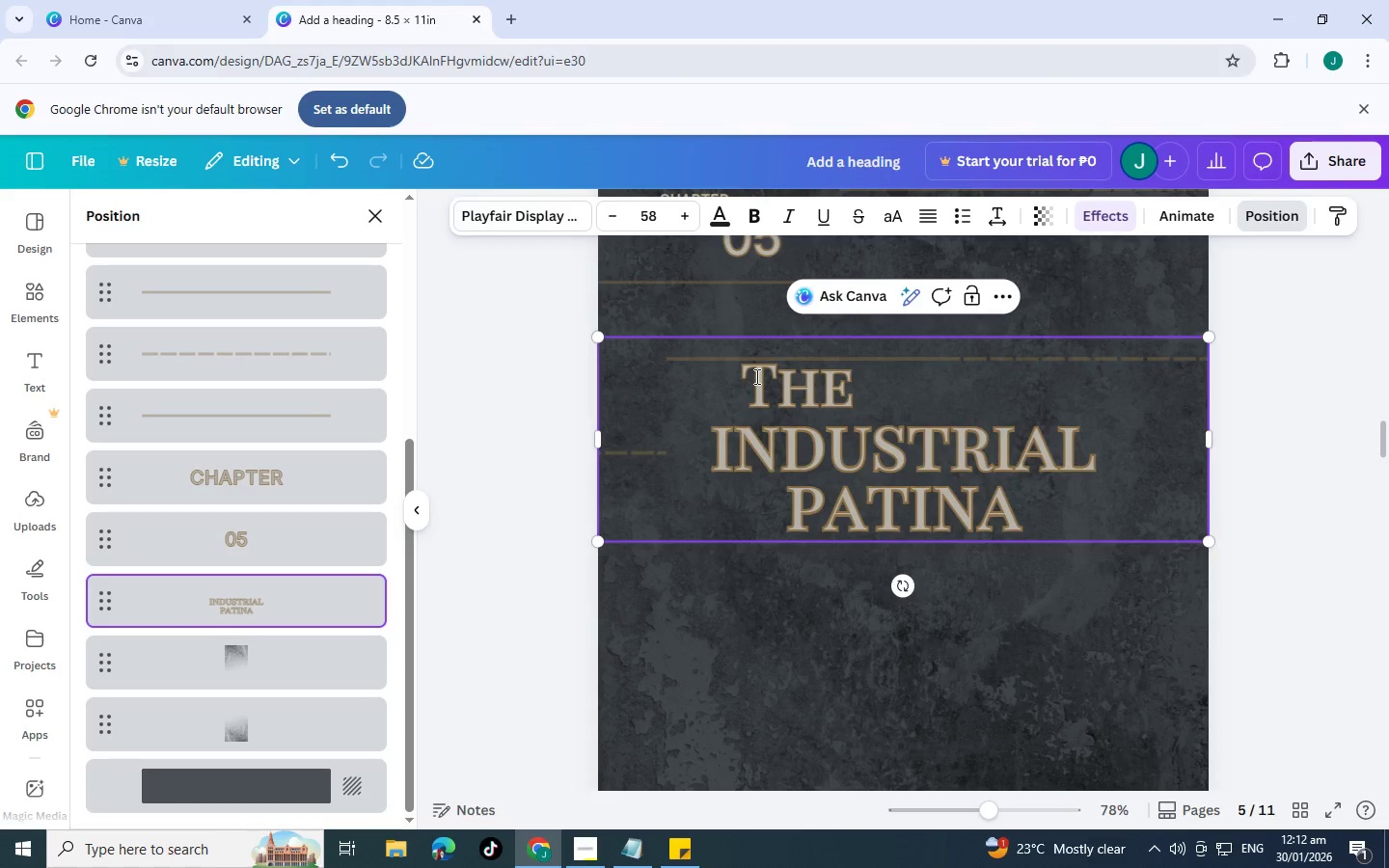 
triple_click([755, 376])
 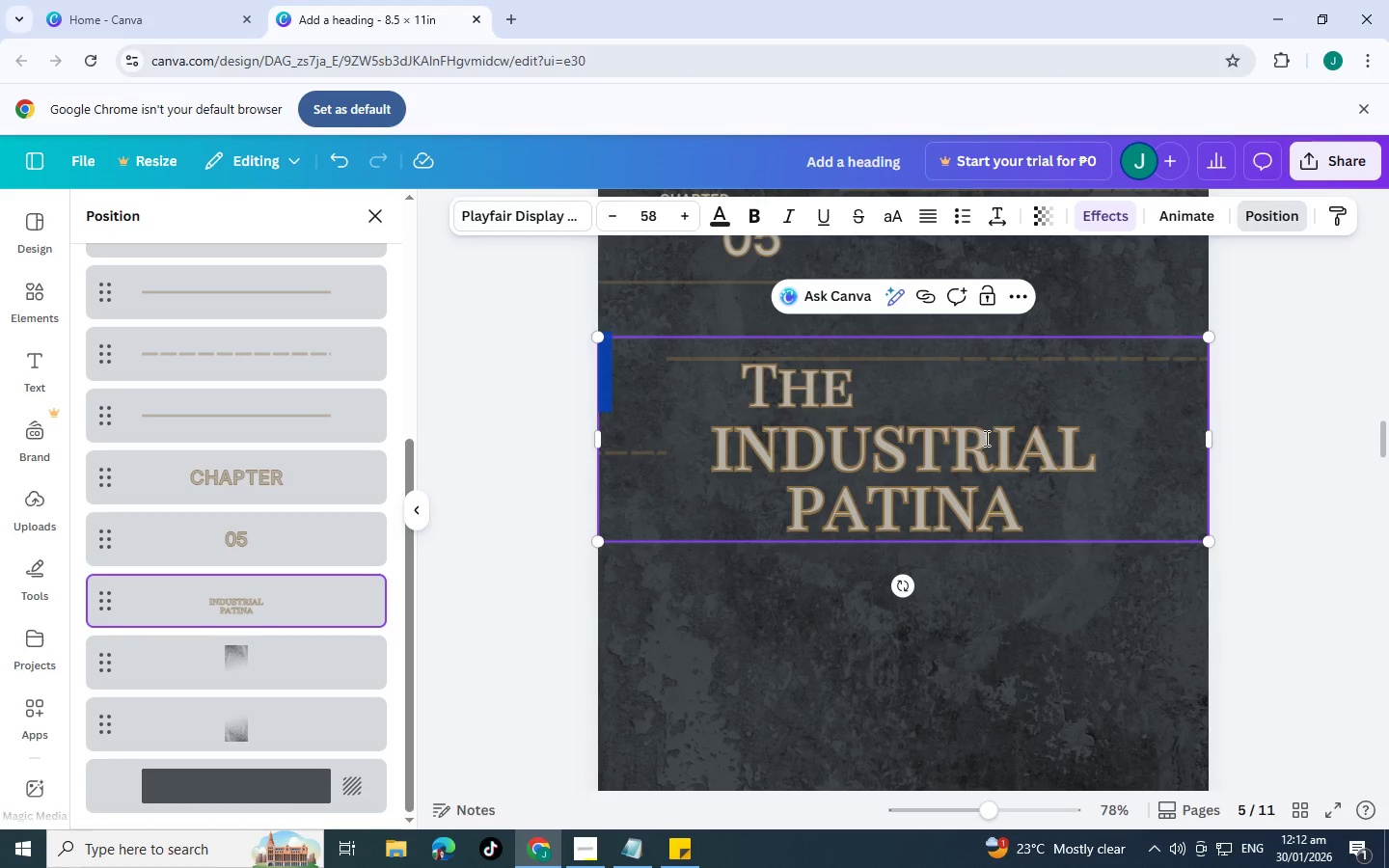 
double_click([999, 501])
 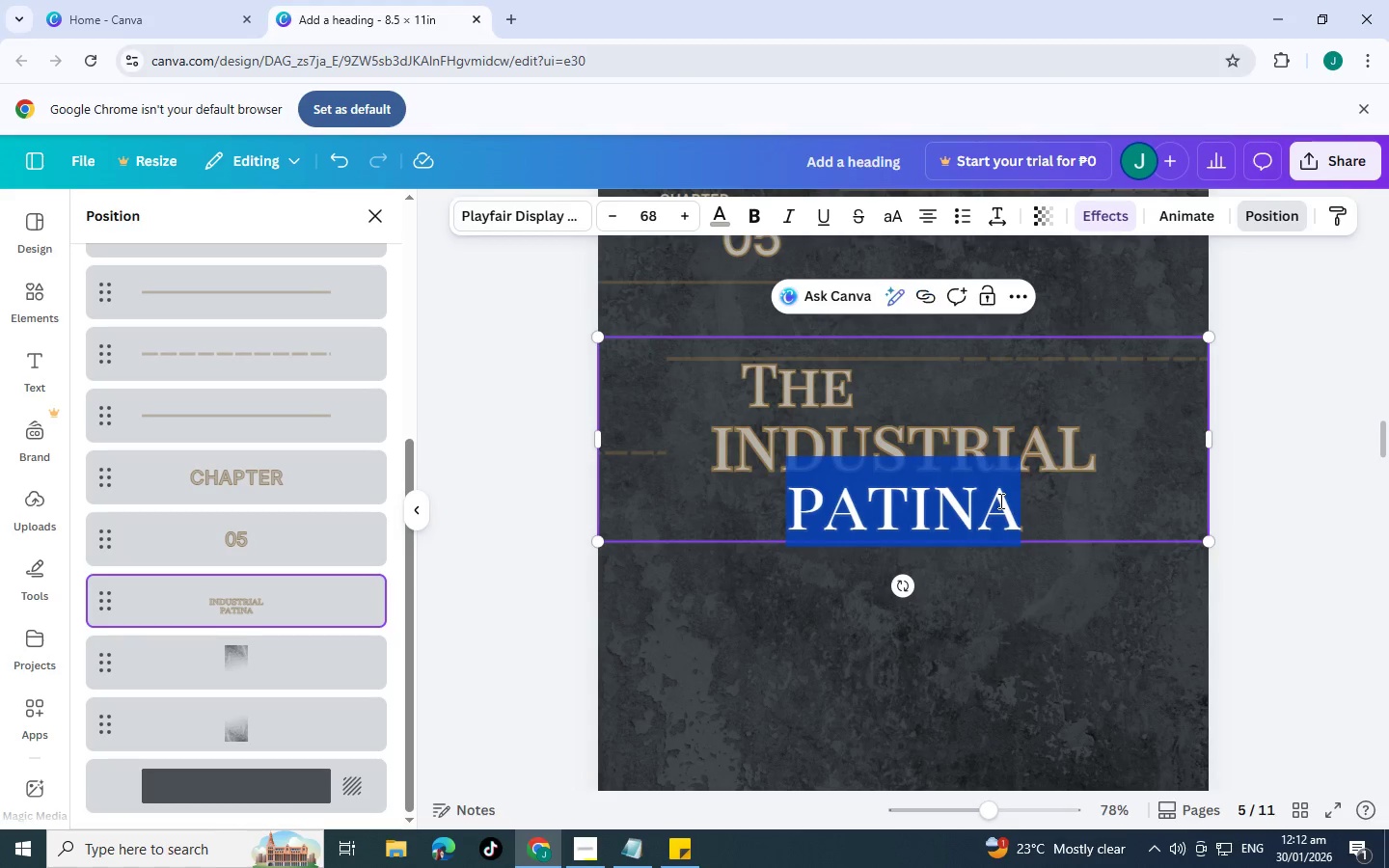 
triple_click([999, 501])
 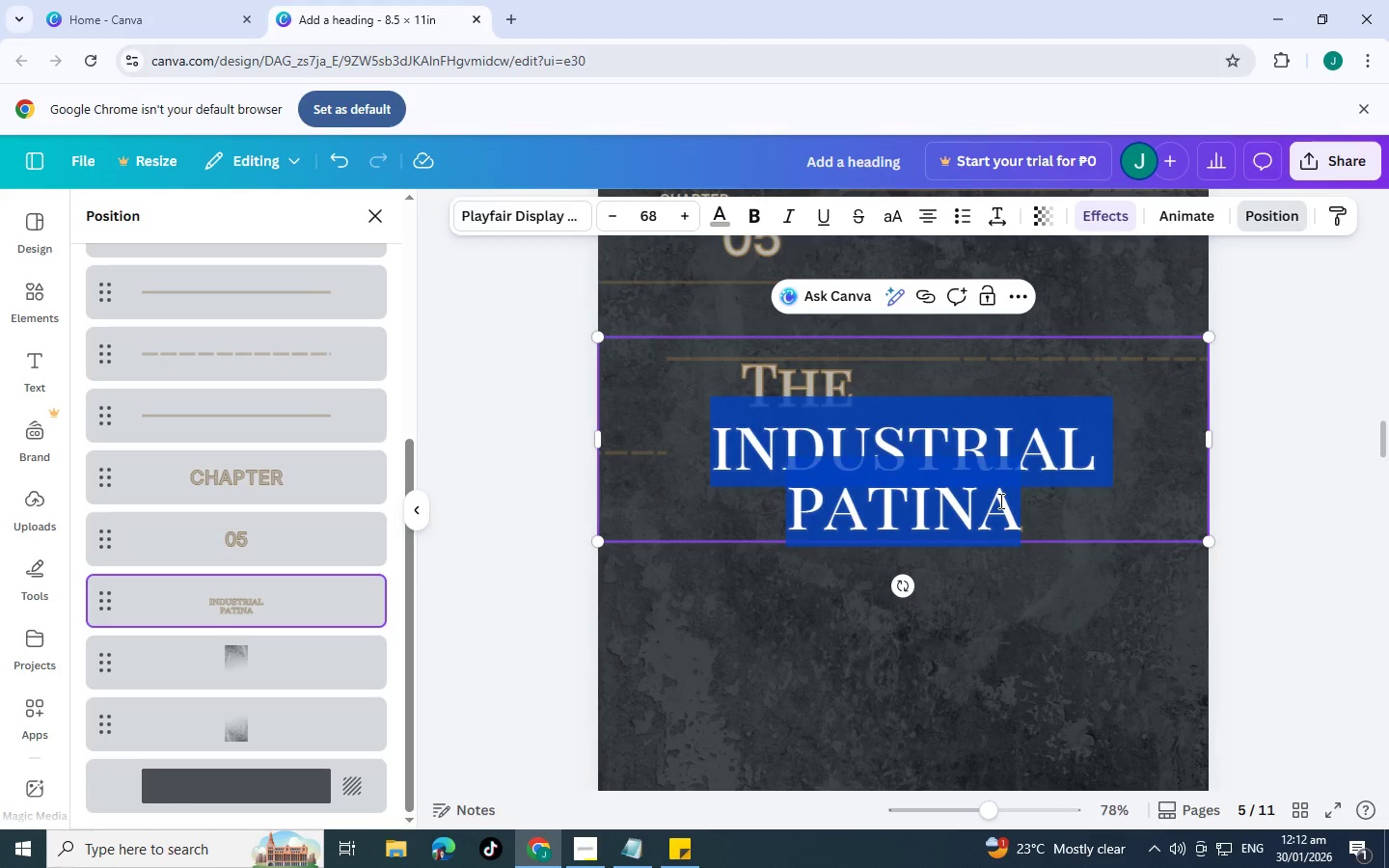 
triple_click([999, 501])
 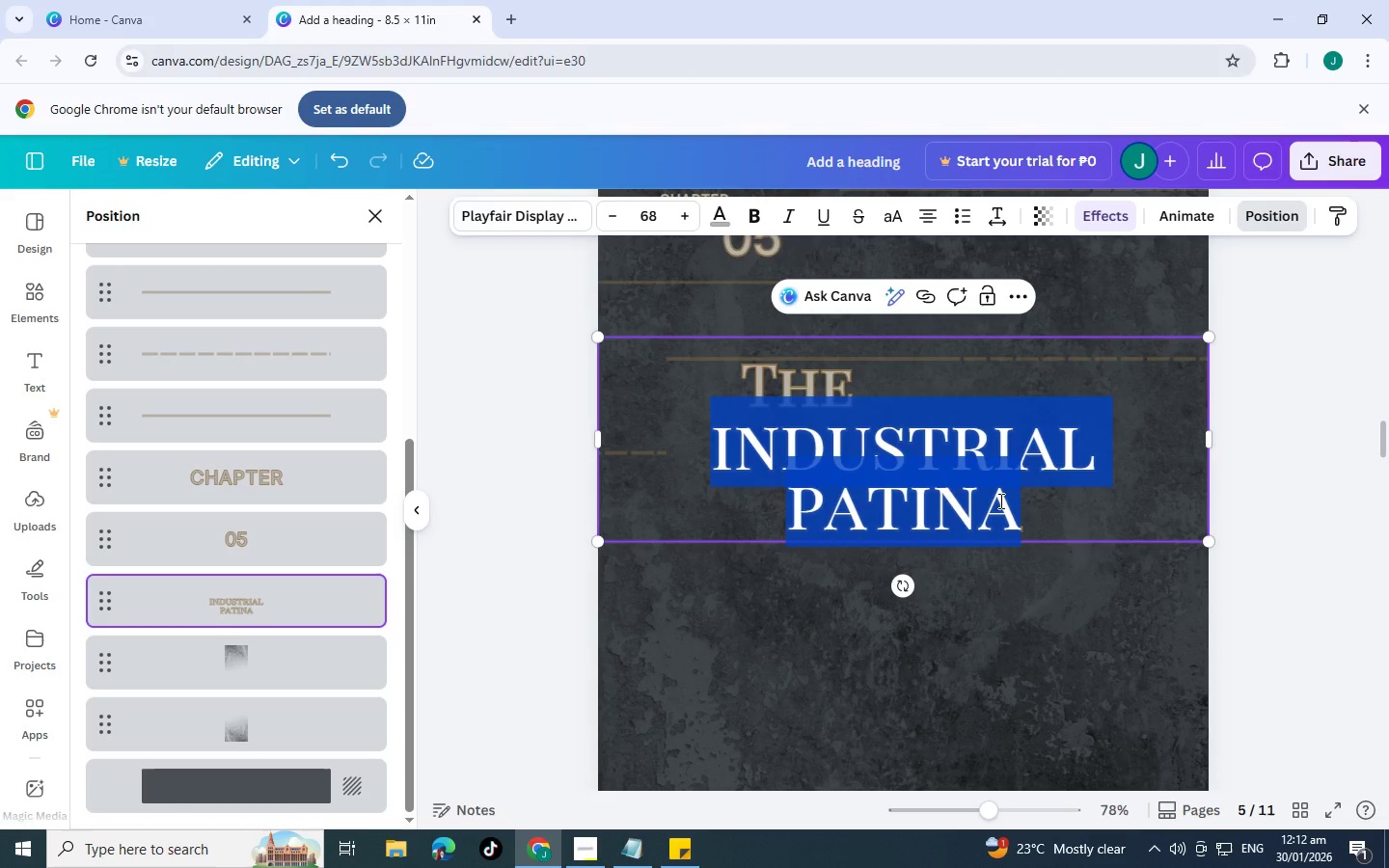 
type(Scale & Proportion)
 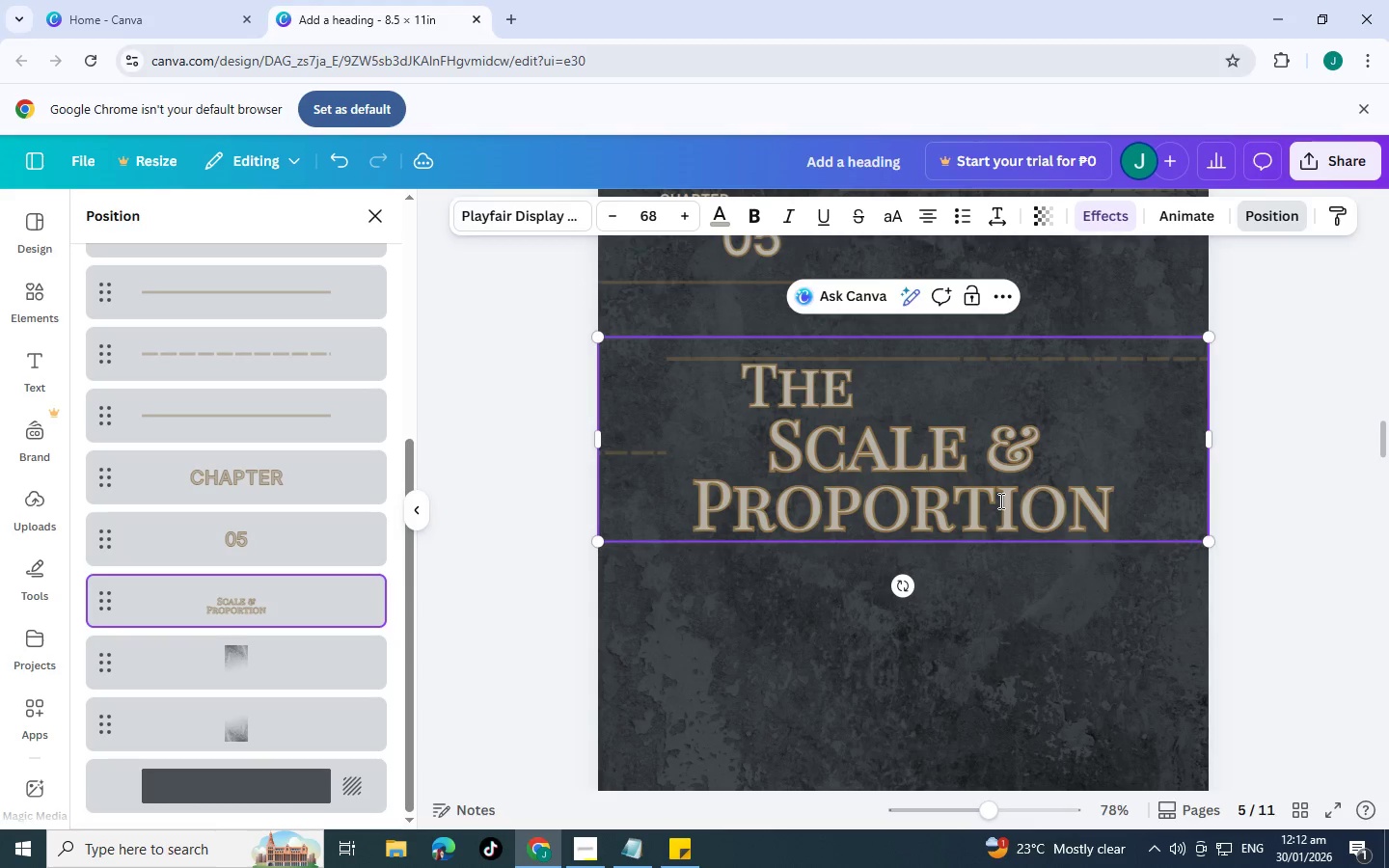 
left_click([826, 366])
 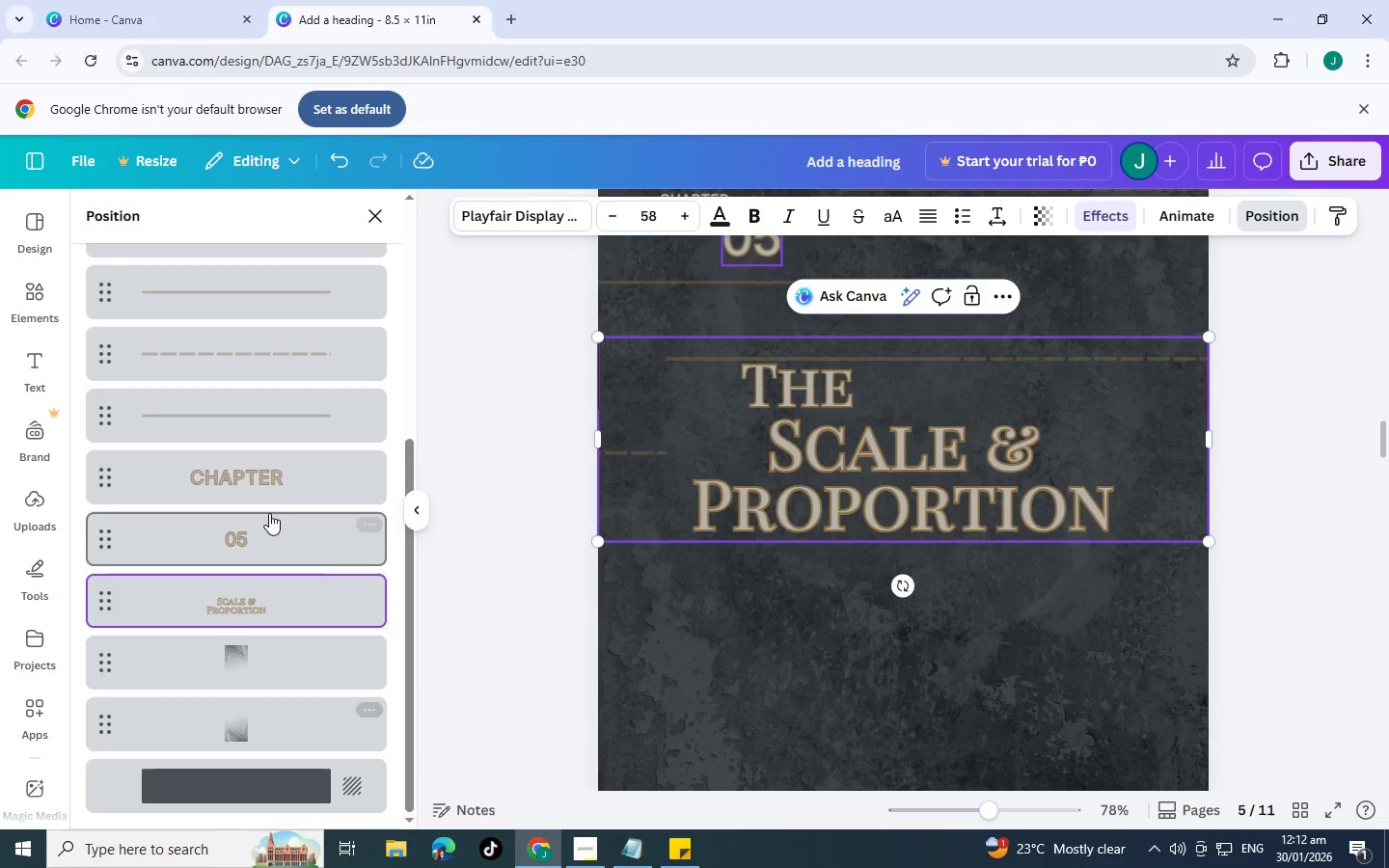 
scroll: coordinate [254, 537], scroll_direction: none, amount: 0.0
 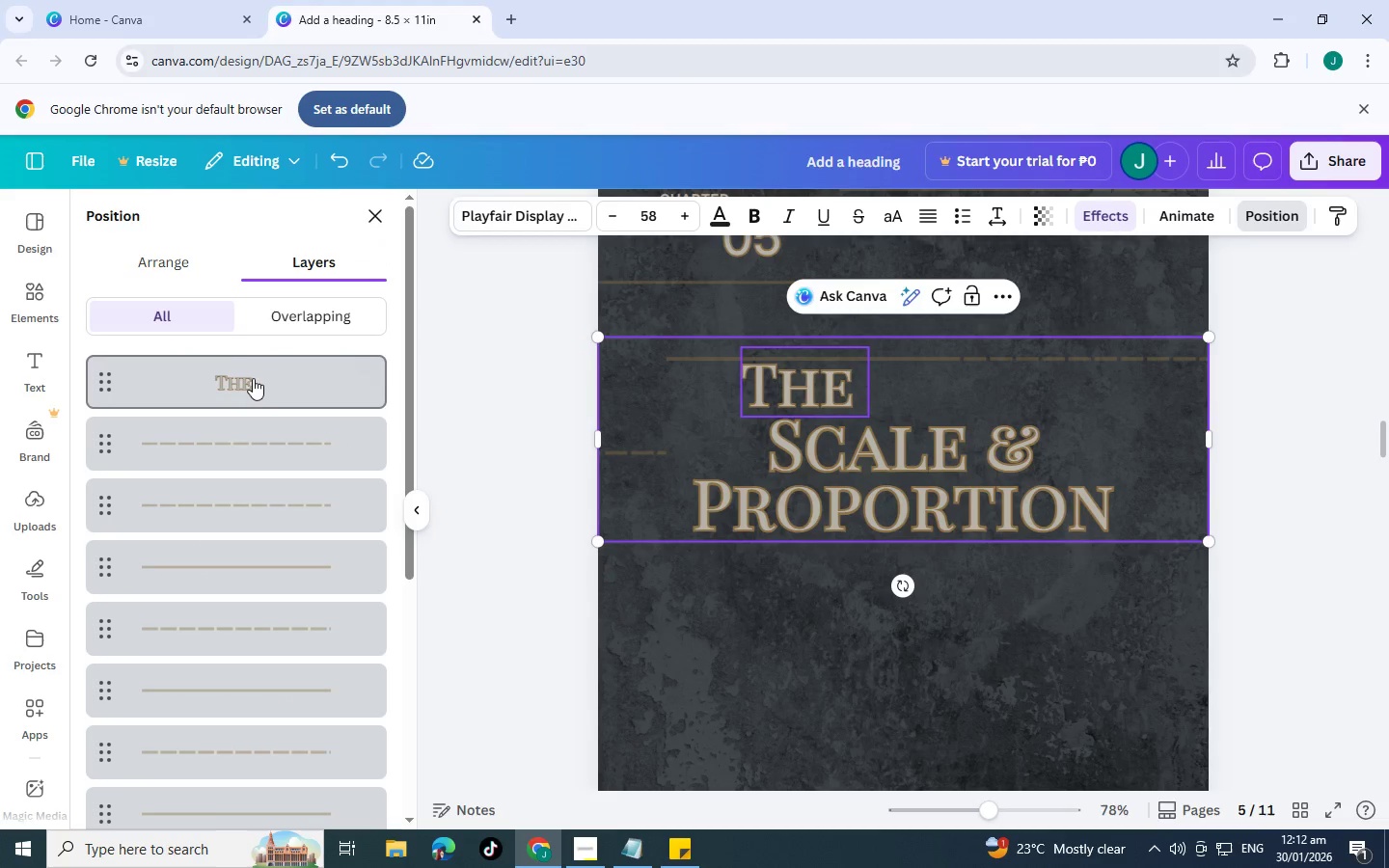 
left_click([255, 379])
 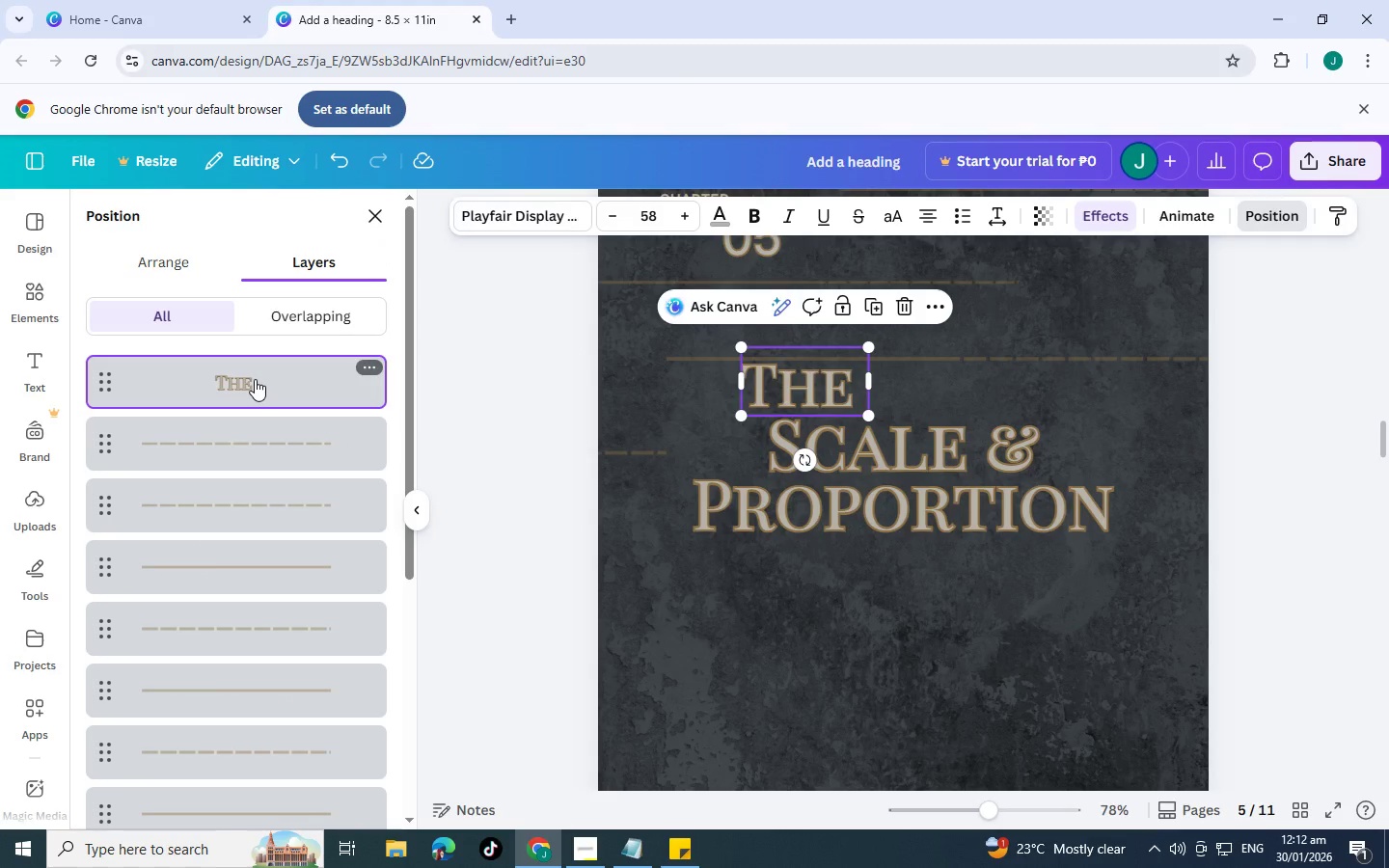 
key(Delete)
 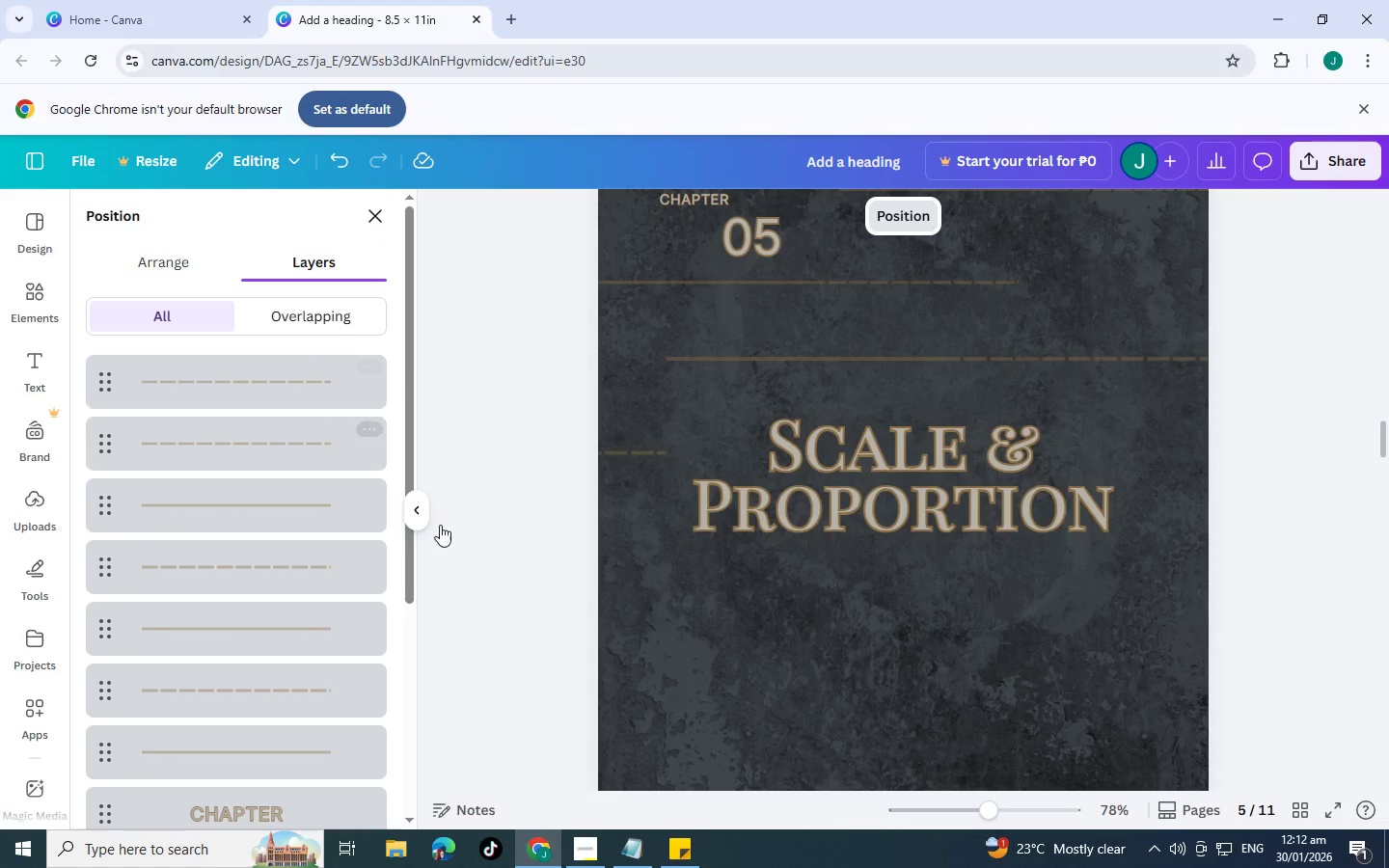 
scroll: coordinate [538, 535], scroll_direction: up, amount: 3.0
 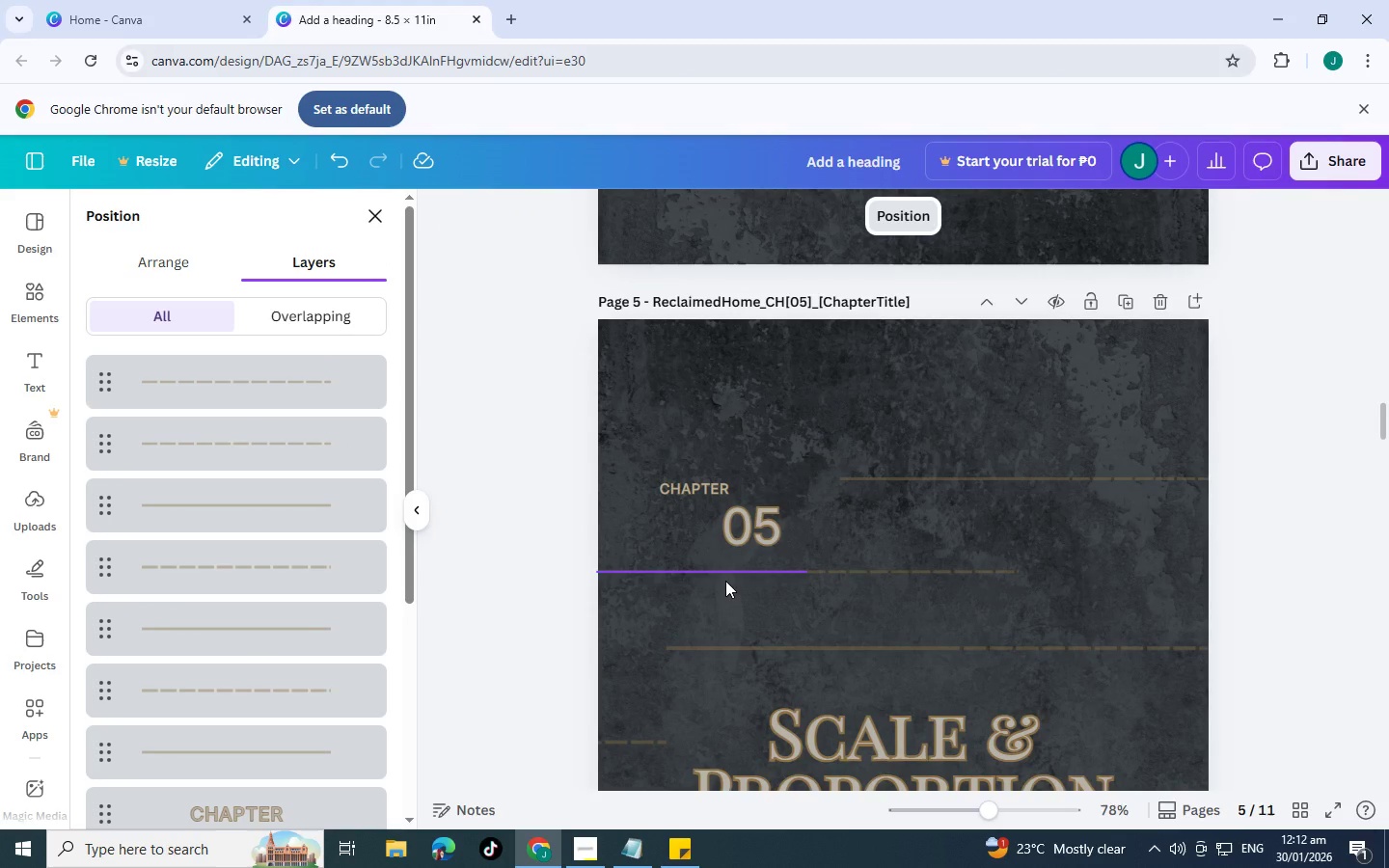 
scroll: coordinate [725, 581], scroll_direction: down, amount: 1.0
 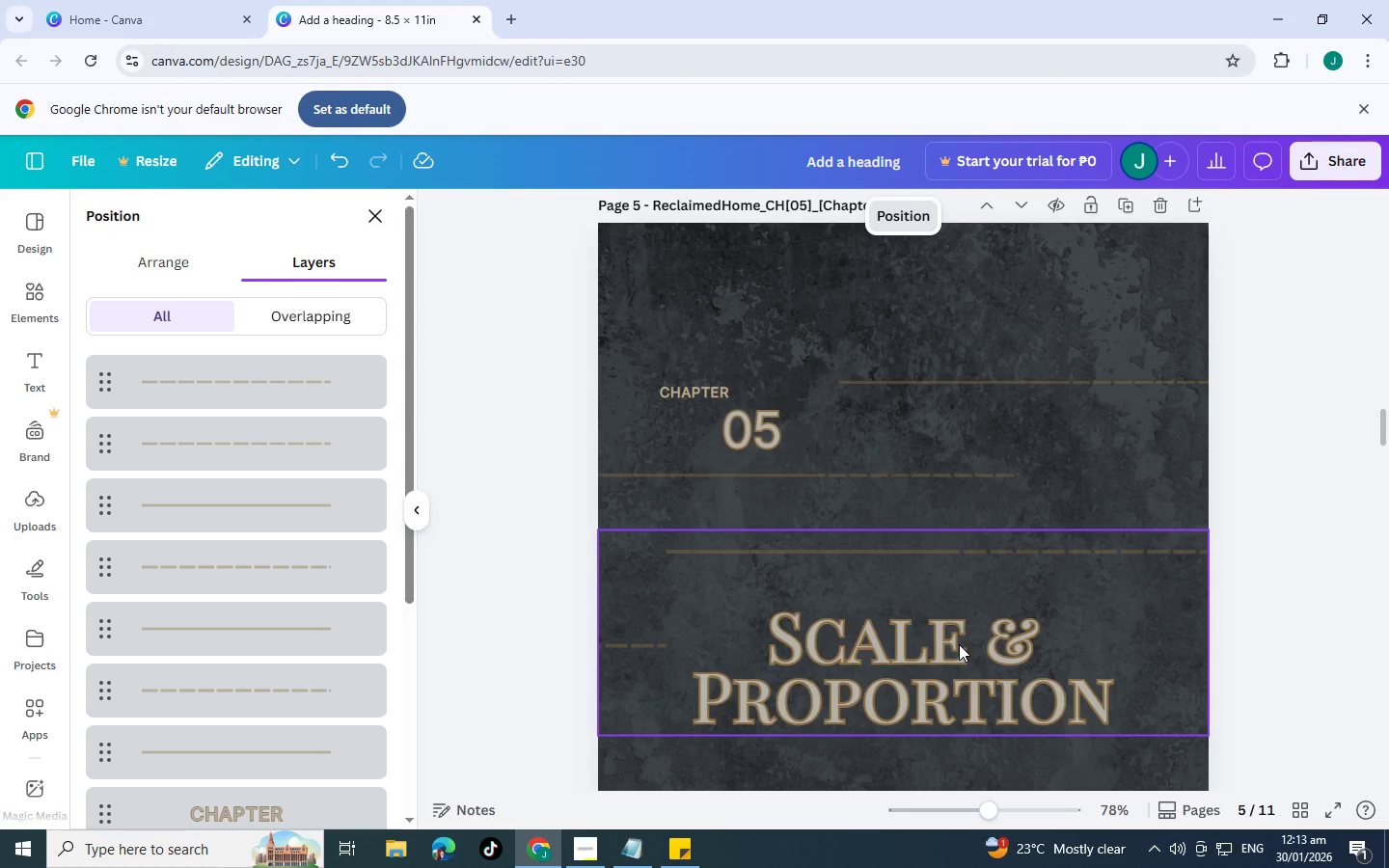 
wait(21.22)
 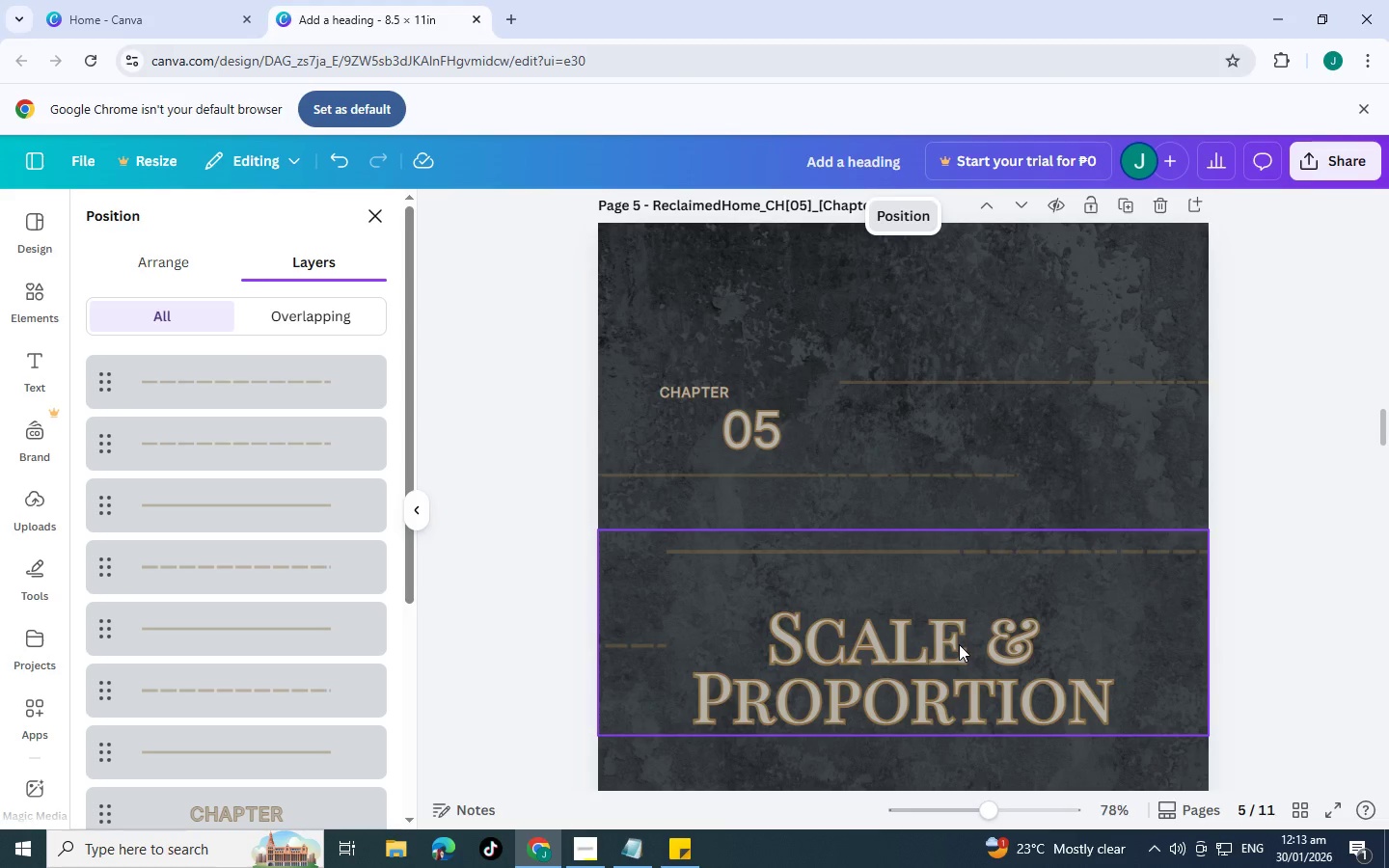 
scroll: coordinate [960, 640], scroll_direction: up, amount: 2.0
 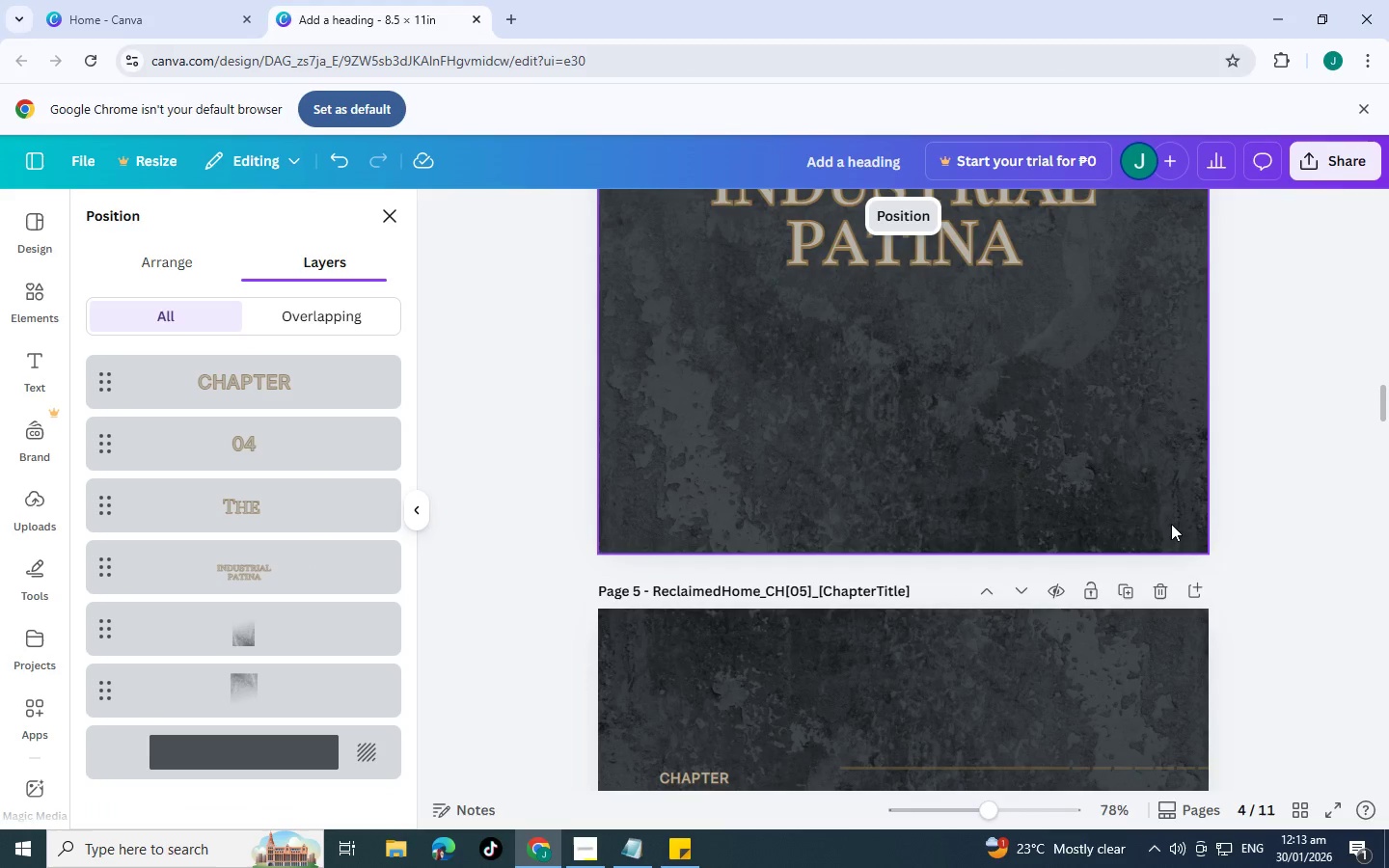 
scroll: coordinate [1176, 531], scroll_direction: down, amount: 2.0
 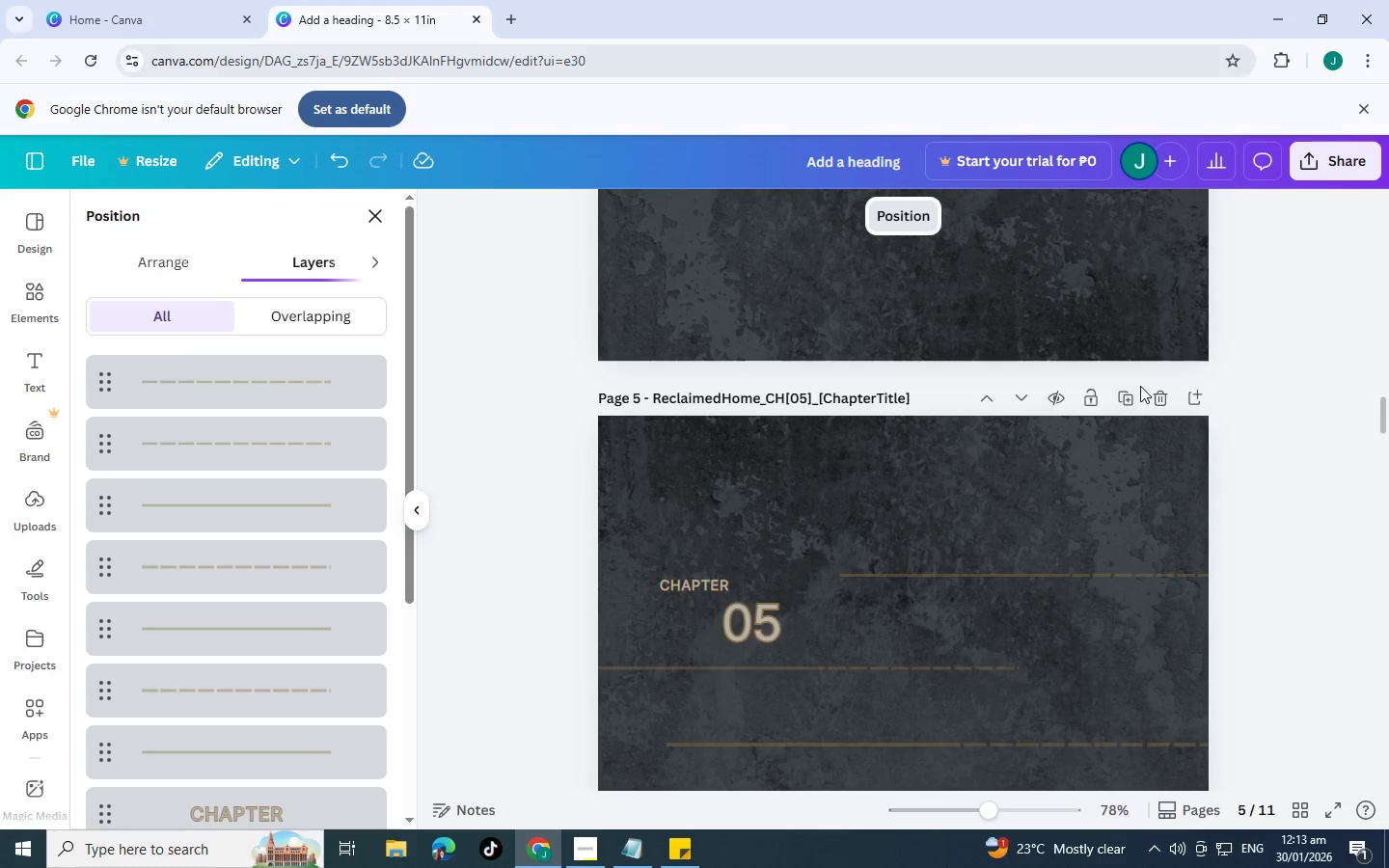 
left_click_drag(start_coordinate=[1308, 474], to_coordinate=[440, 467])
 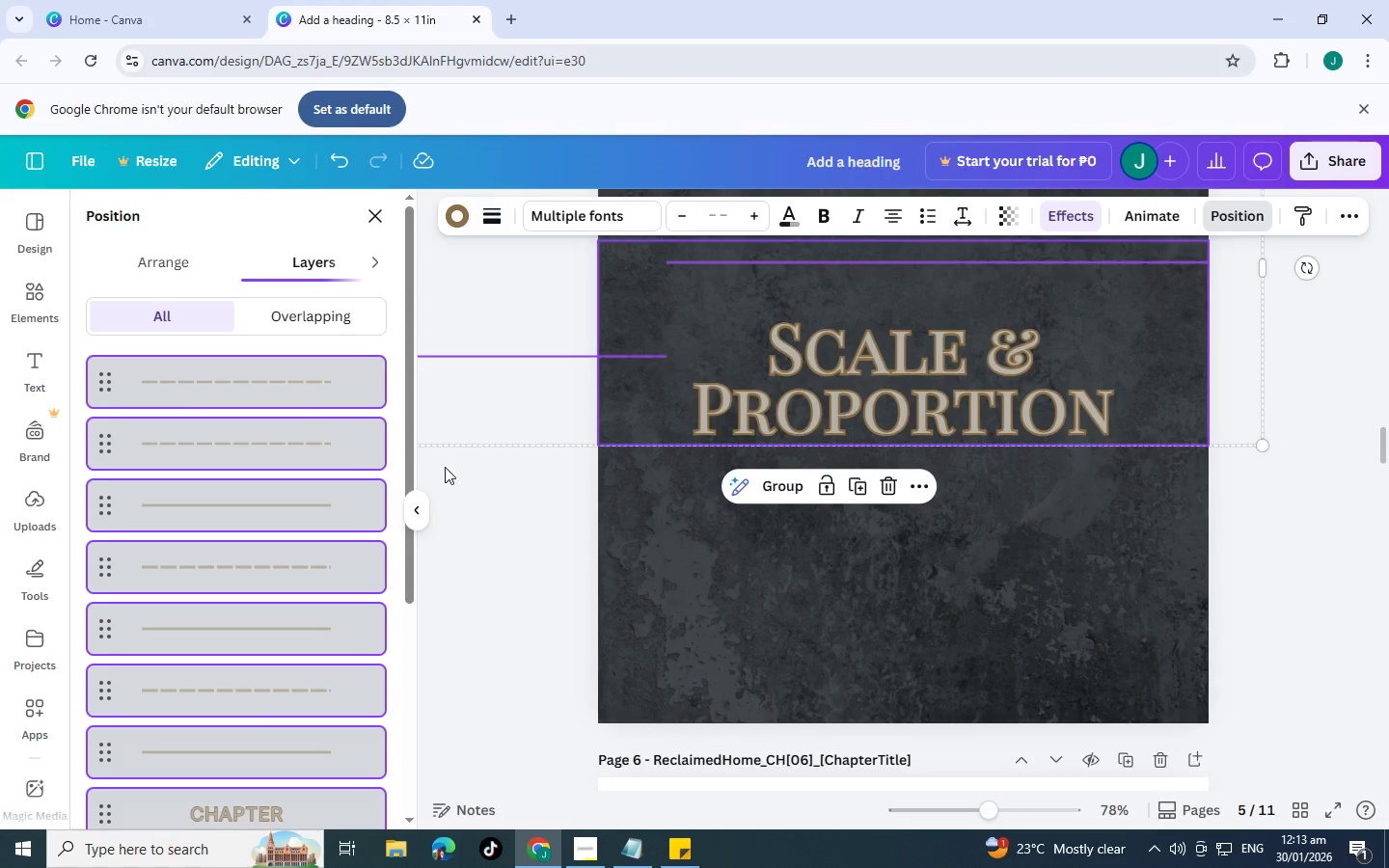 
scroll: coordinate [552, 766], scroll_direction: down, amount: 6.0
 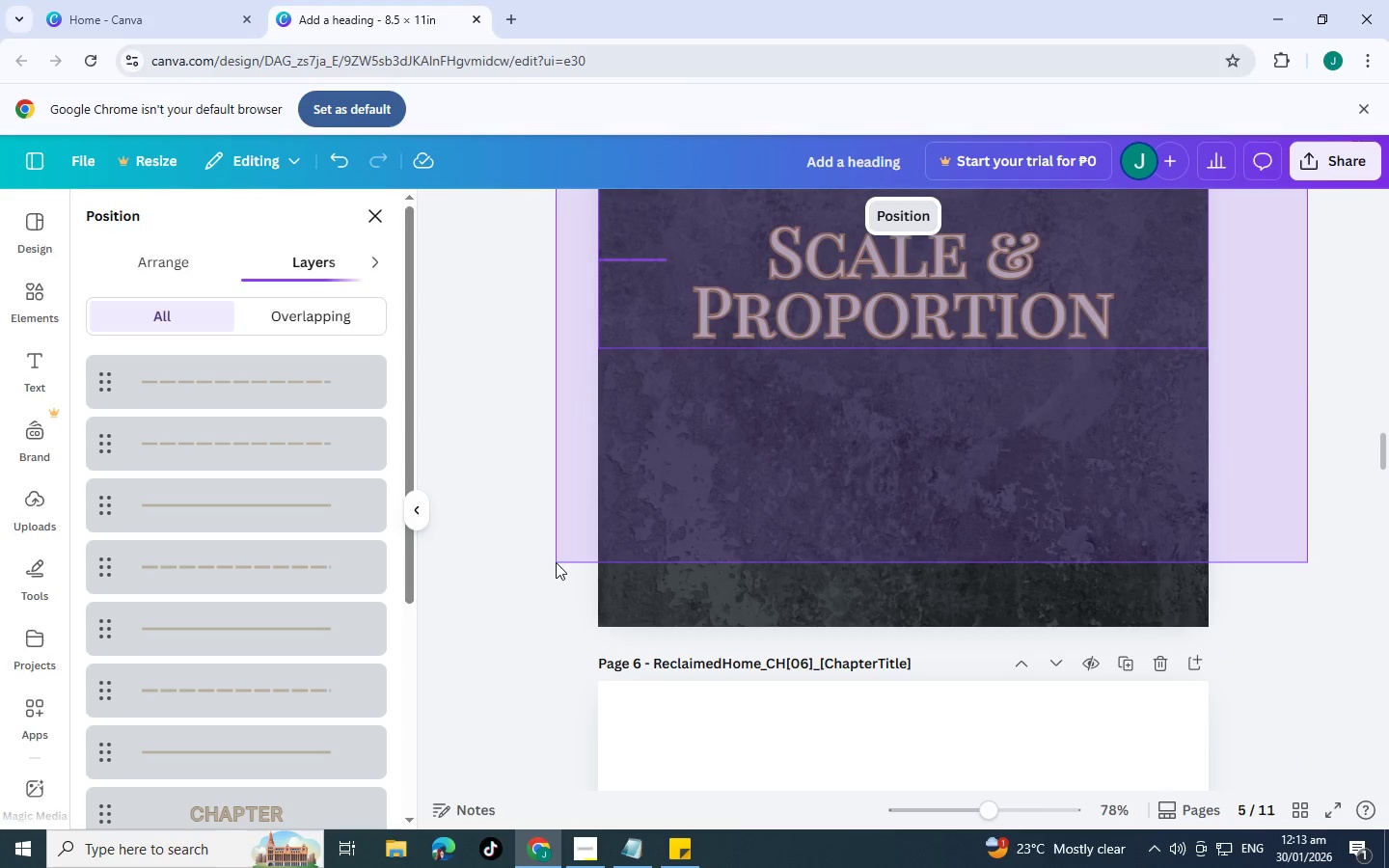 
scroll: coordinate [831, 359], scroll_direction: up, amount: 1.0
 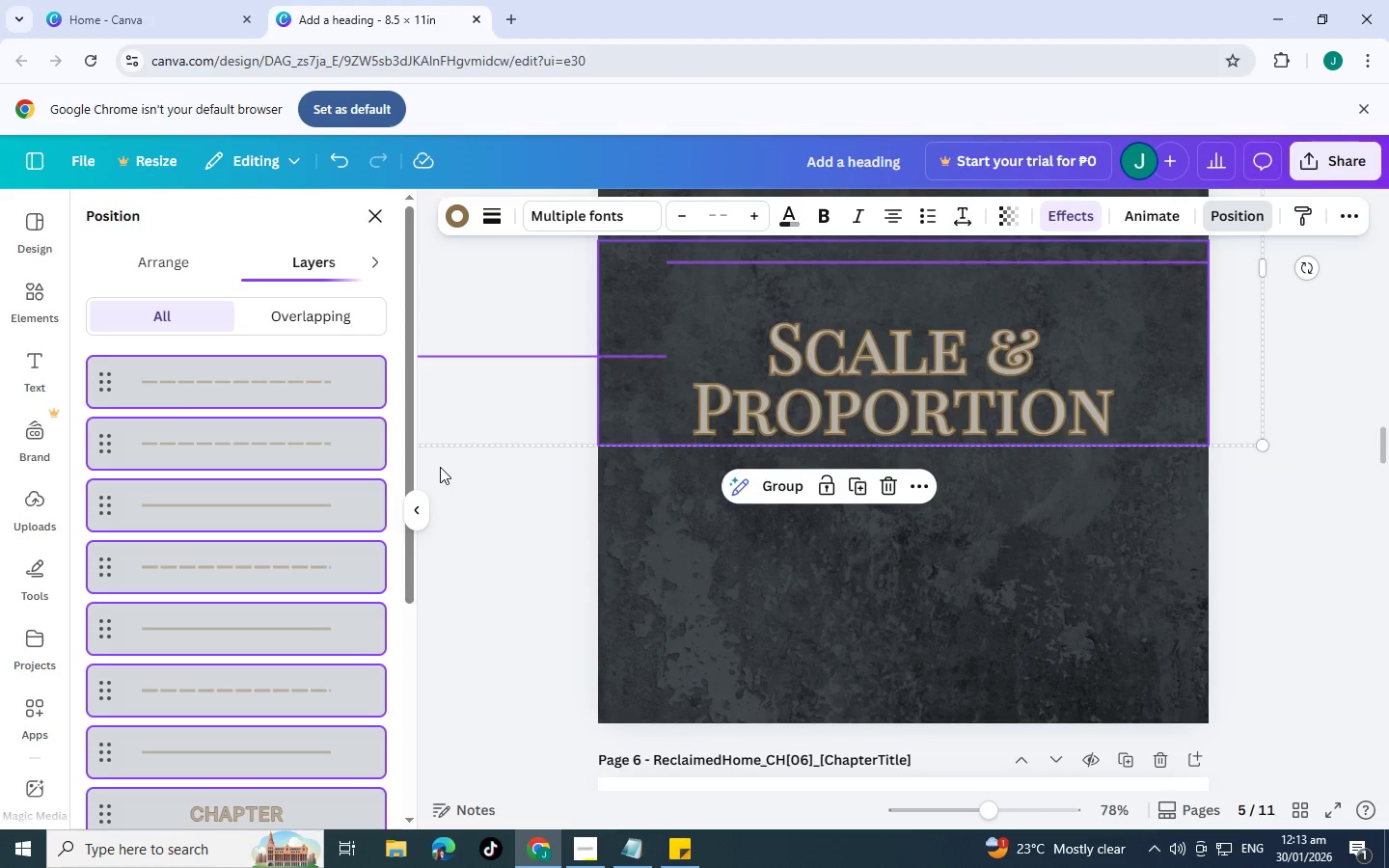 
left_click([521, 473])
 